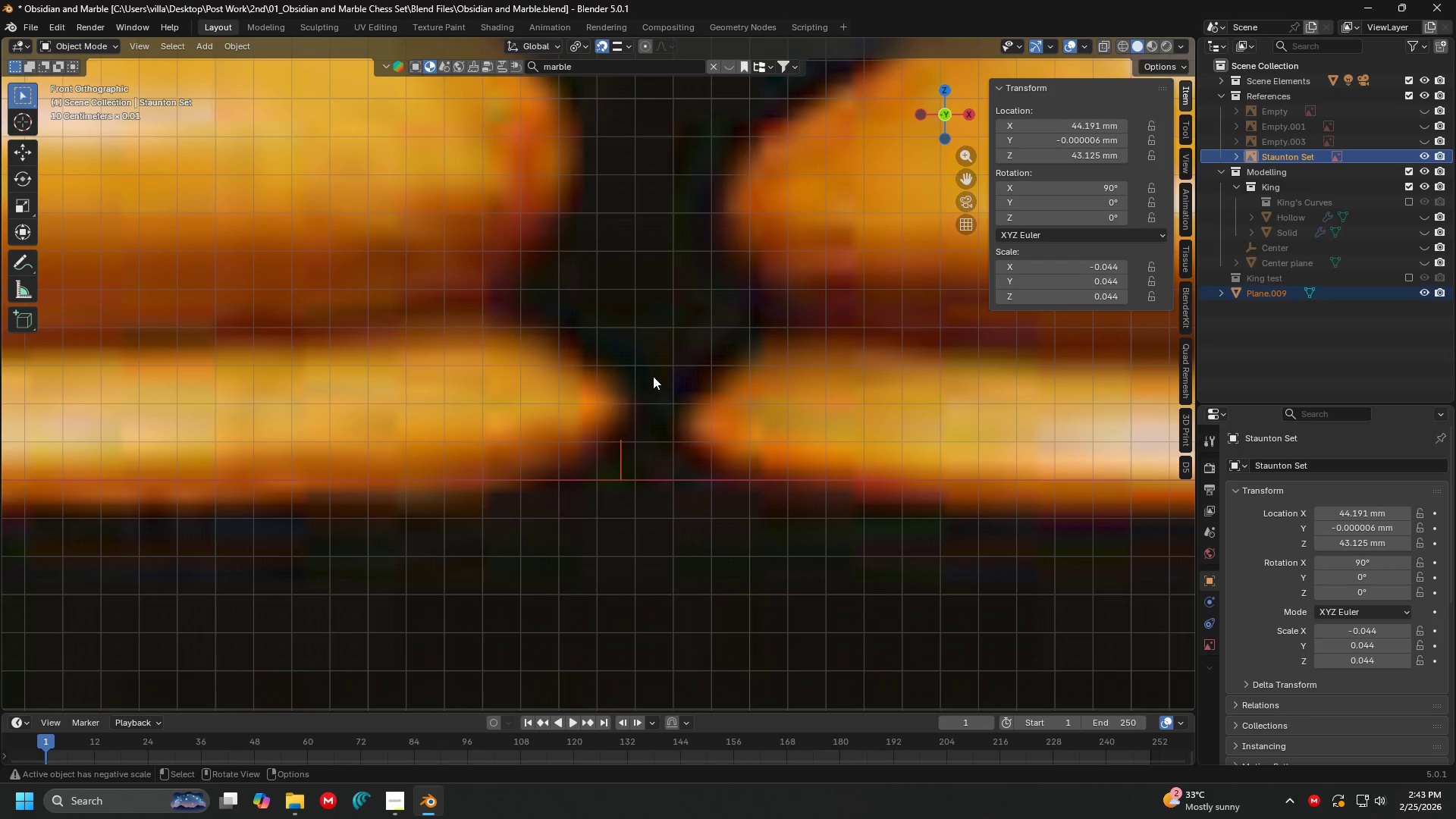 
wait(6.55)
 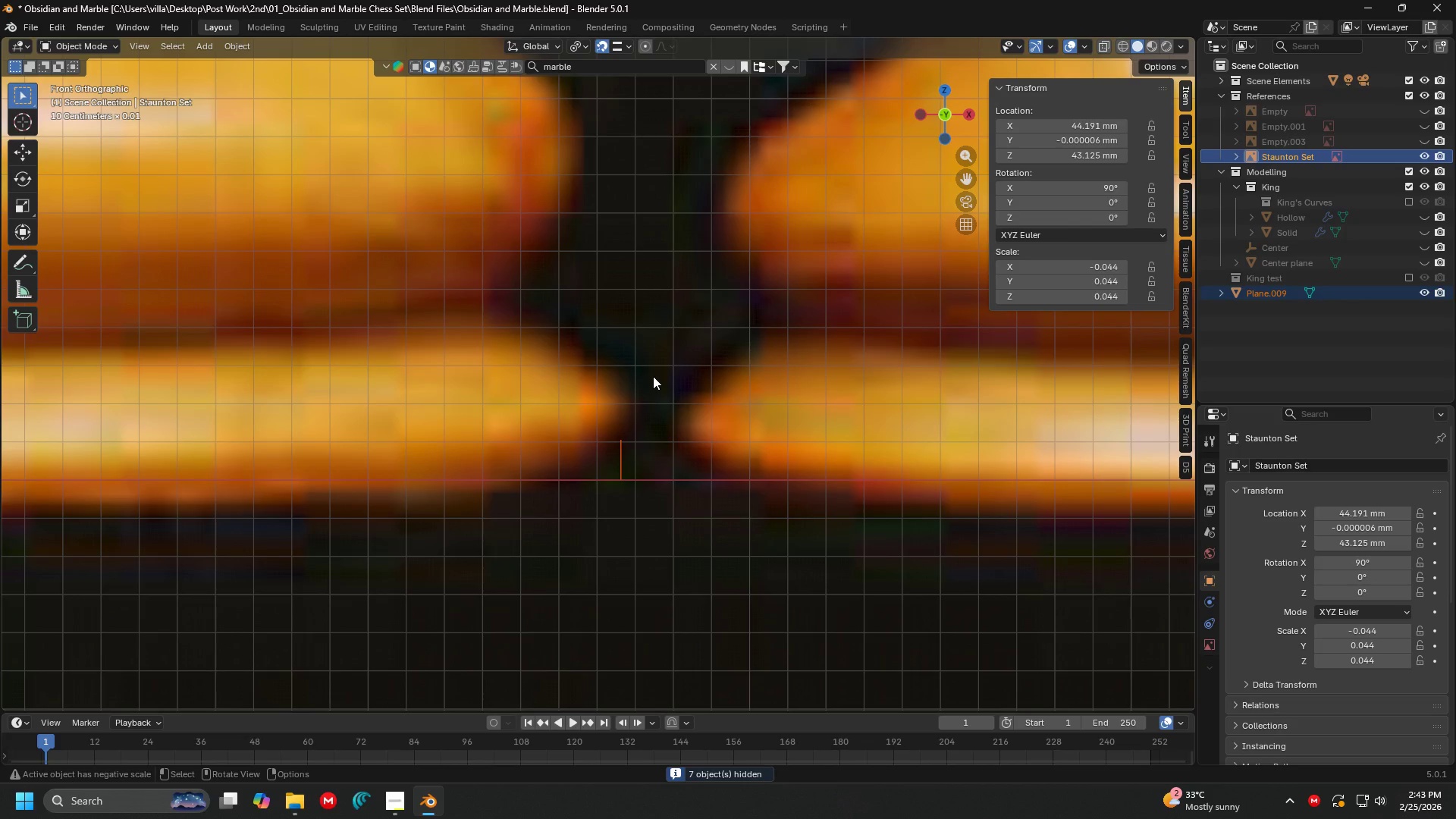 
left_click([617, 460])
 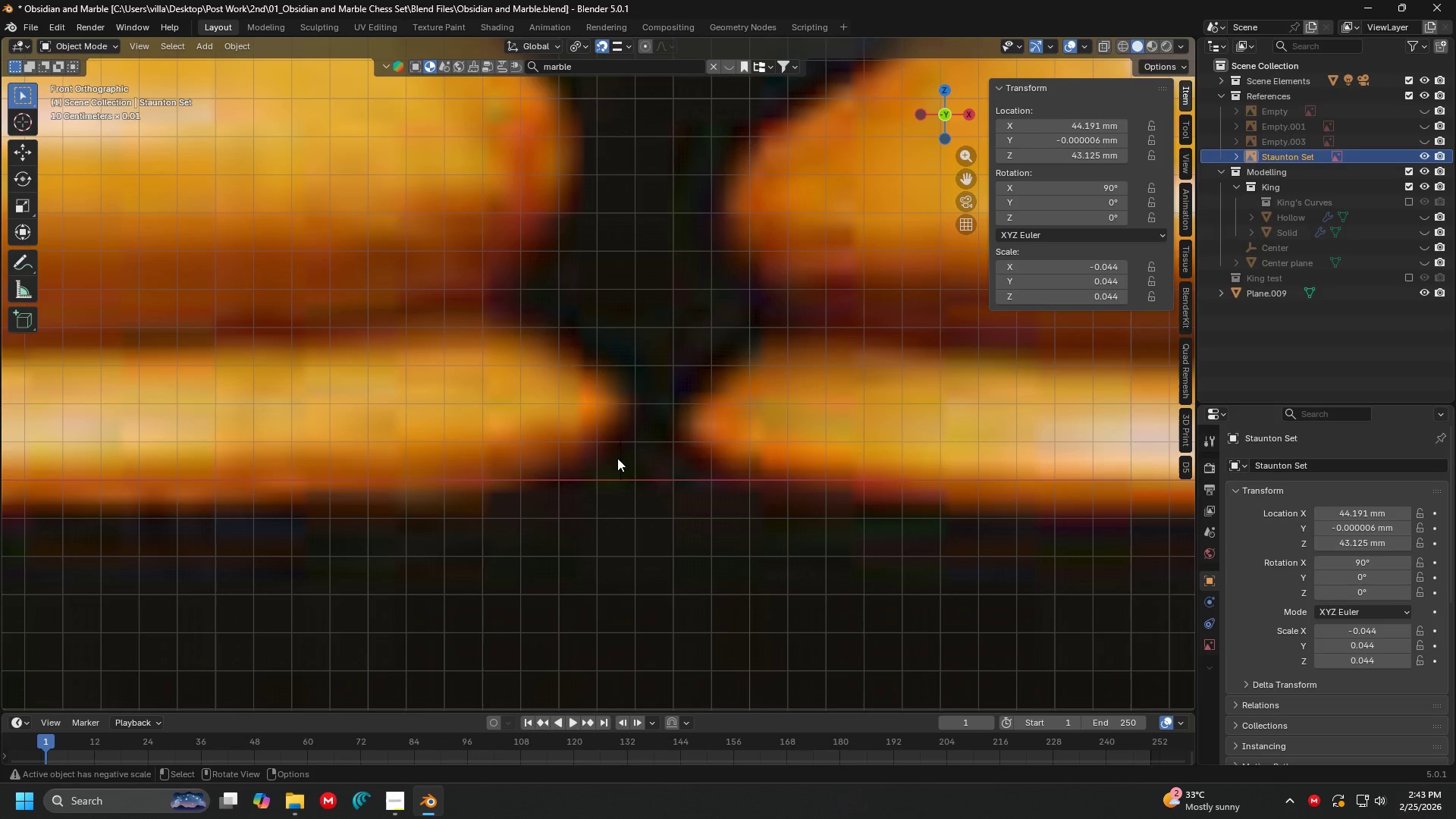 
left_click([617, 458])
 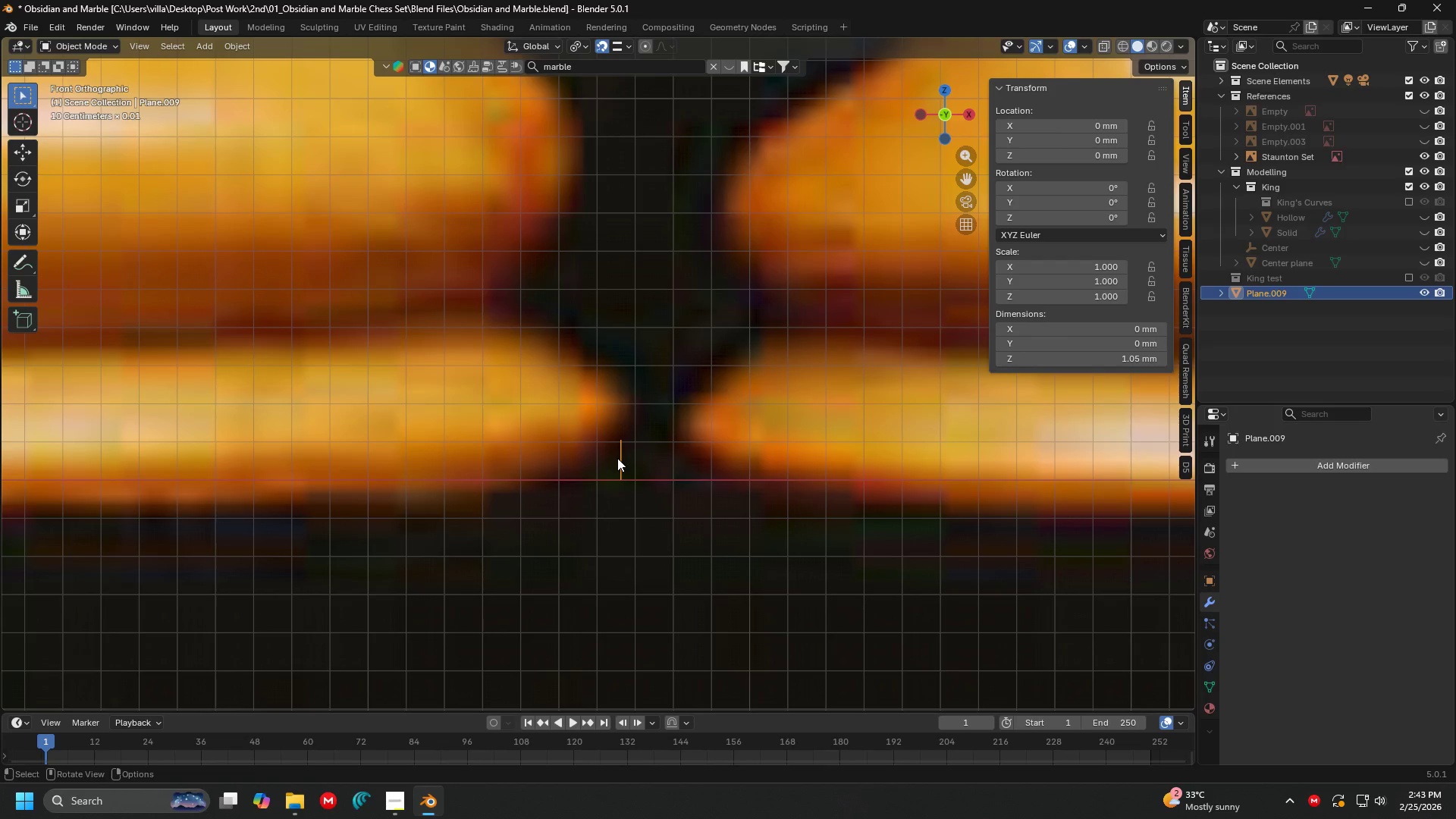 
key(Tab)
 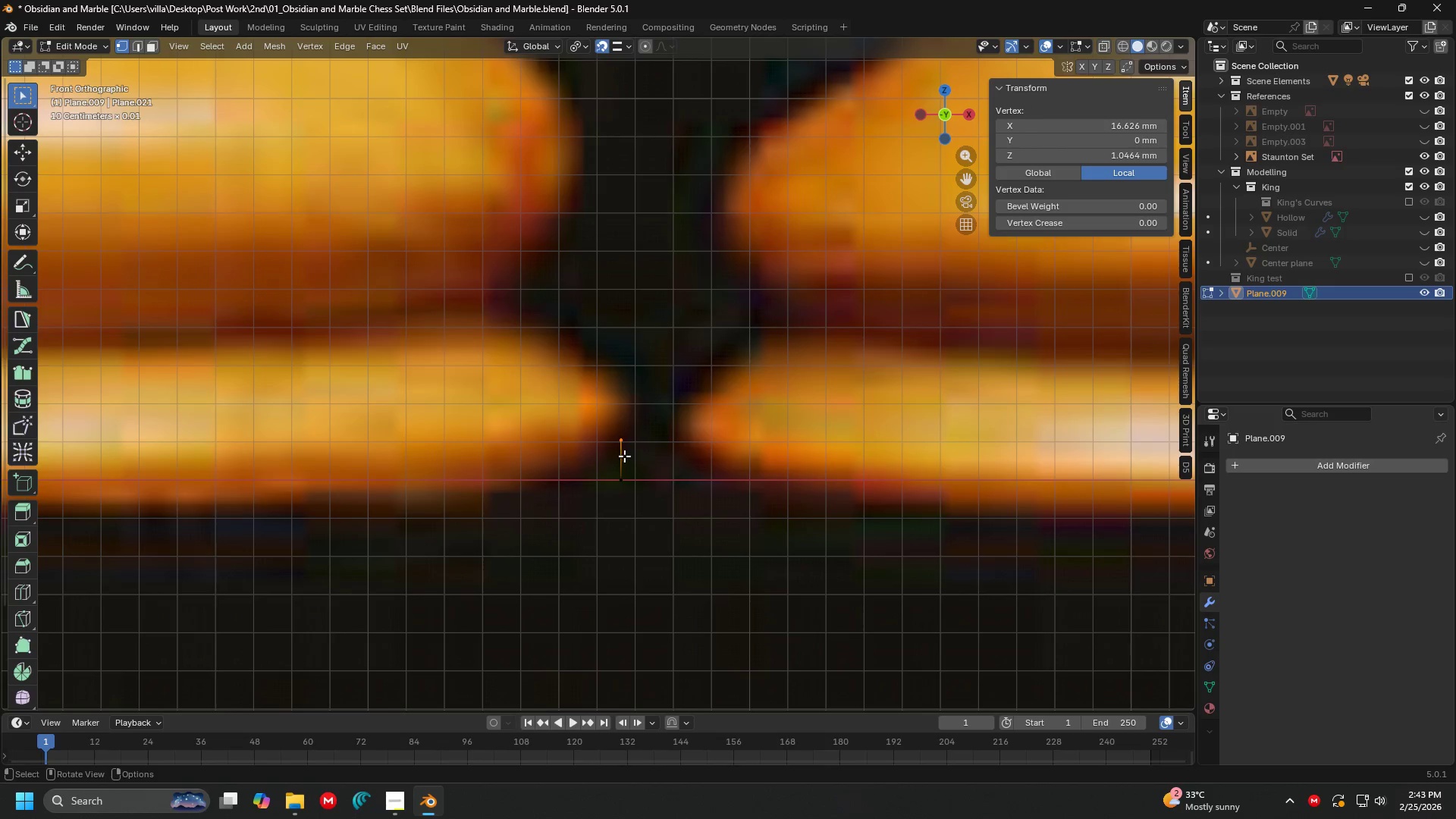 
left_click([622, 447])
 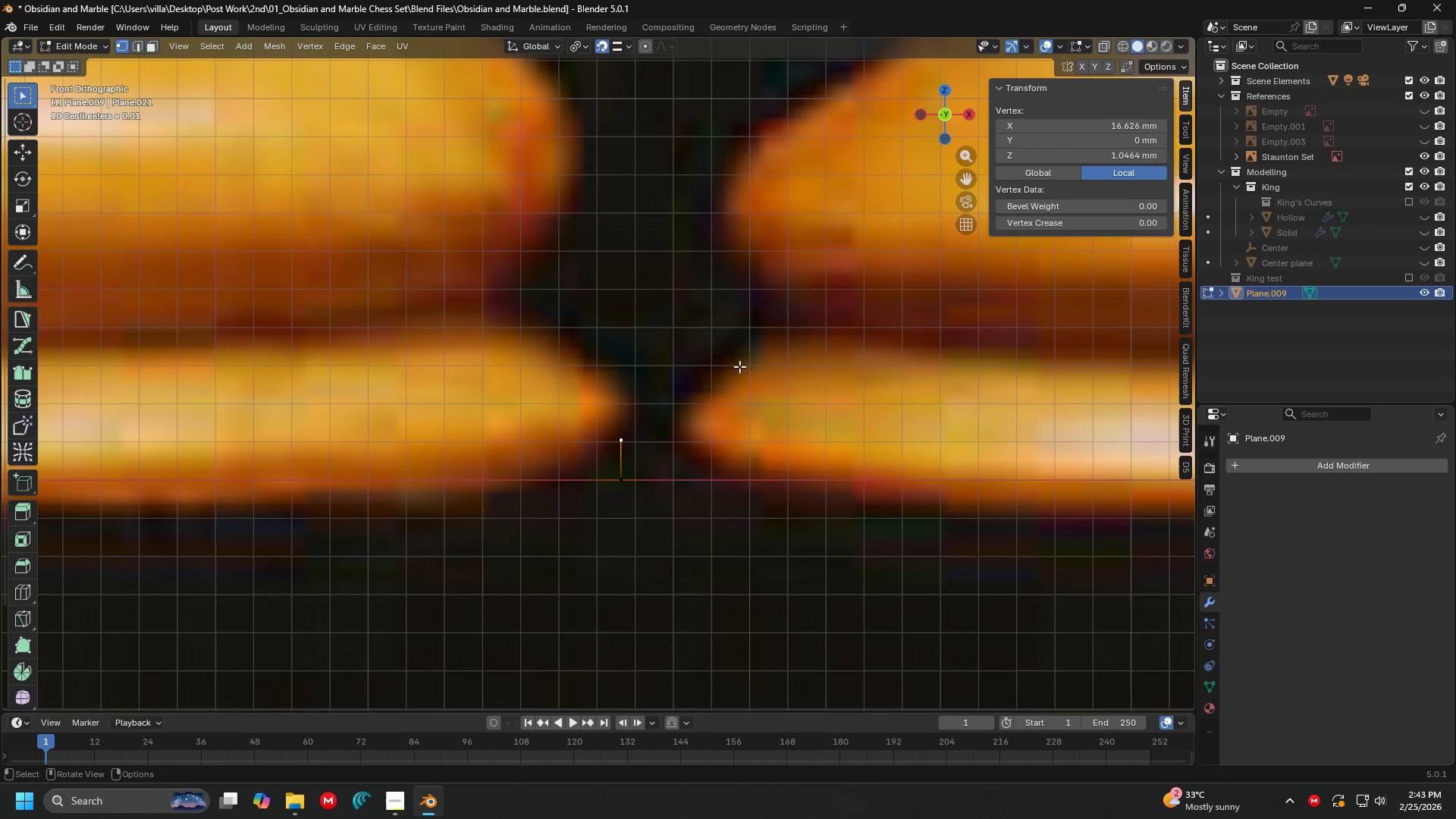 
key(Shift+S)
 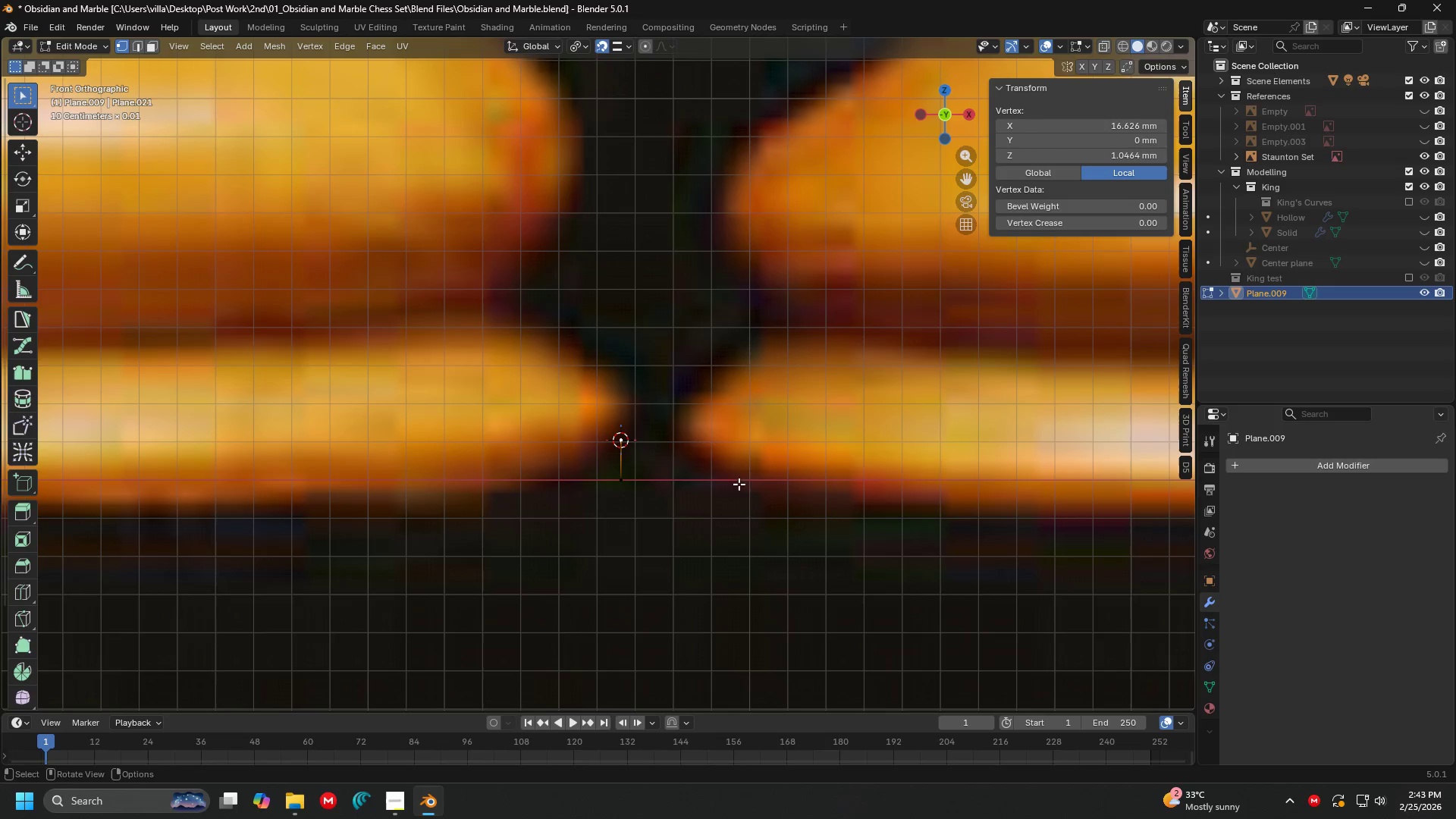 
hold_key(key=ShiftLeft, duration=0.34)
 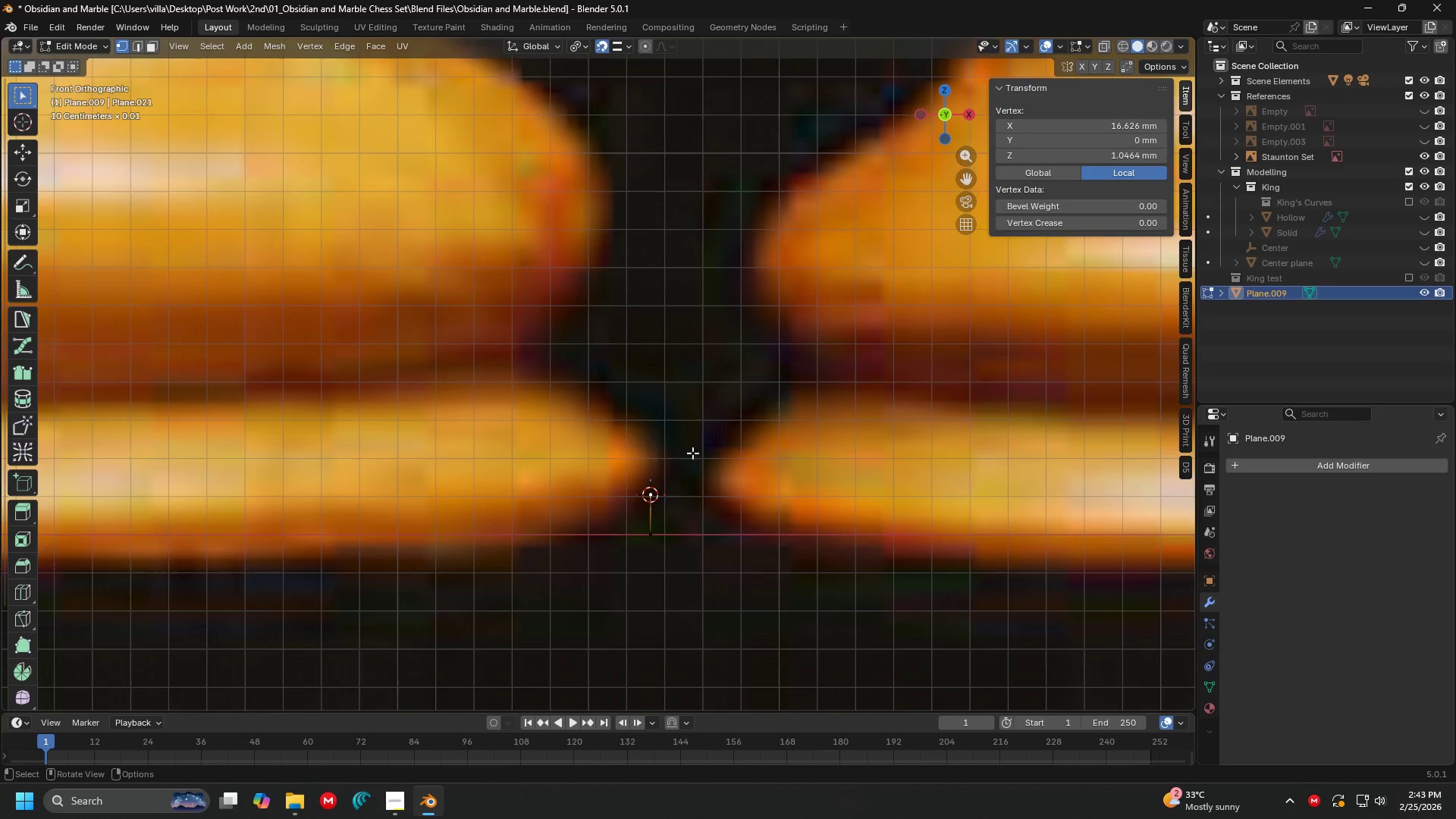 
hold_key(key=ShiftLeft, duration=0.34)
scroll: coordinate [693, 357], scroll_direction: none, amount: 0.0
 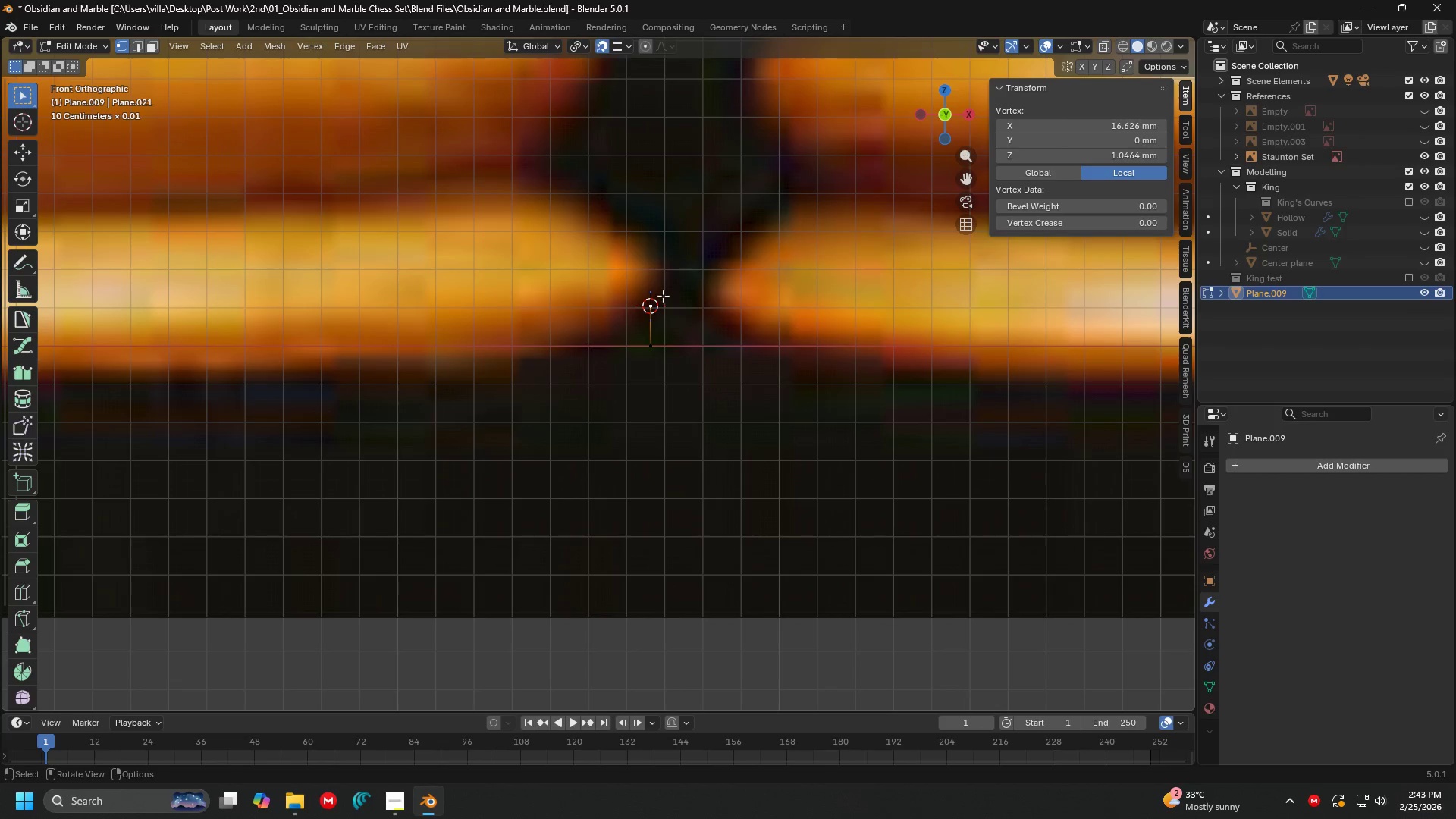 
left_click_drag(start_coordinate=[630, 273], to_coordinate=[708, 448])
 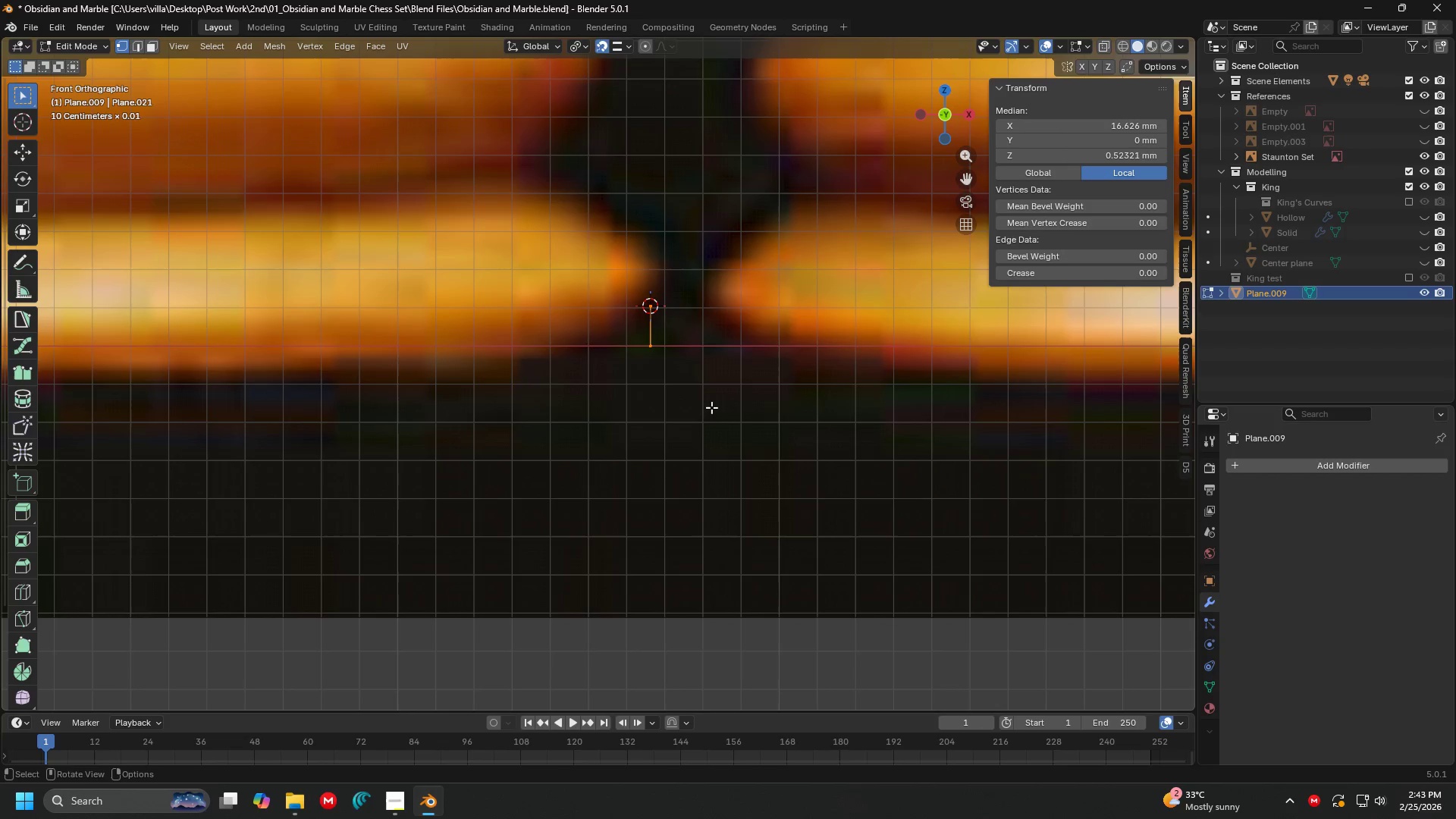 
type(g5-)
key(Escape)
 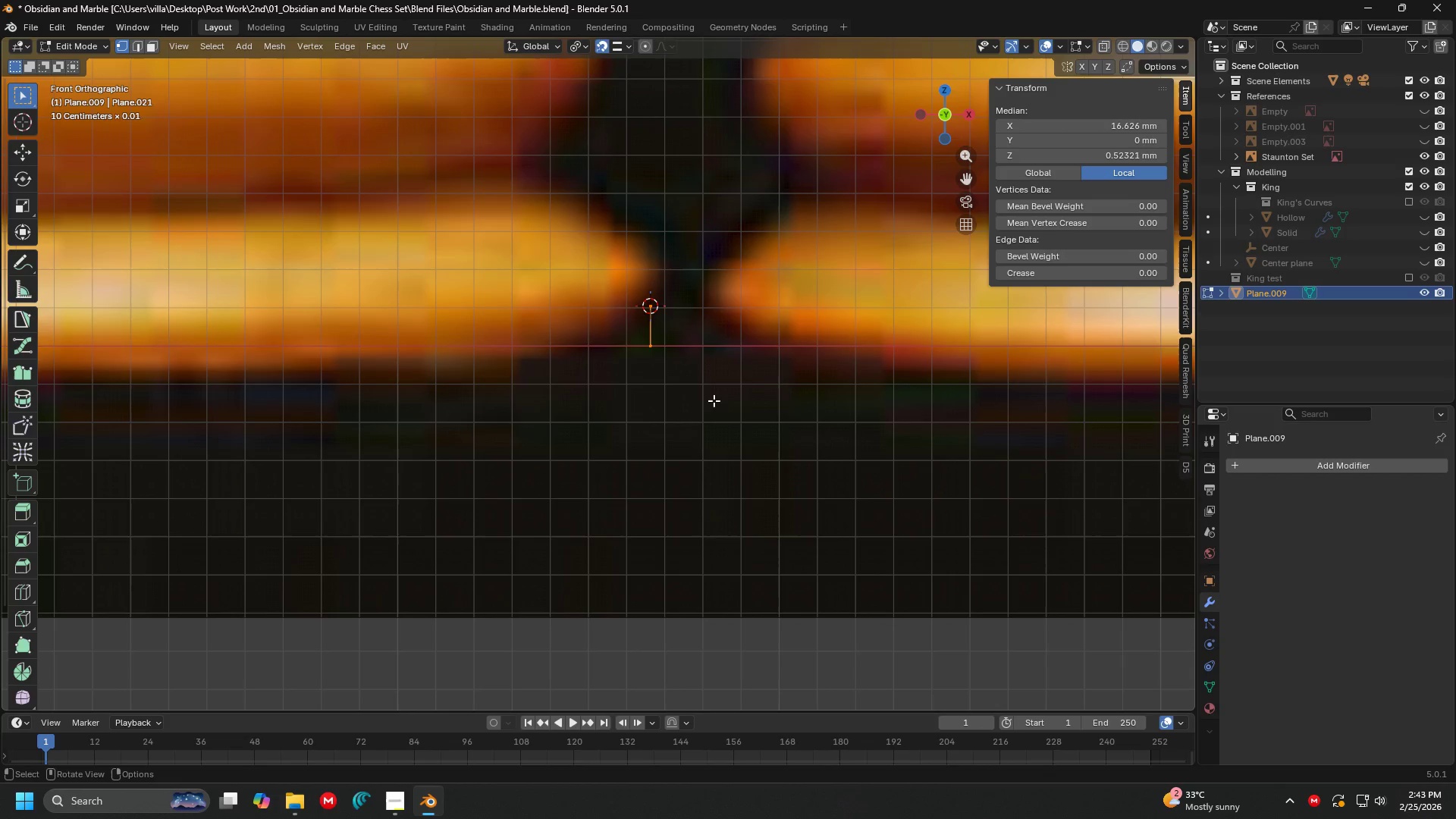 
key(G)
 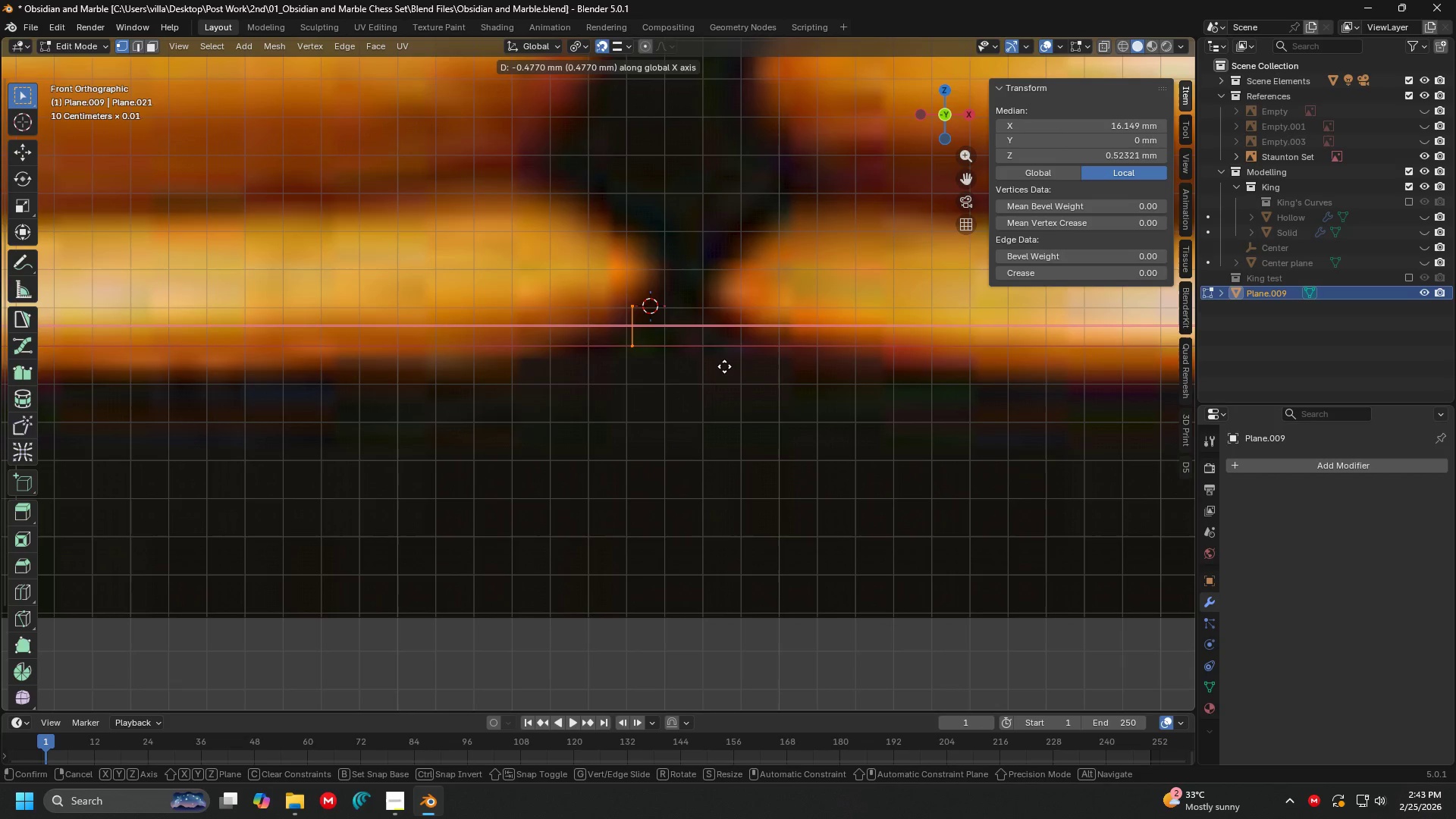 
key(Period)
 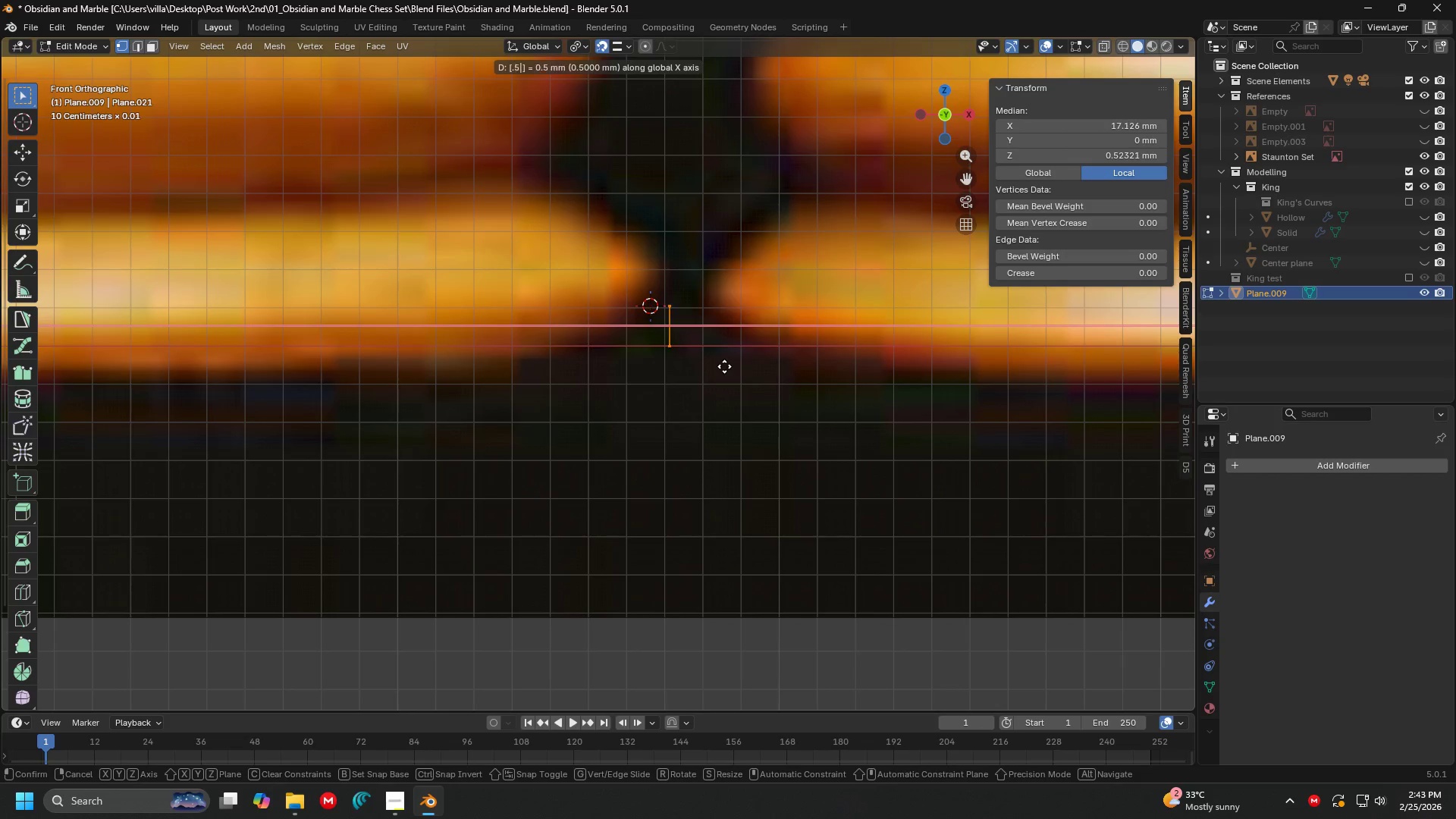 
key(5)
 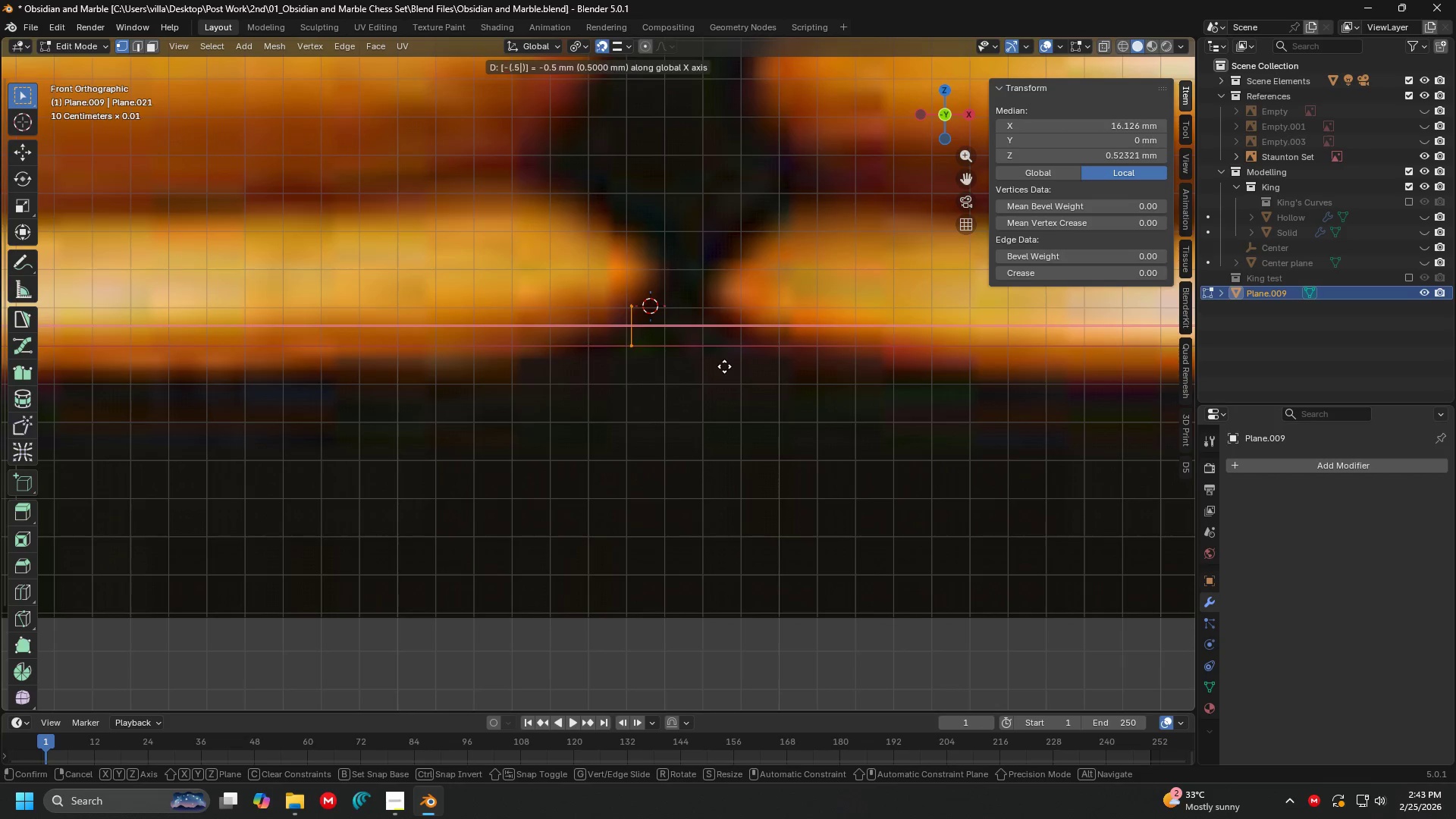 
key(Minus)
 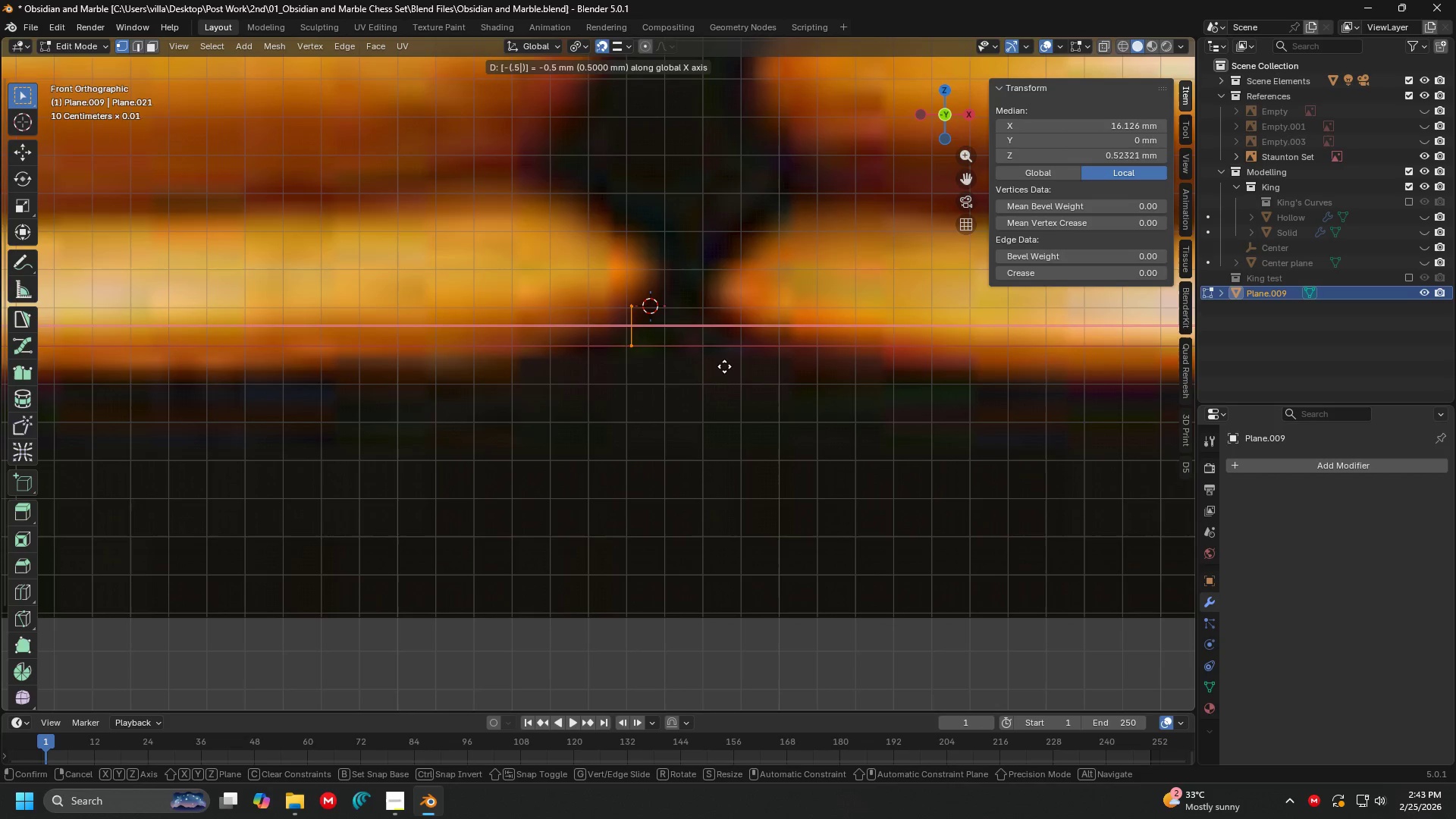 
key(Backslash)
 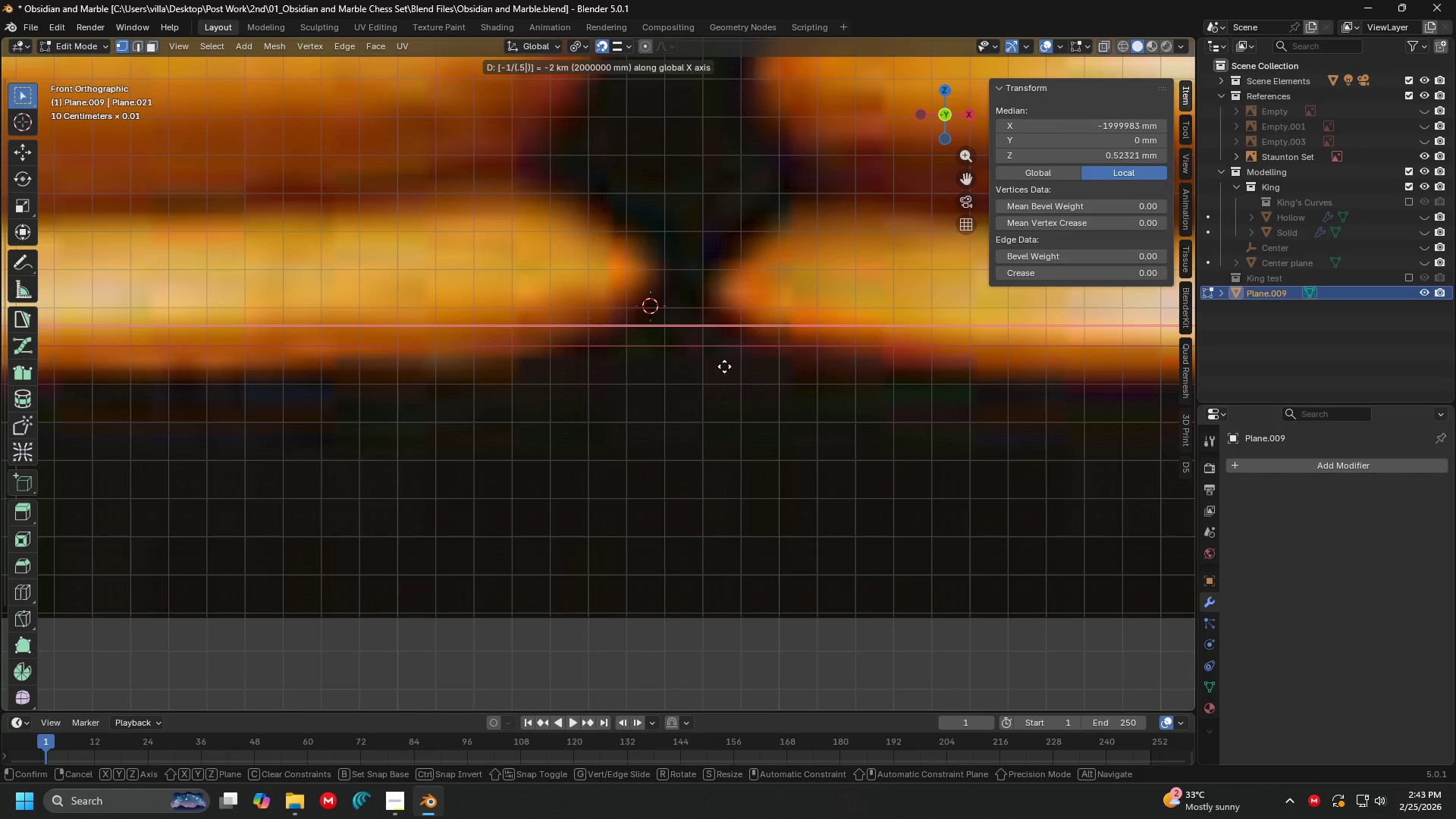 
key(Escape)
 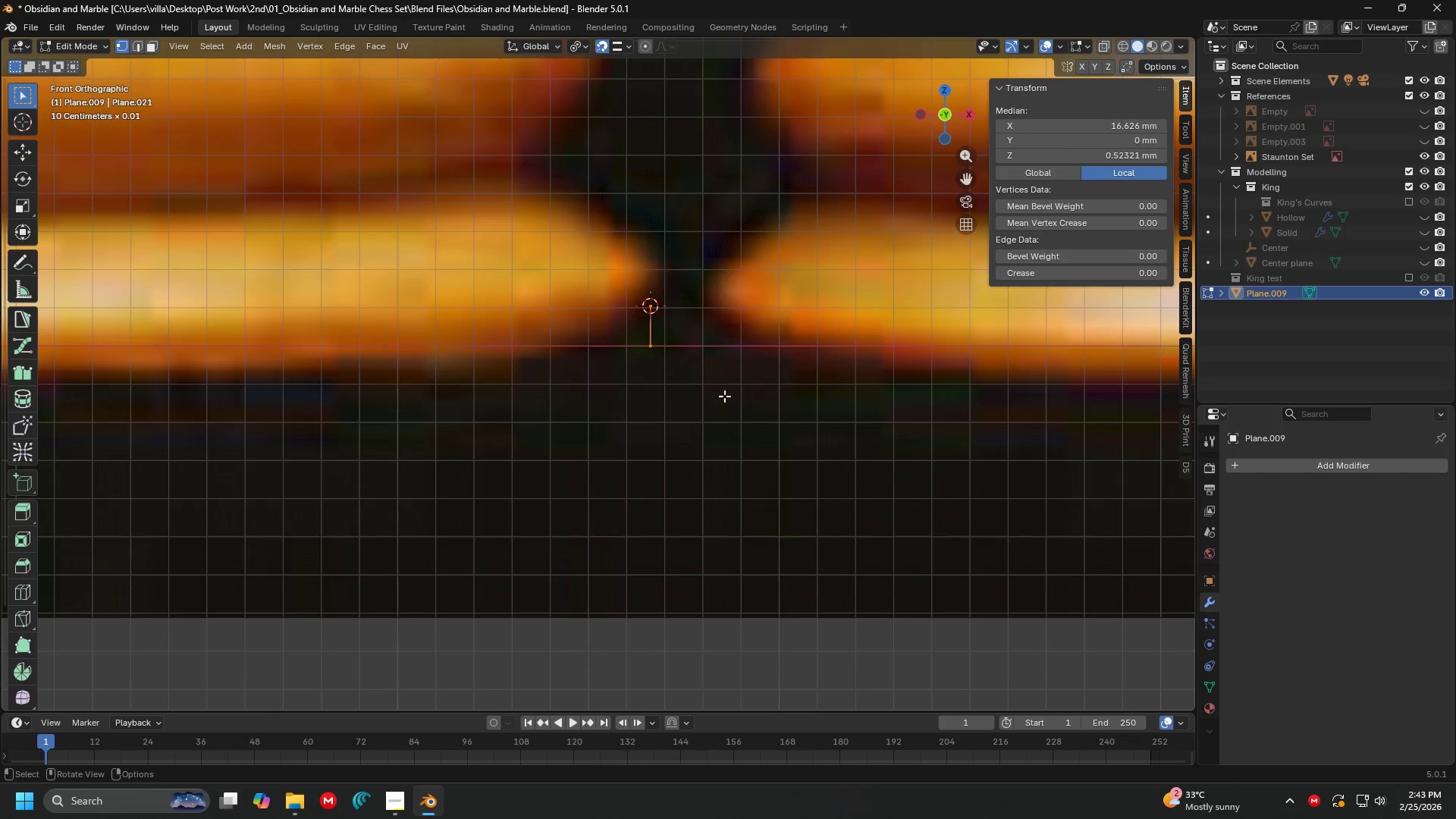 
hold_key(key=ShiftLeft, duration=0.34)
 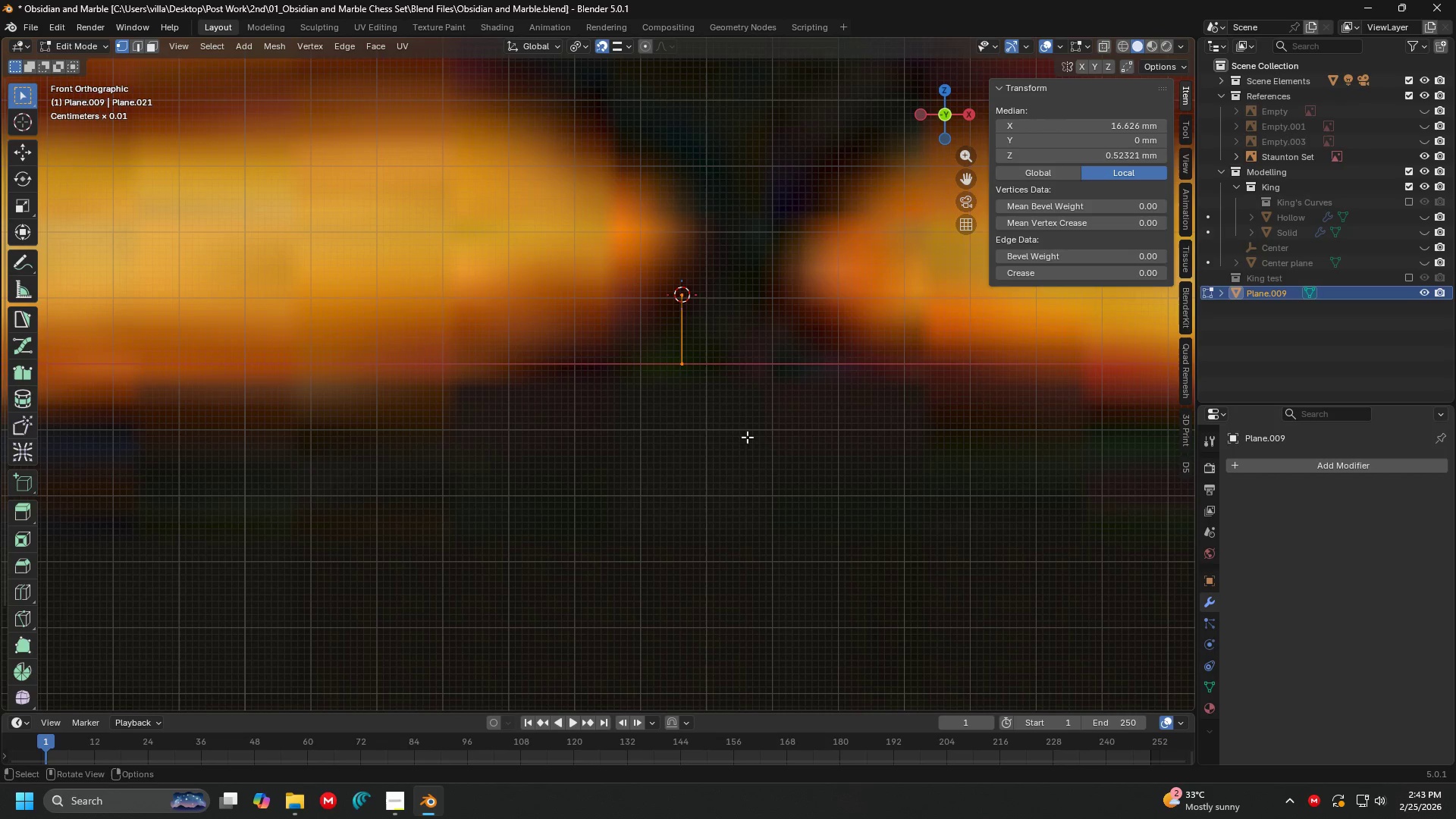 
scroll: coordinate [723, 396], scroll_direction: up, amount: 1.0
 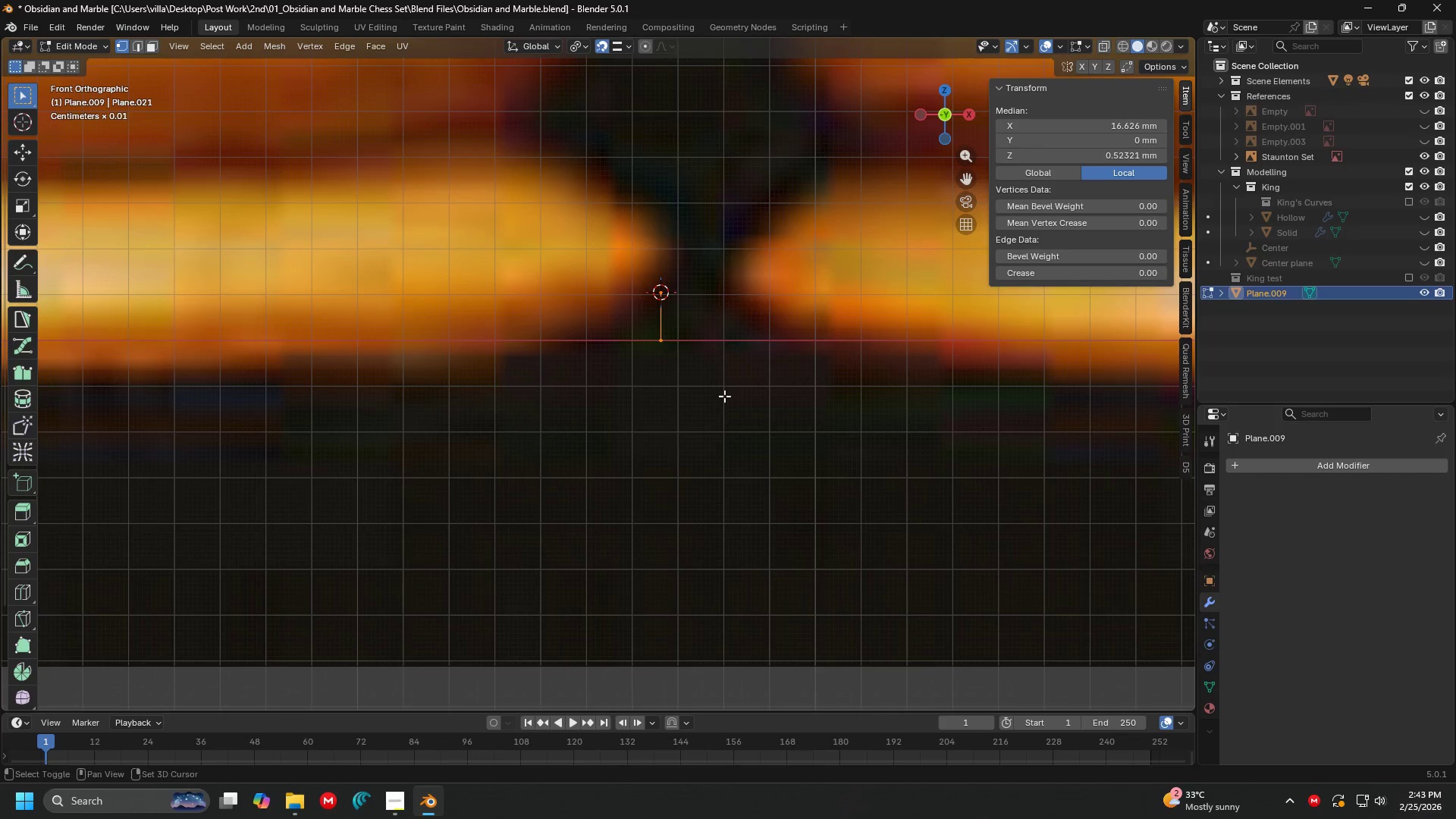 
hold_key(key=ShiftLeft, duration=0.33)
 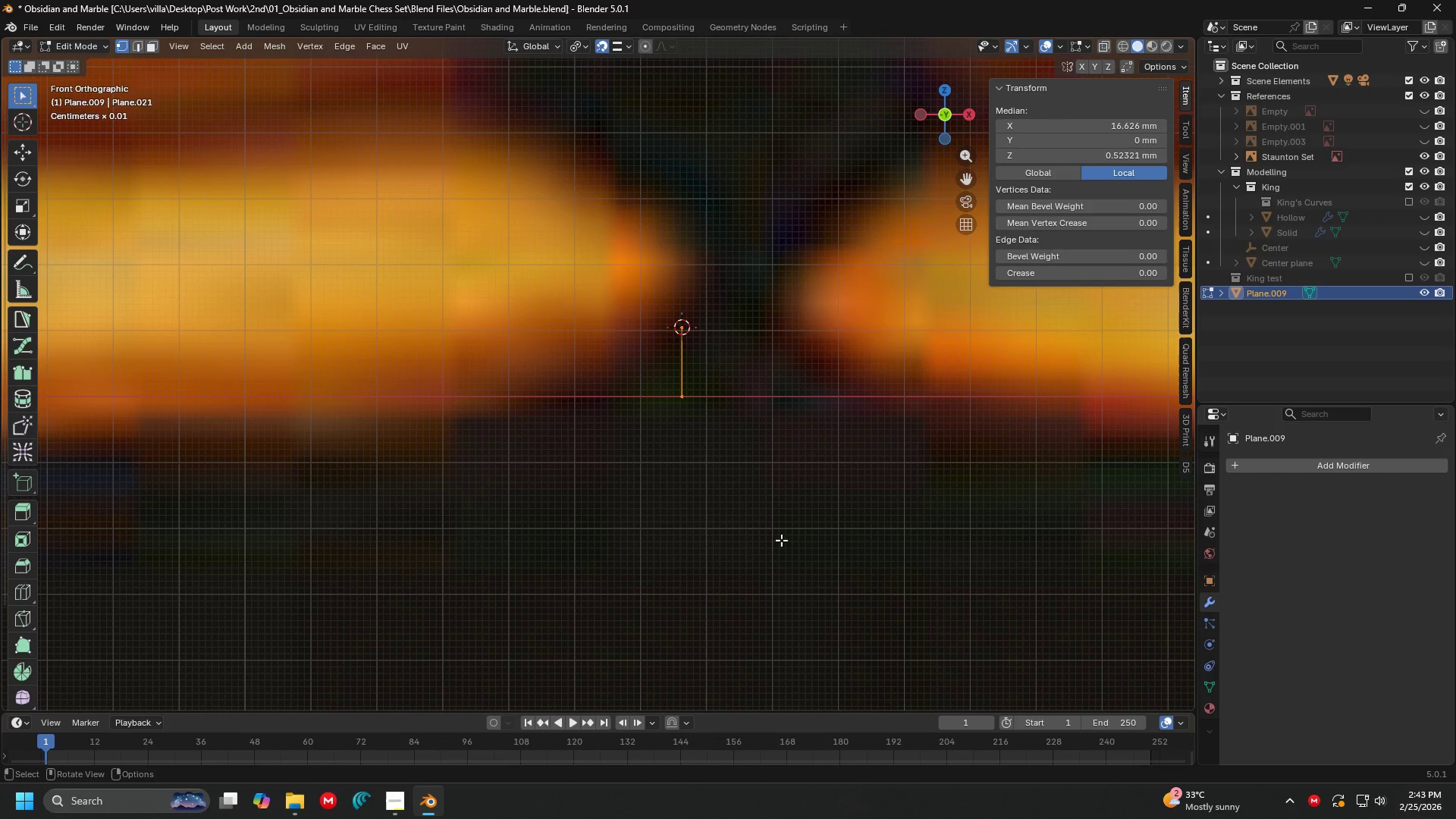 
scroll: coordinate [720, 423], scroll_direction: up, amount: 2.0
 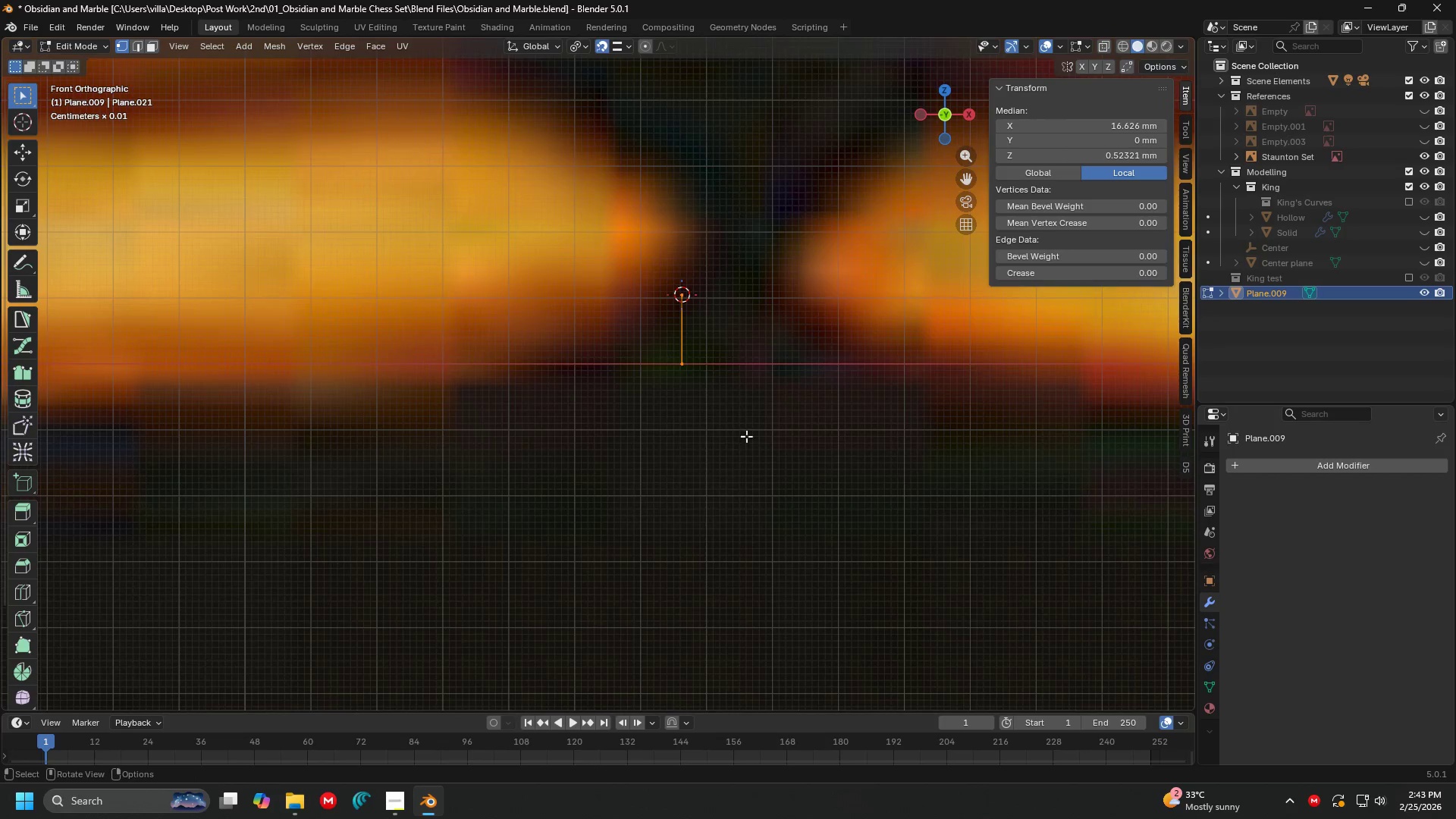 
wait(5.91)
 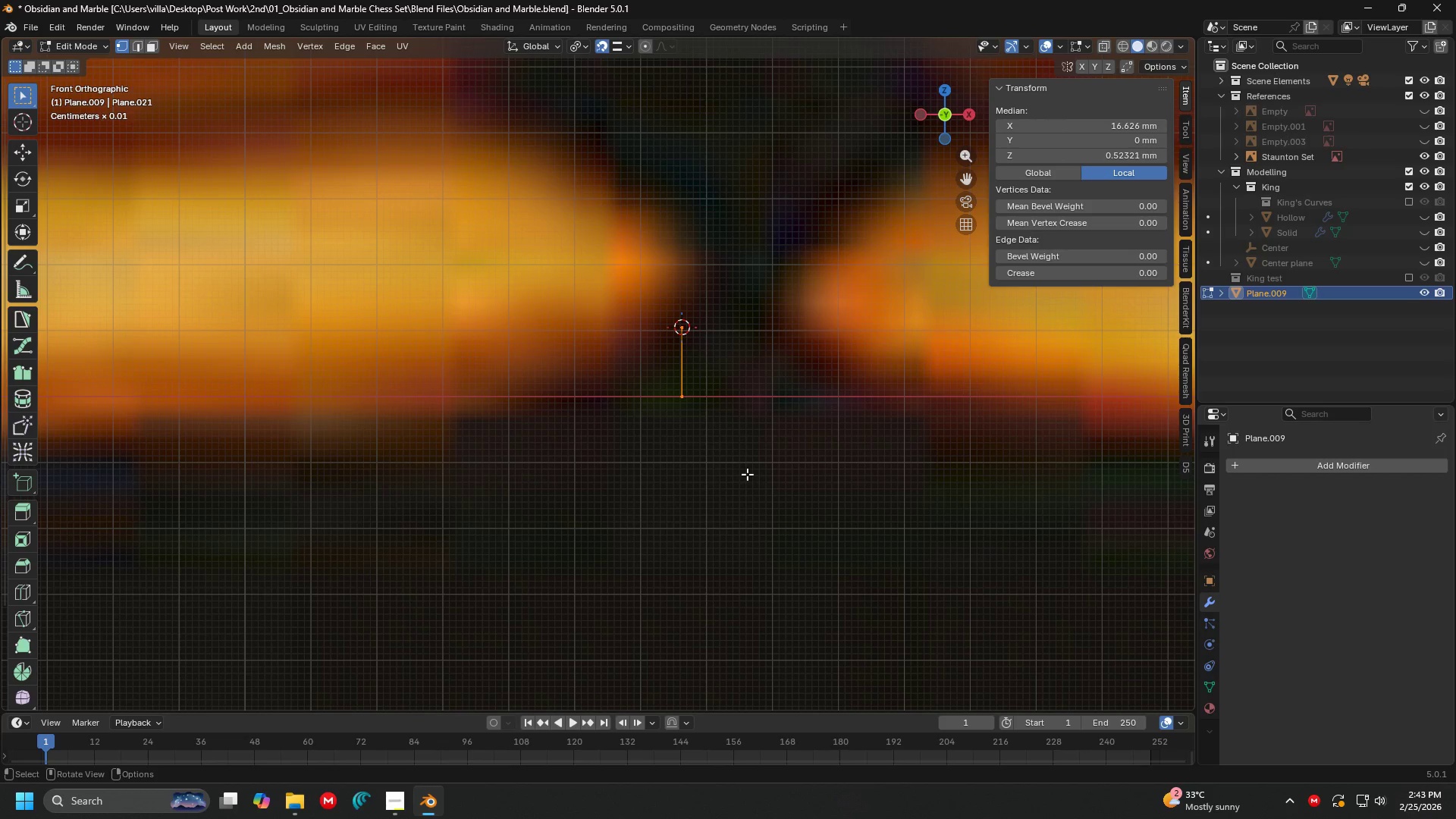 
key(G)
 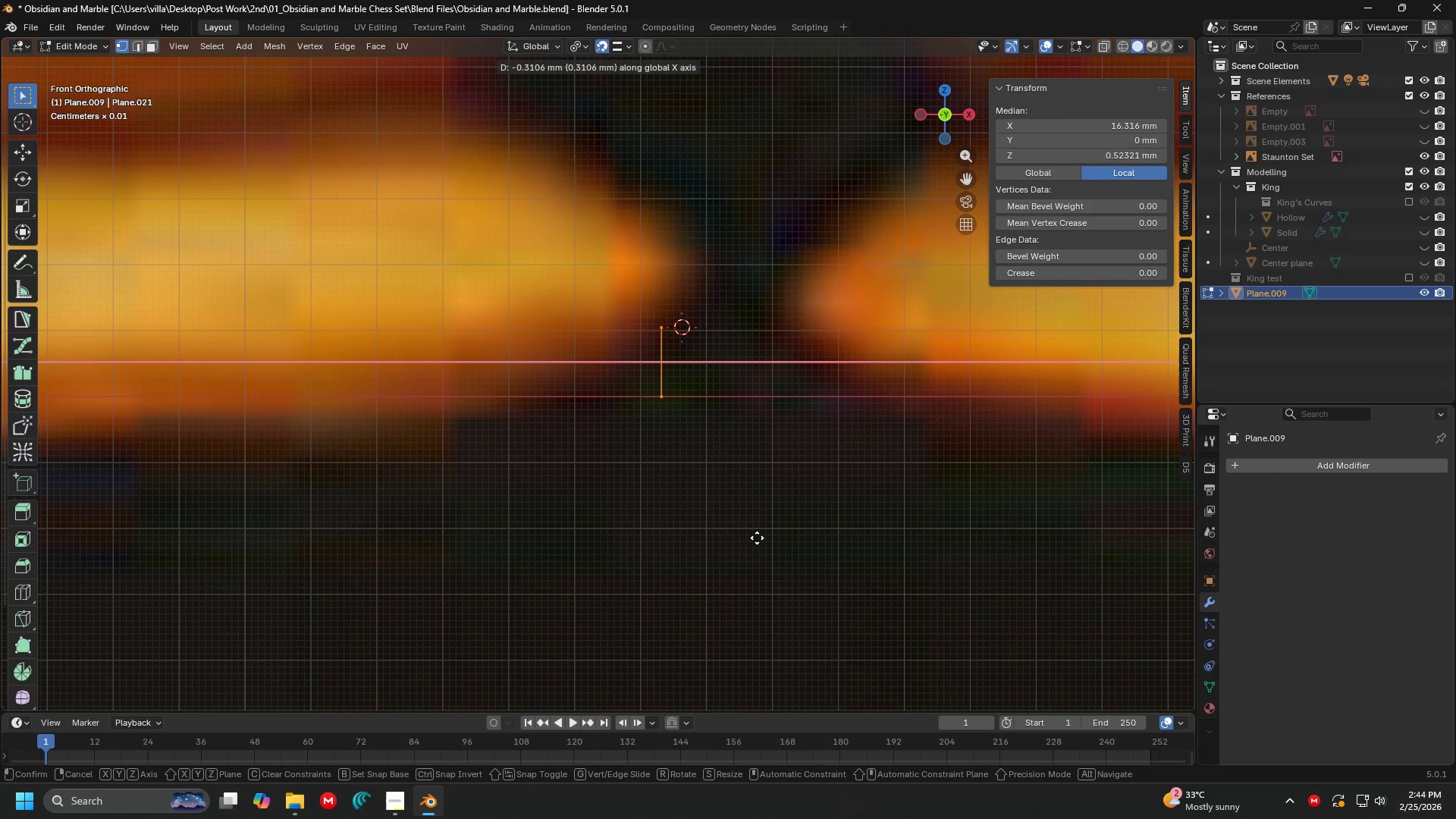 
key(Period)
 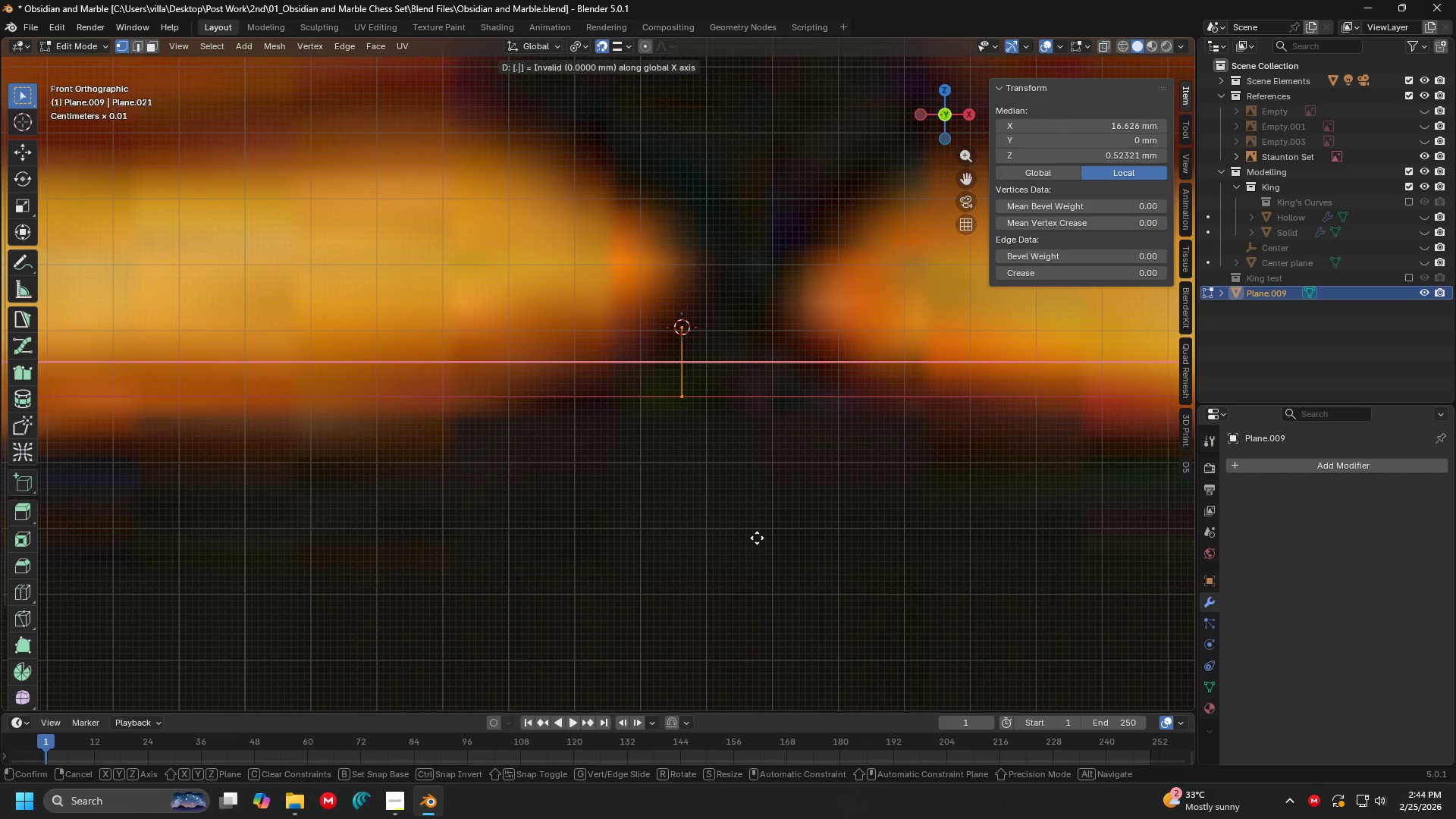 
key(5)
 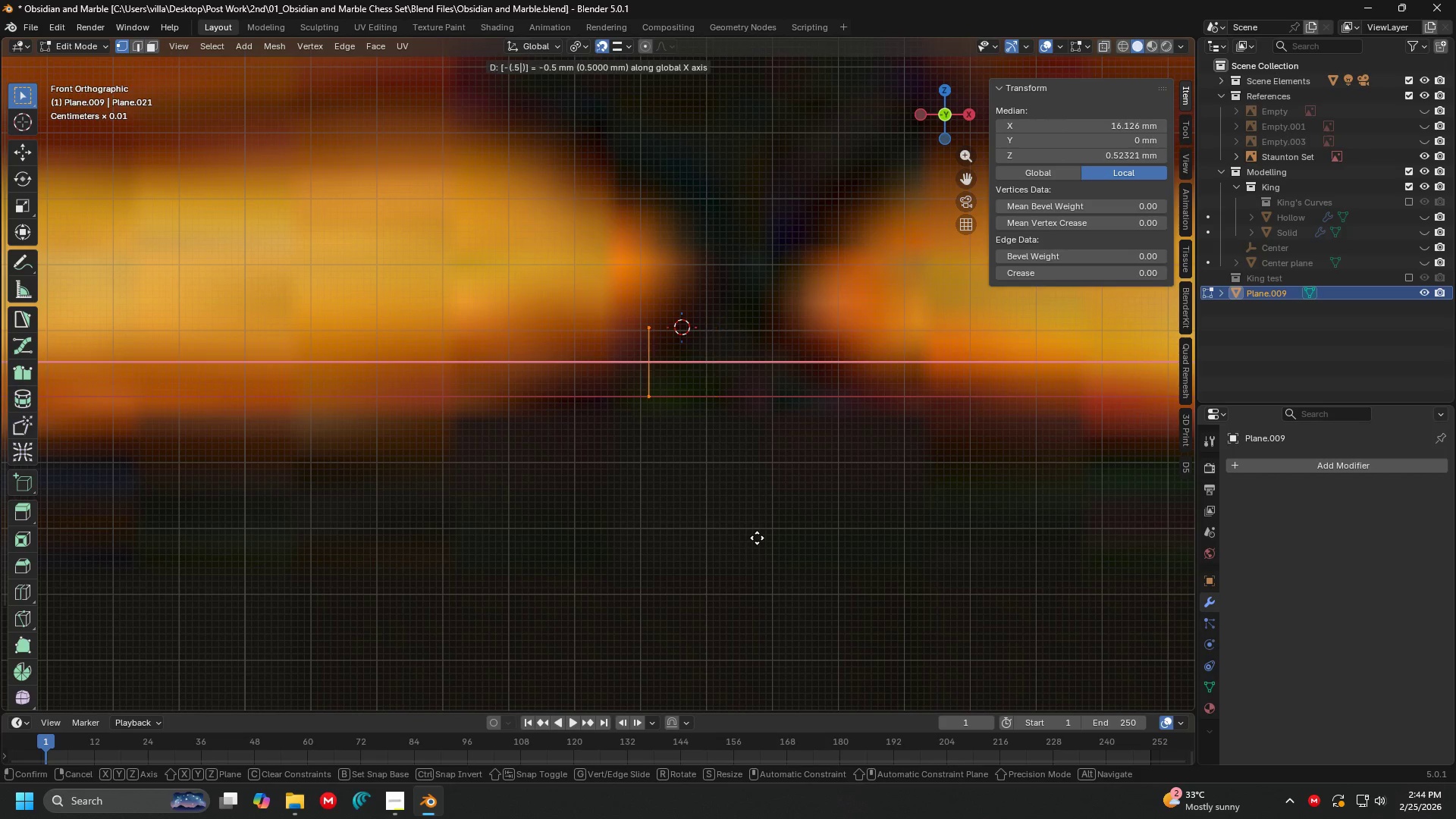 
key(Minus)
 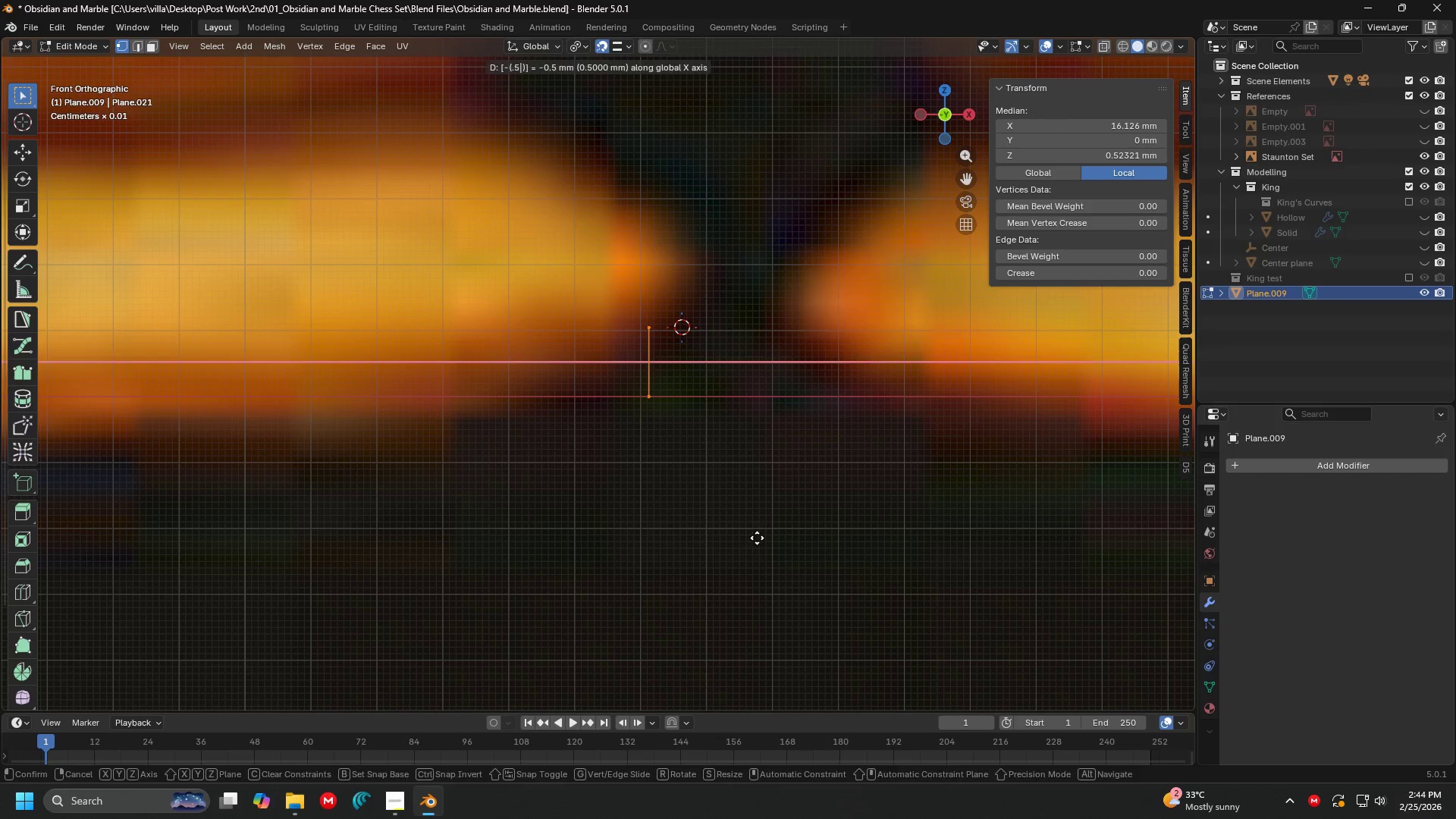 
key(Enter)
 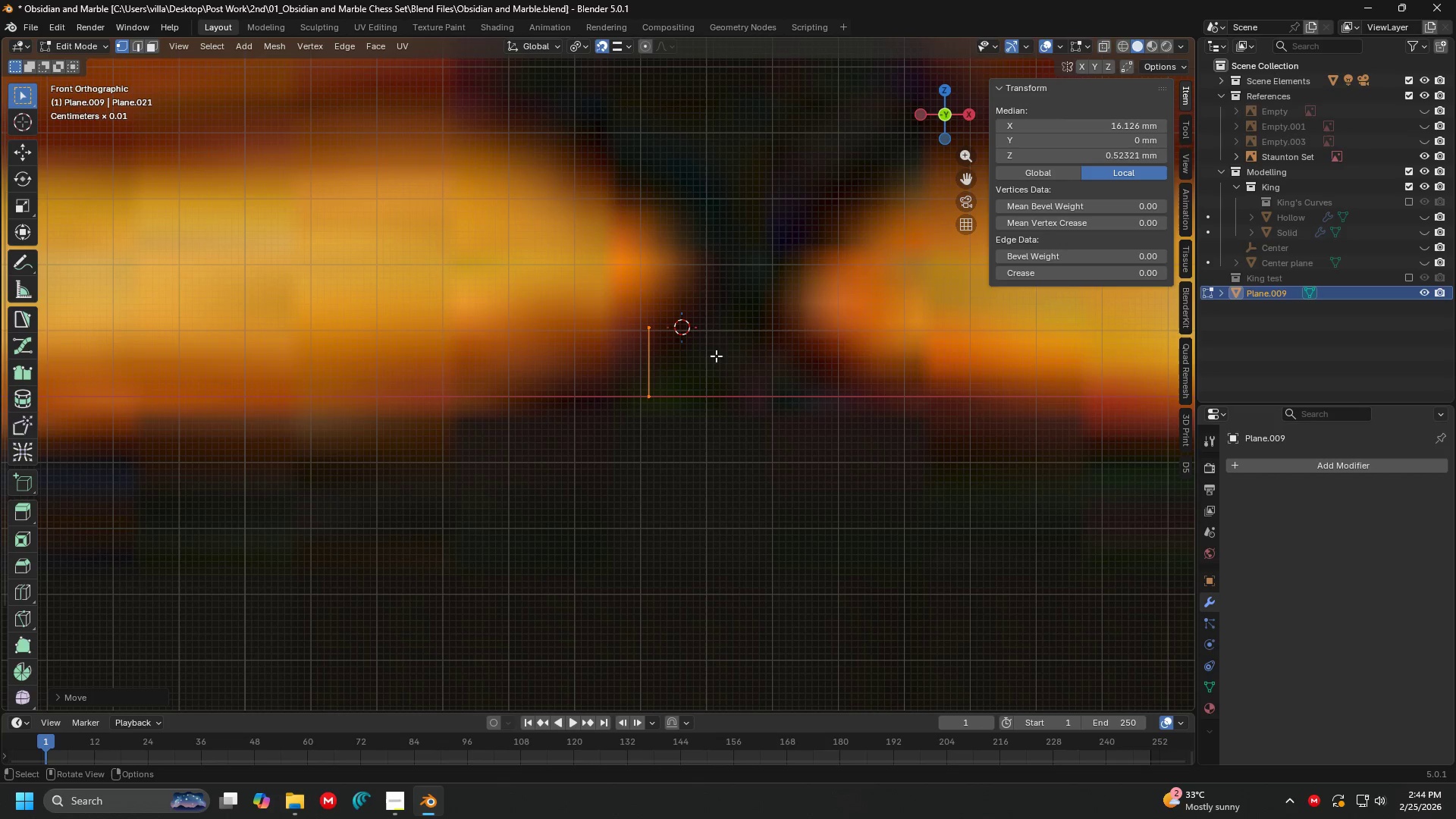 
left_click([701, 356])
 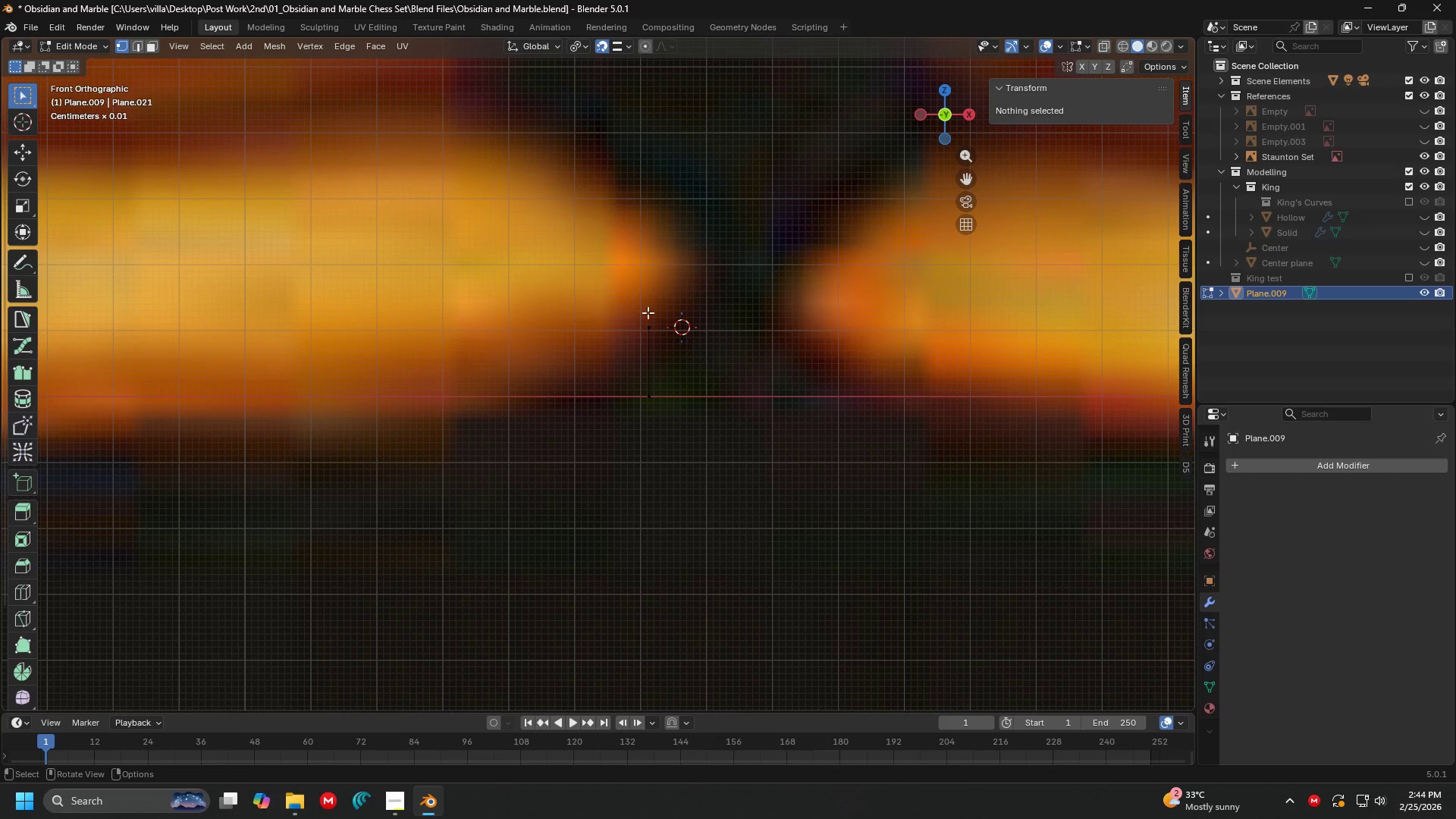 
left_click([642, 304])
 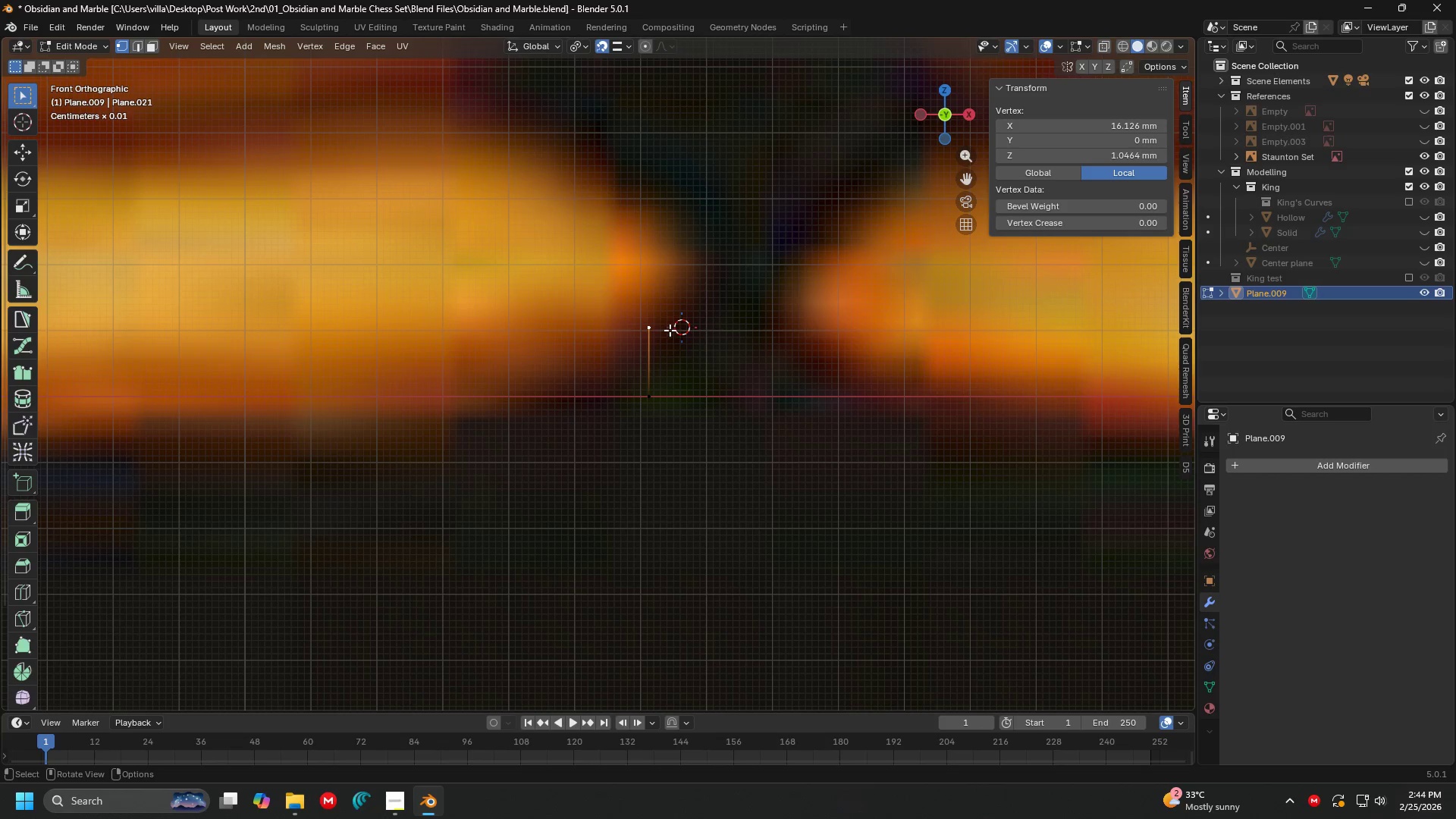 
hold_key(key=ShiftLeft, duration=0.31)
 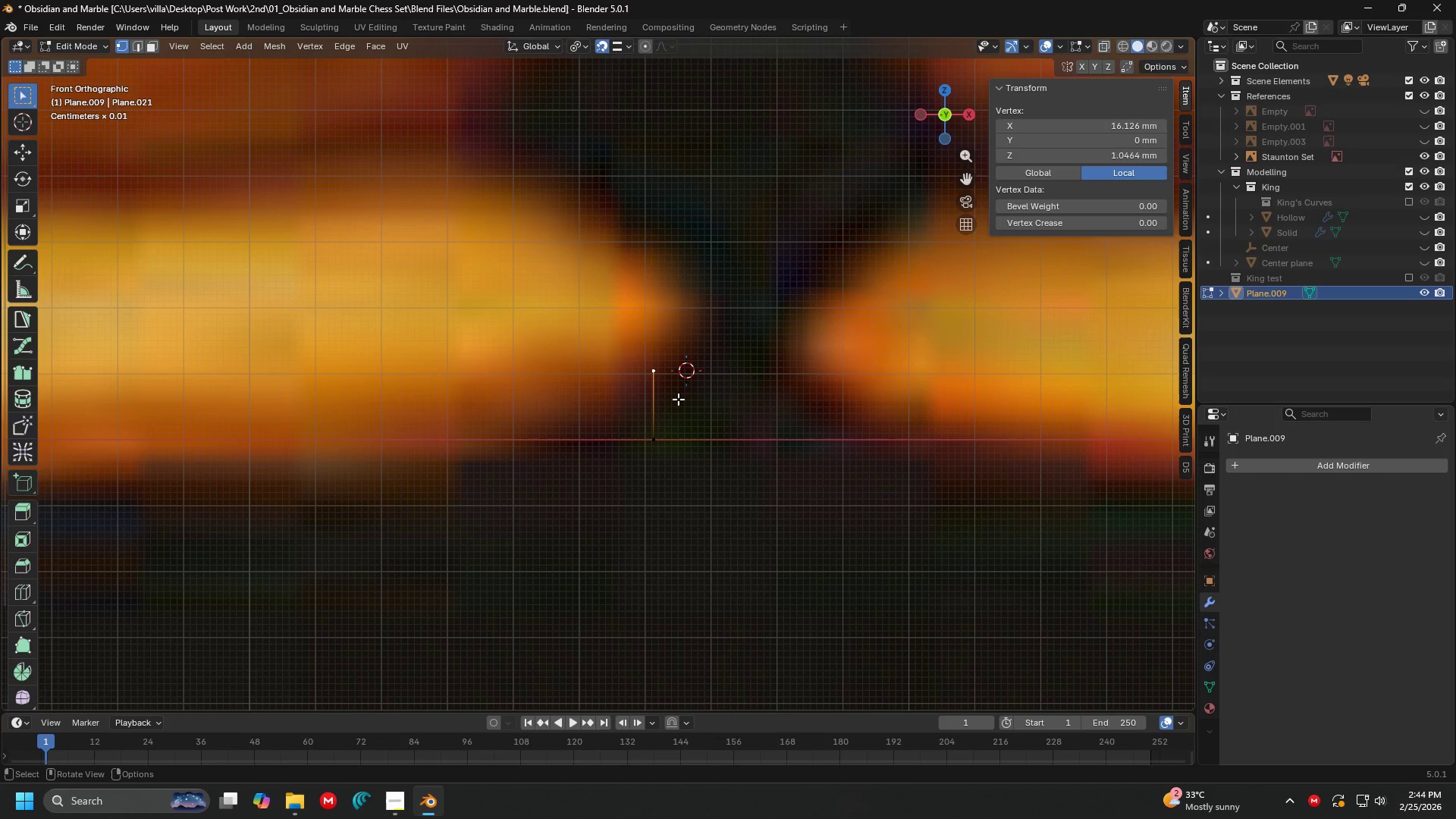 
key(E)
 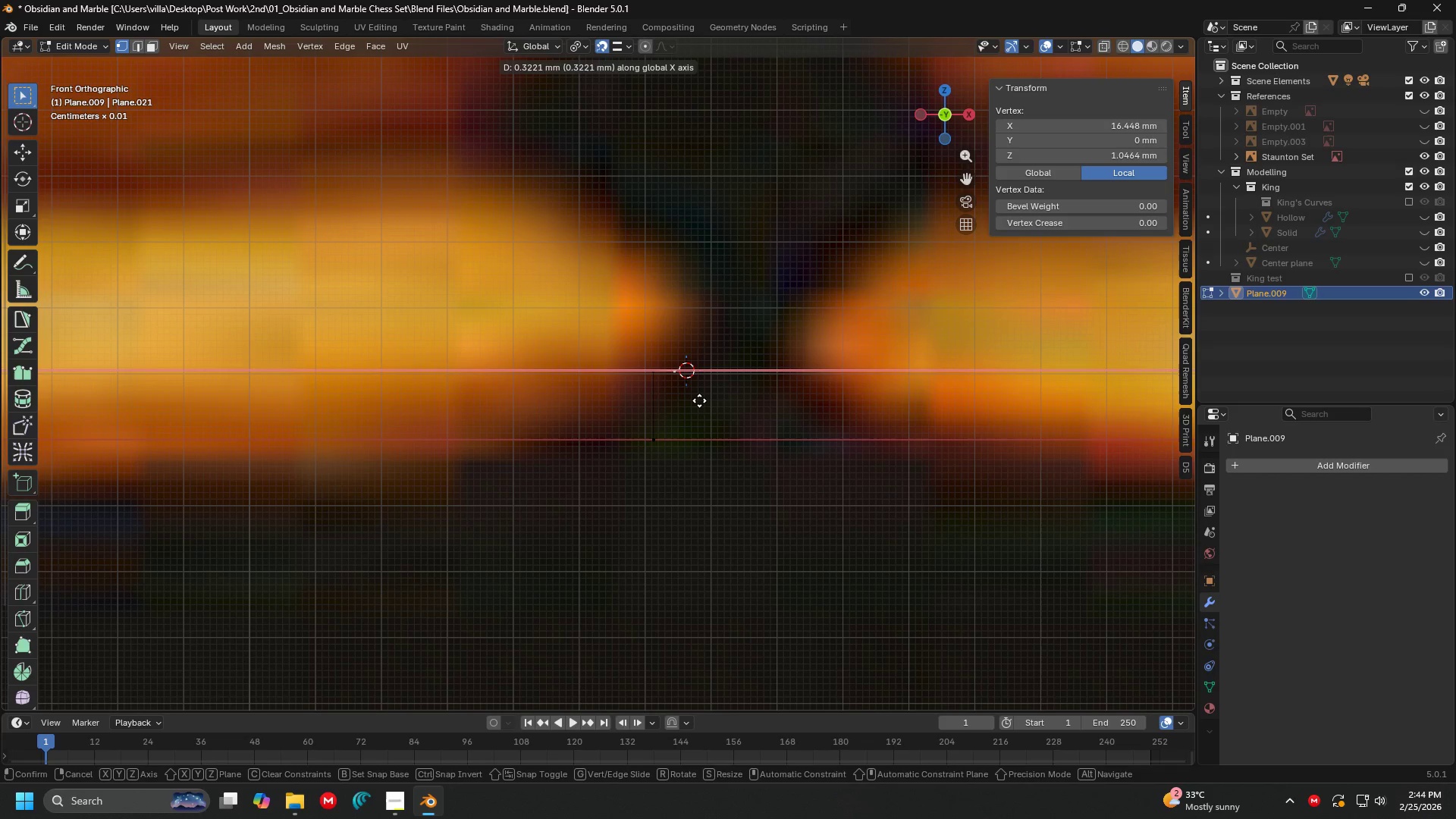 
key(Period)
 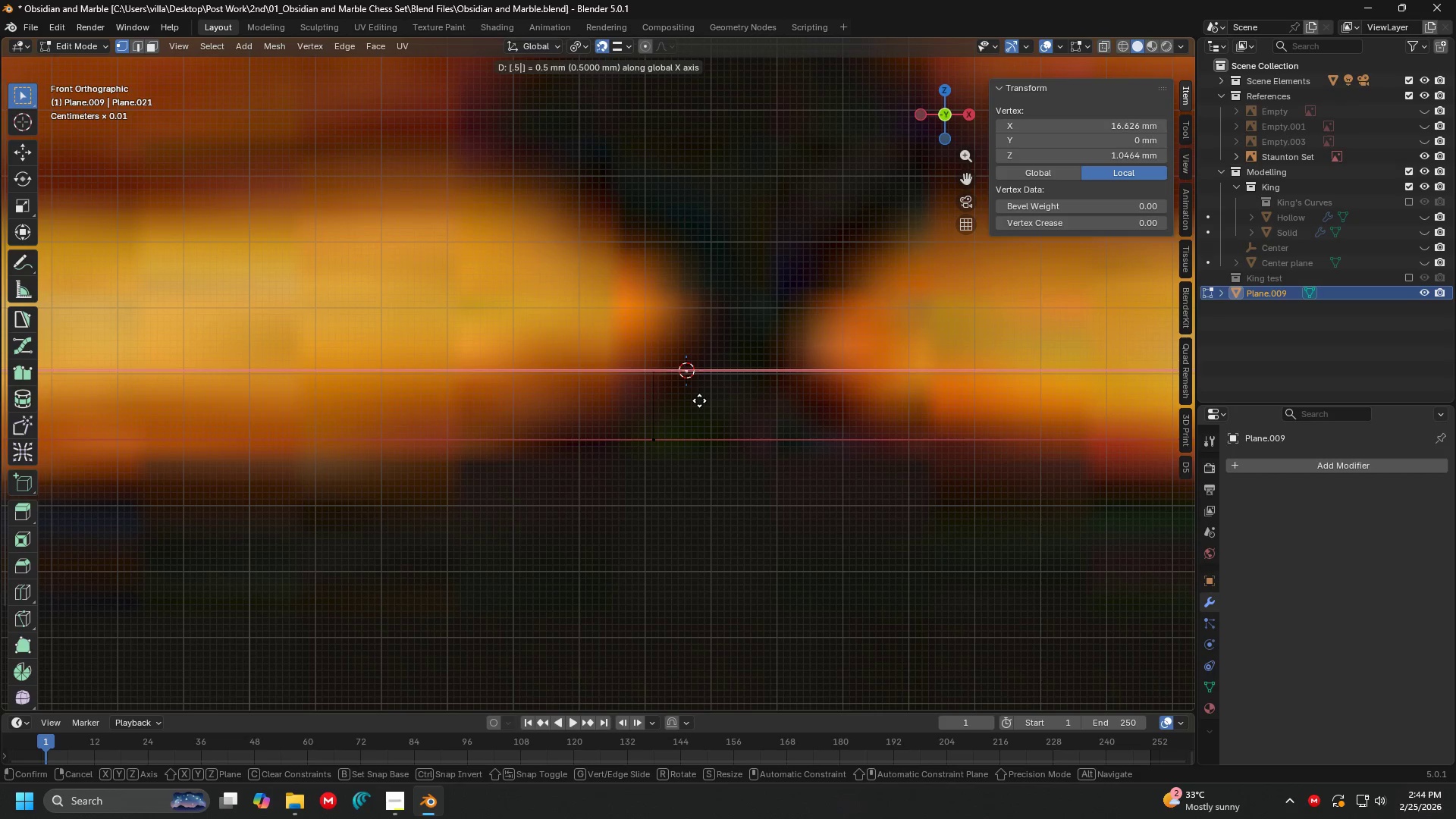 
key(5)
 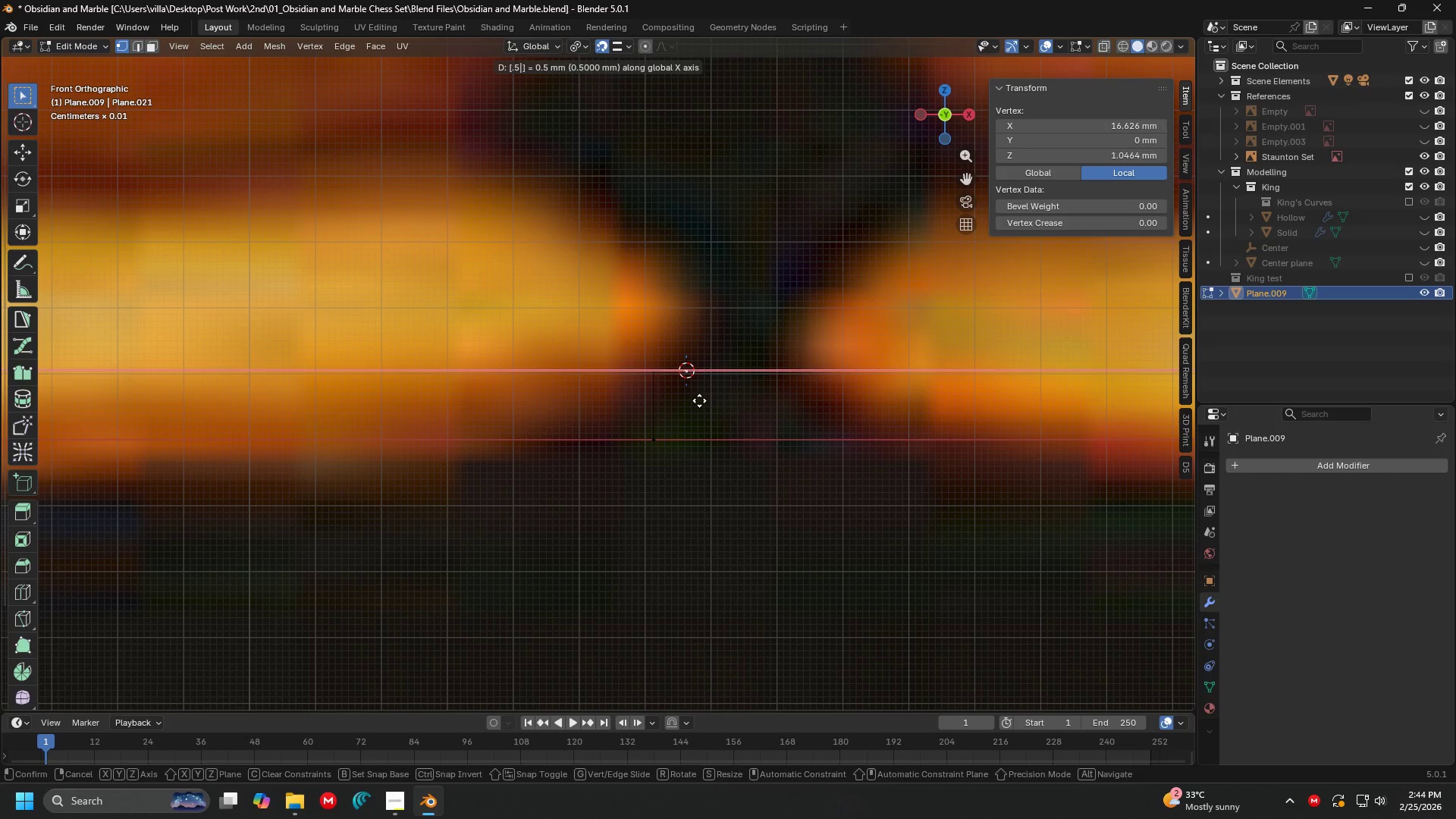 
key(Enter)
 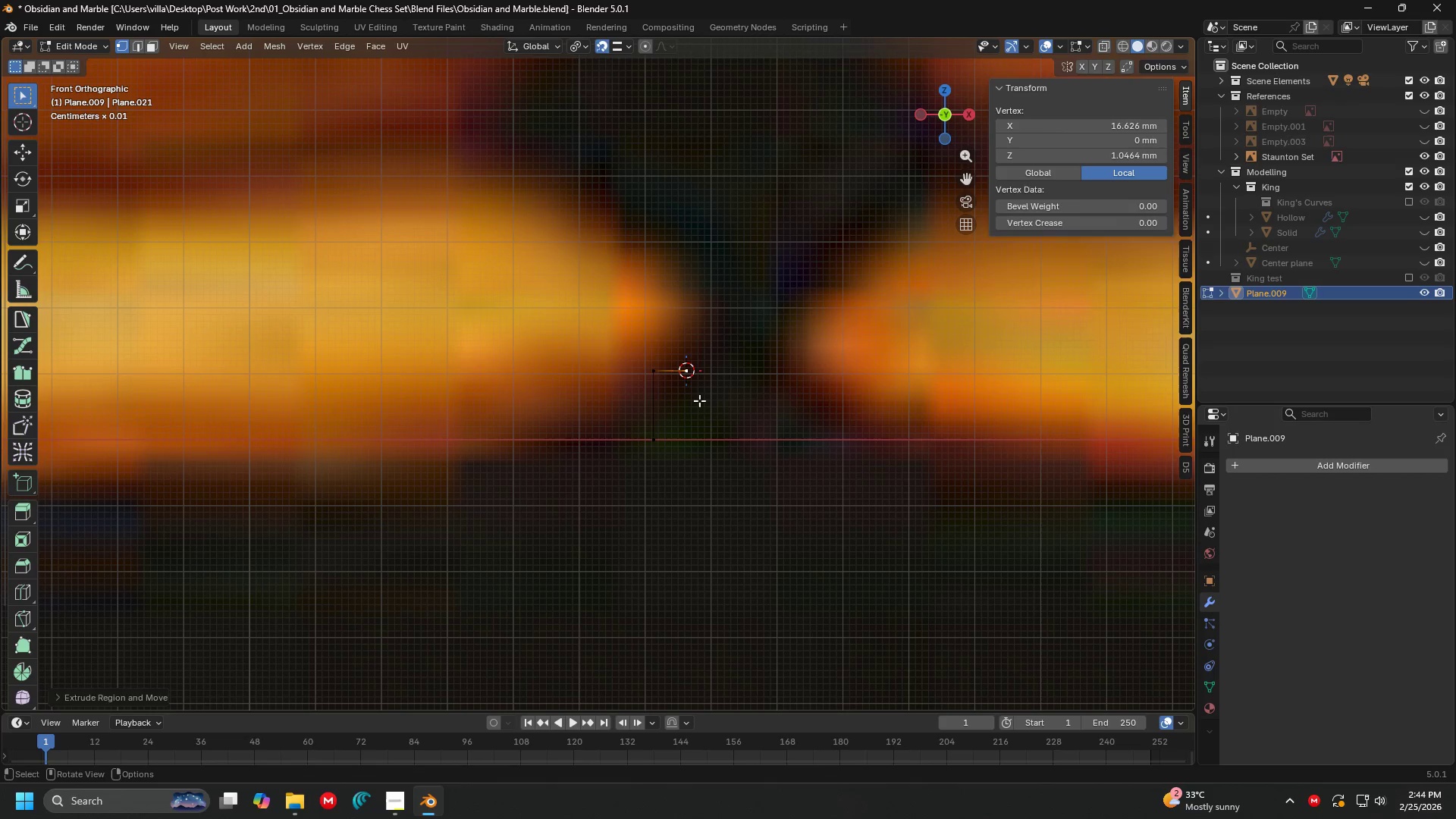 
type(am)
 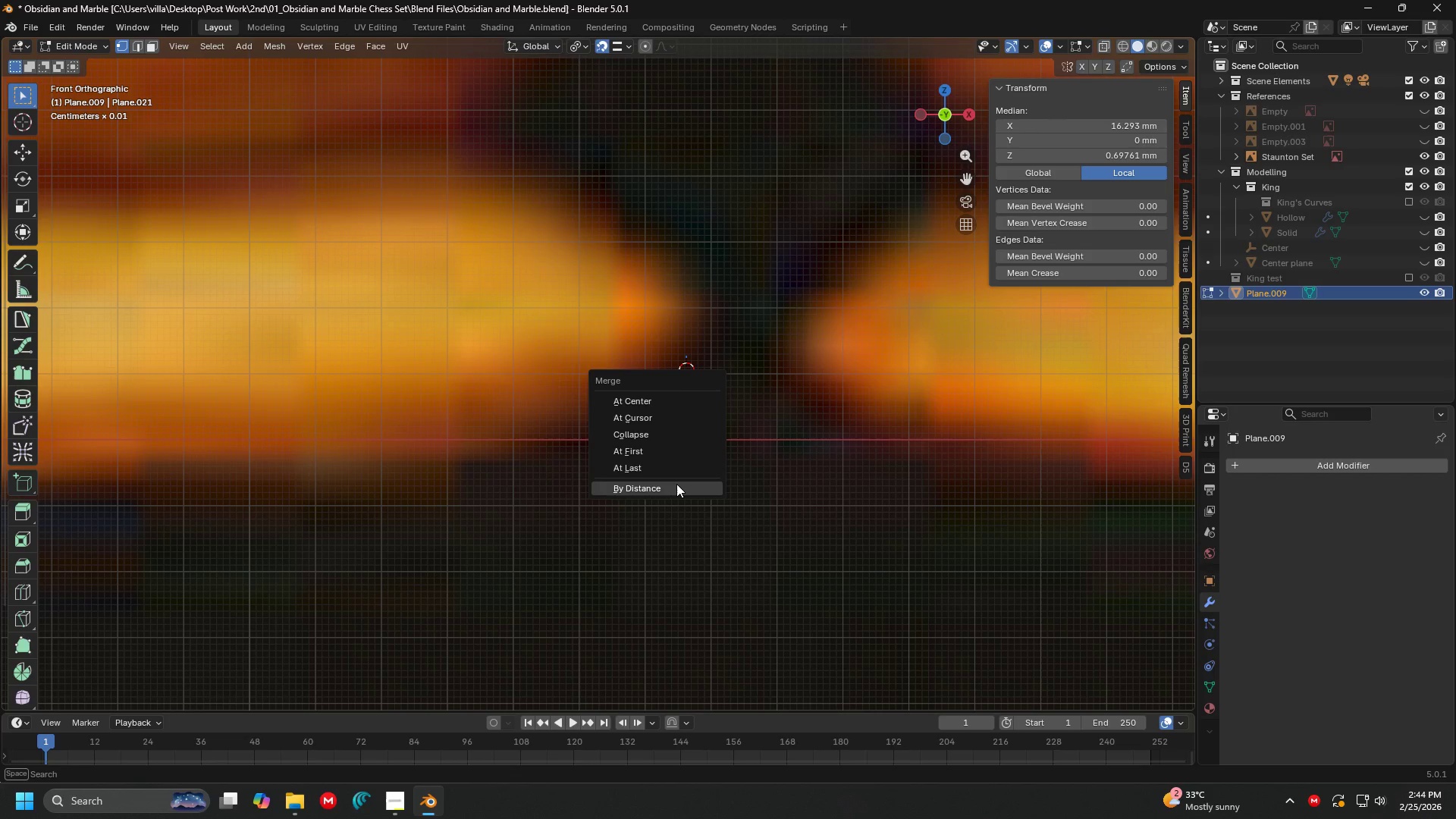 
left_click([676, 485])
 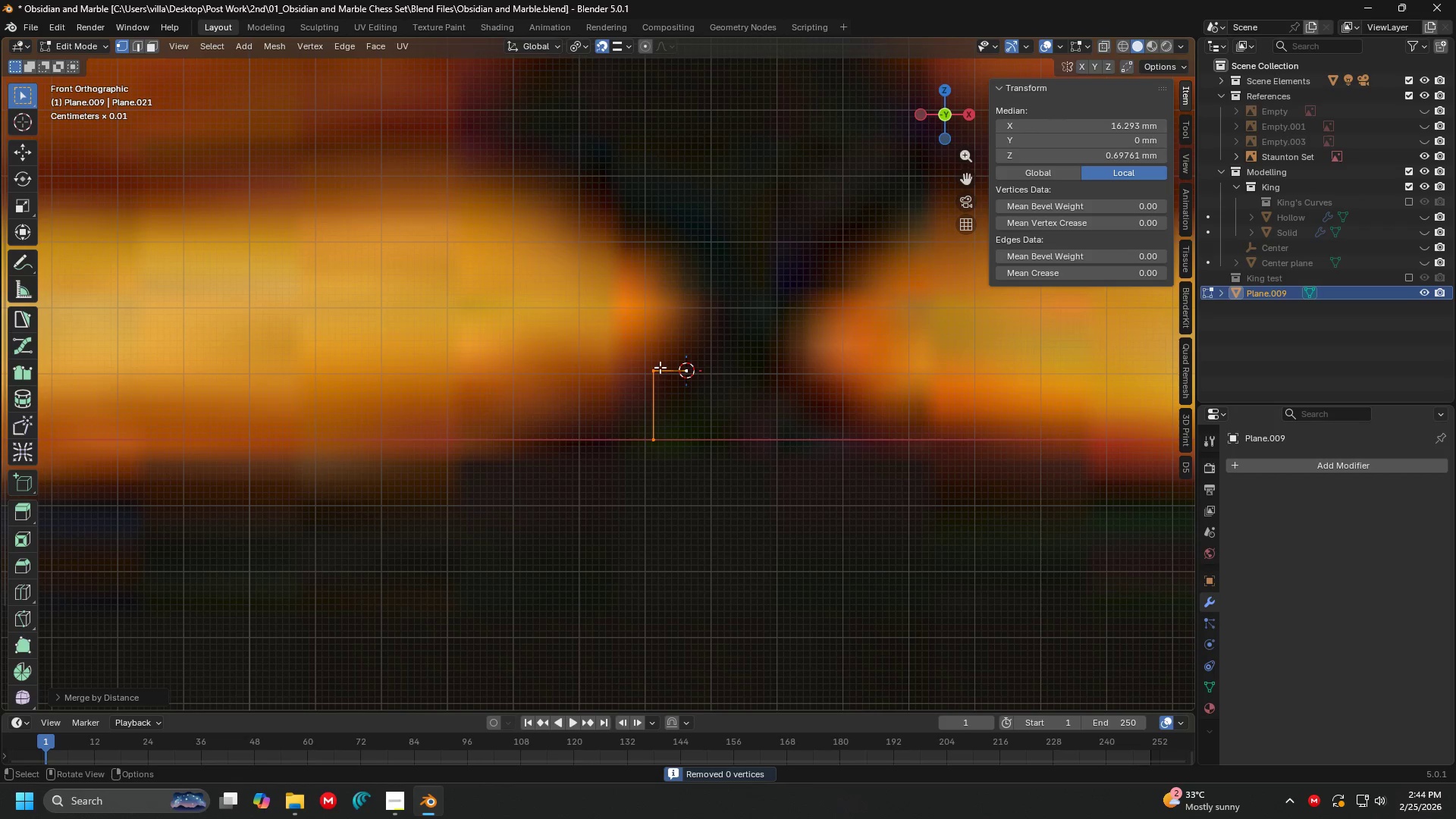 
key(Tab)
 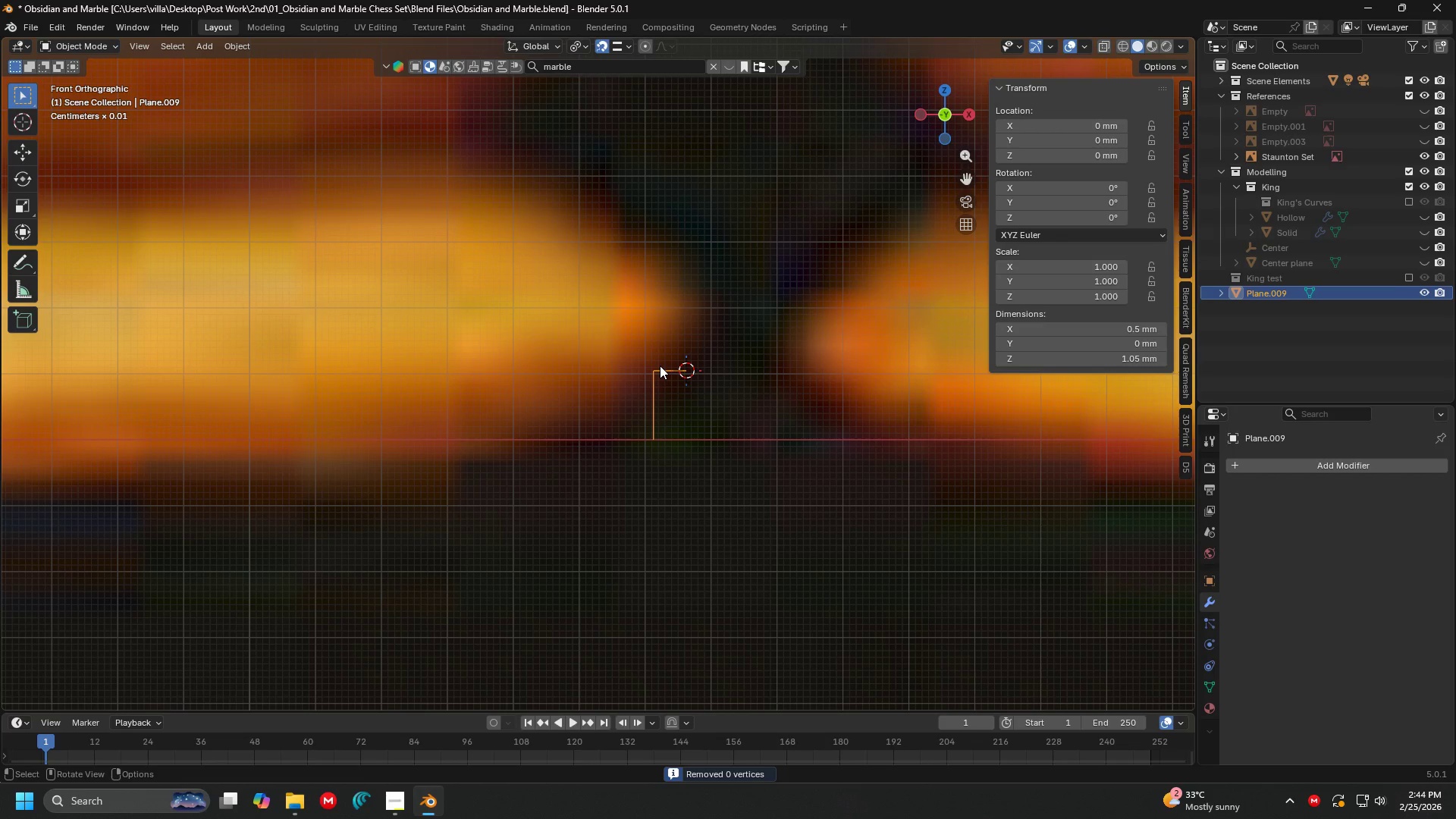 
key(Shift+A)
 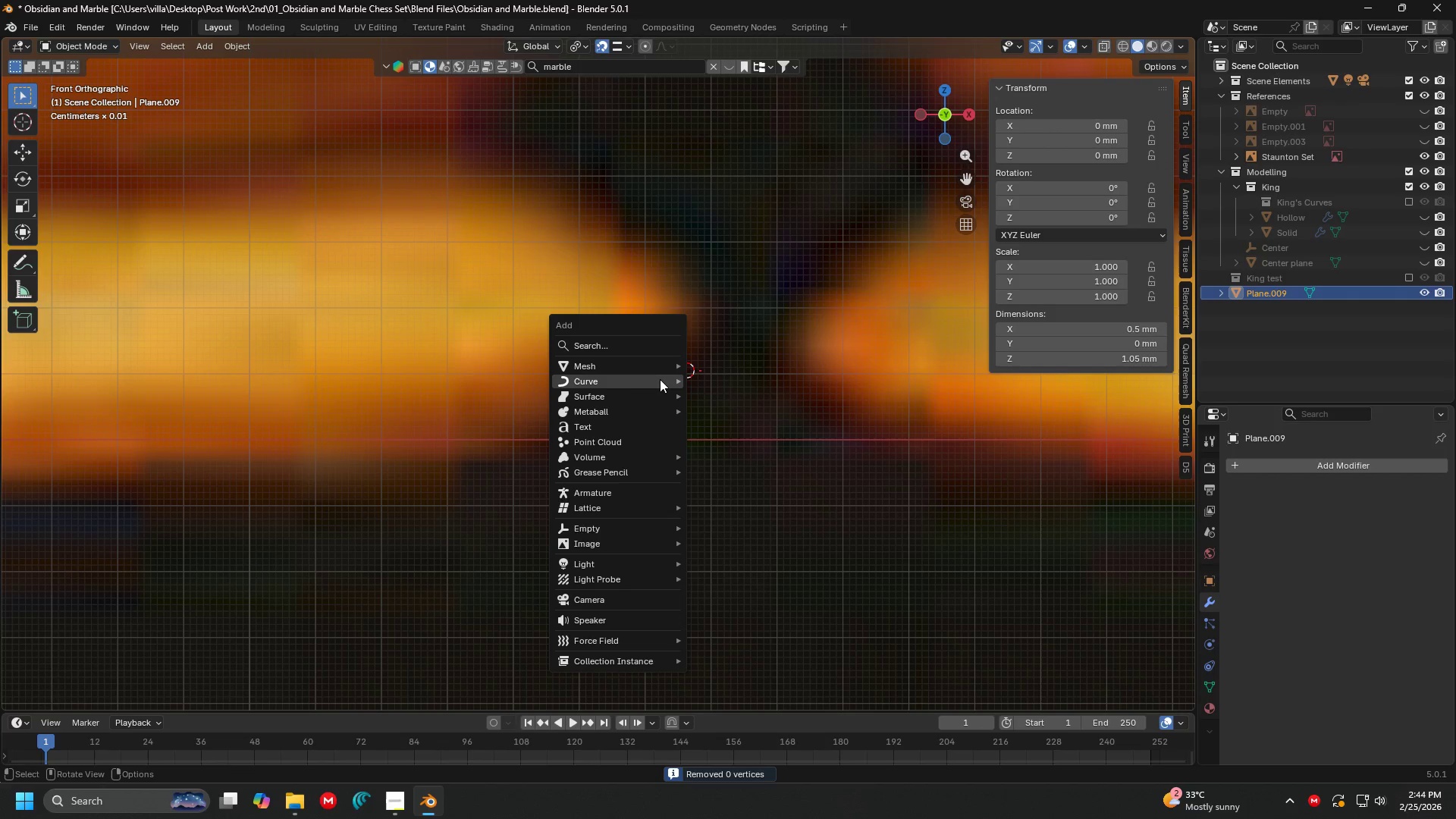 
left_click([654, 384])
 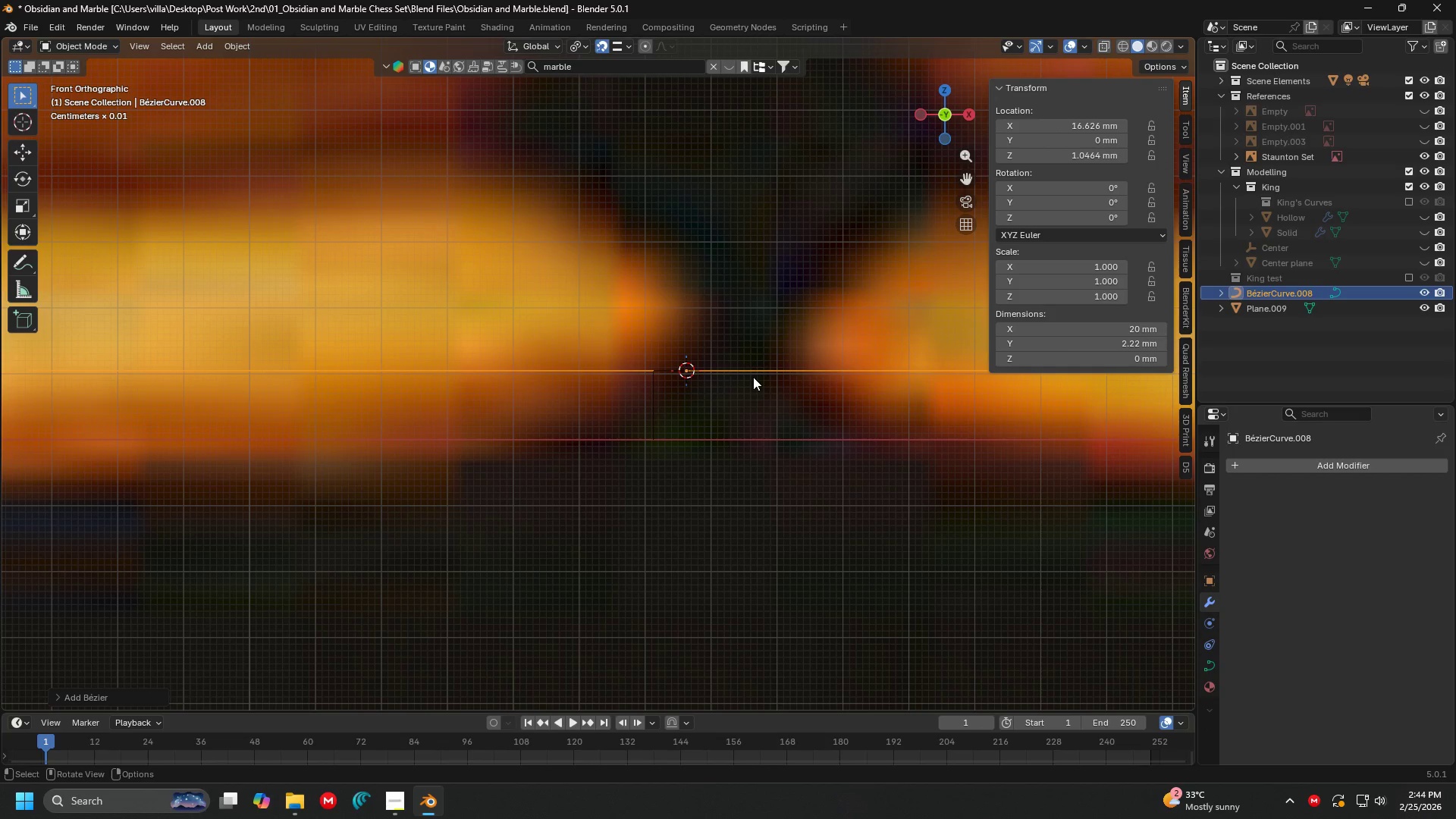 
type(rx90)
 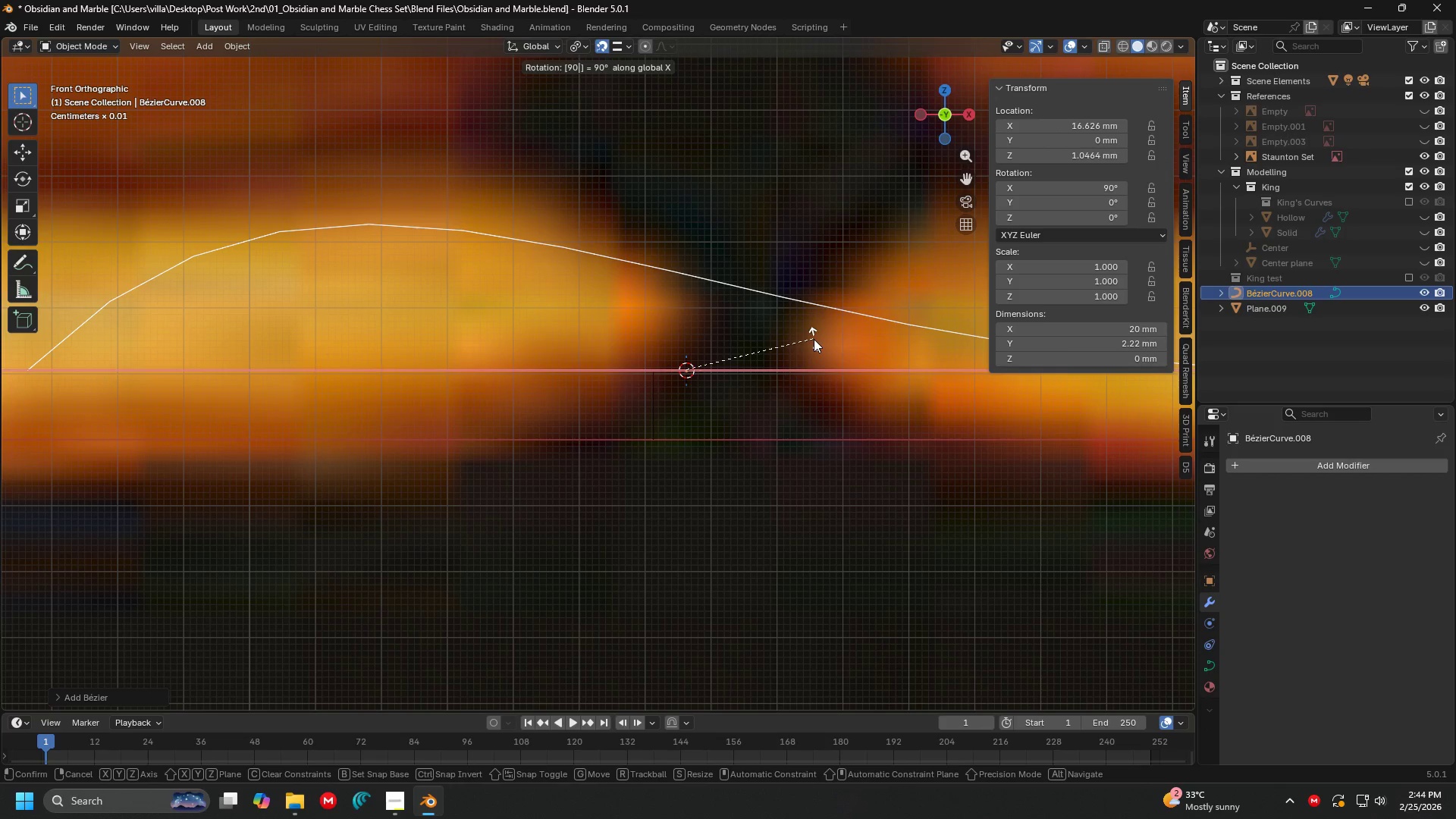 
key(Enter)
 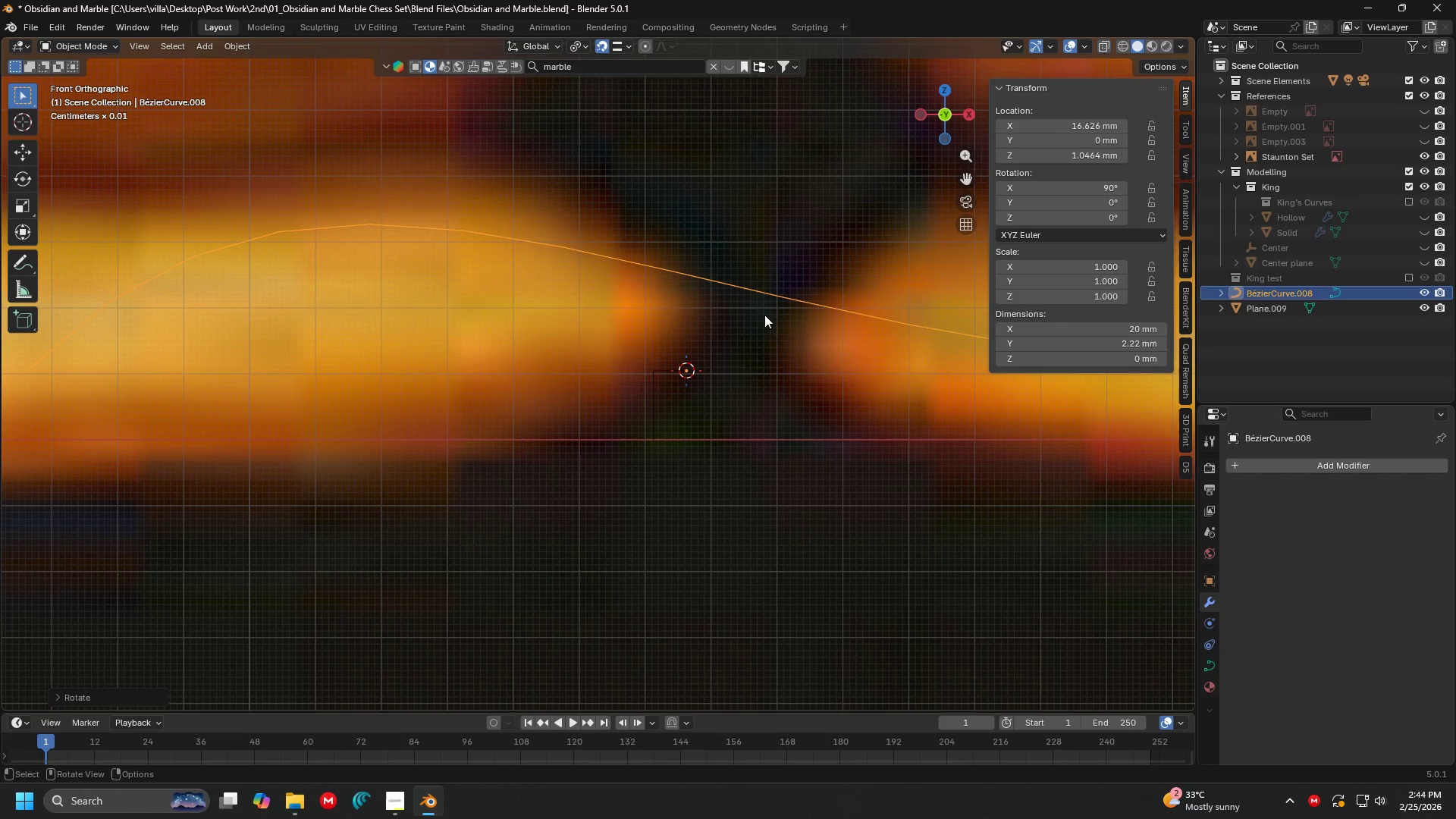 
key(Tab)
 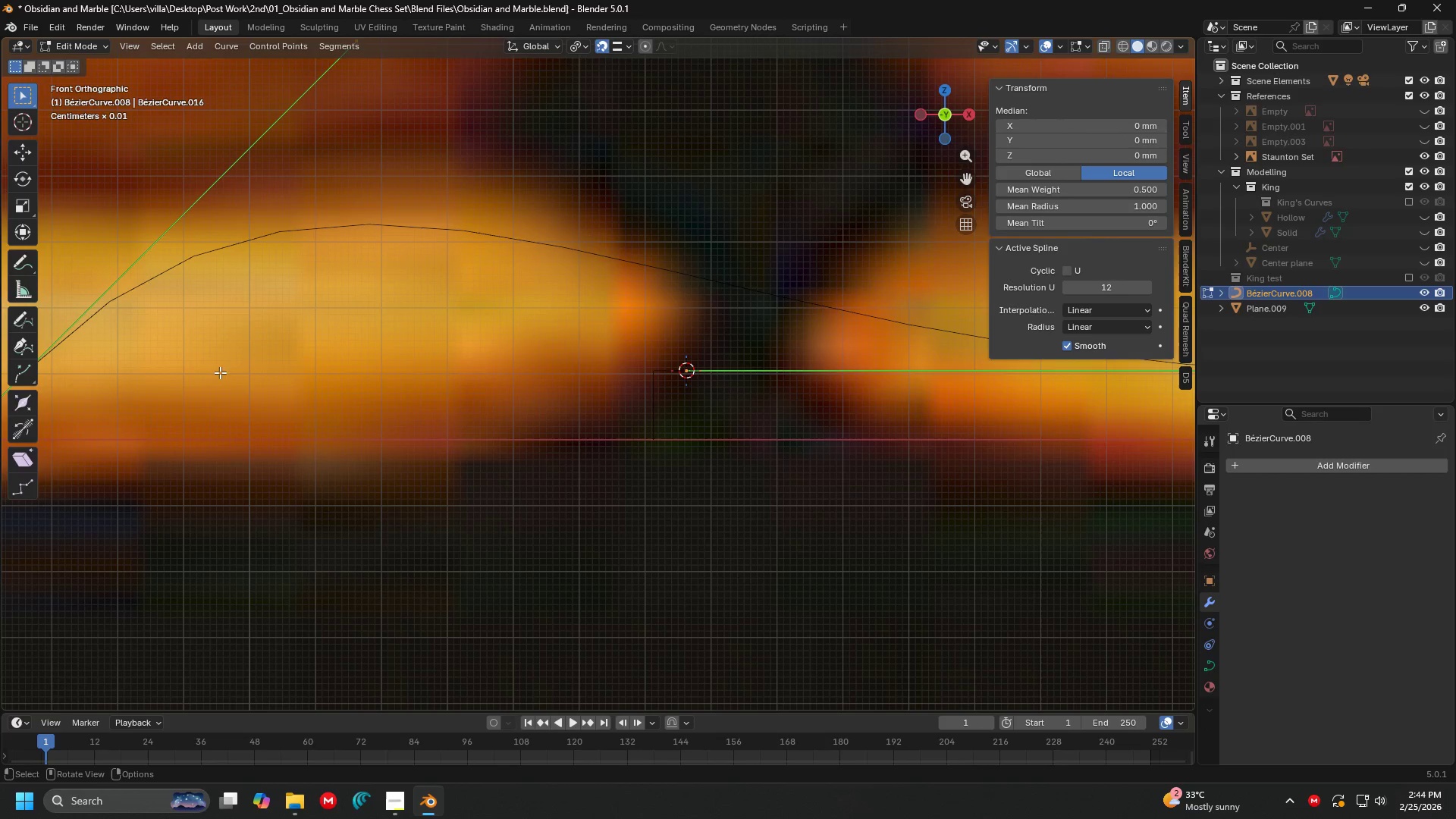 
hold_key(key=ShiftLeft, duration=0.34)
 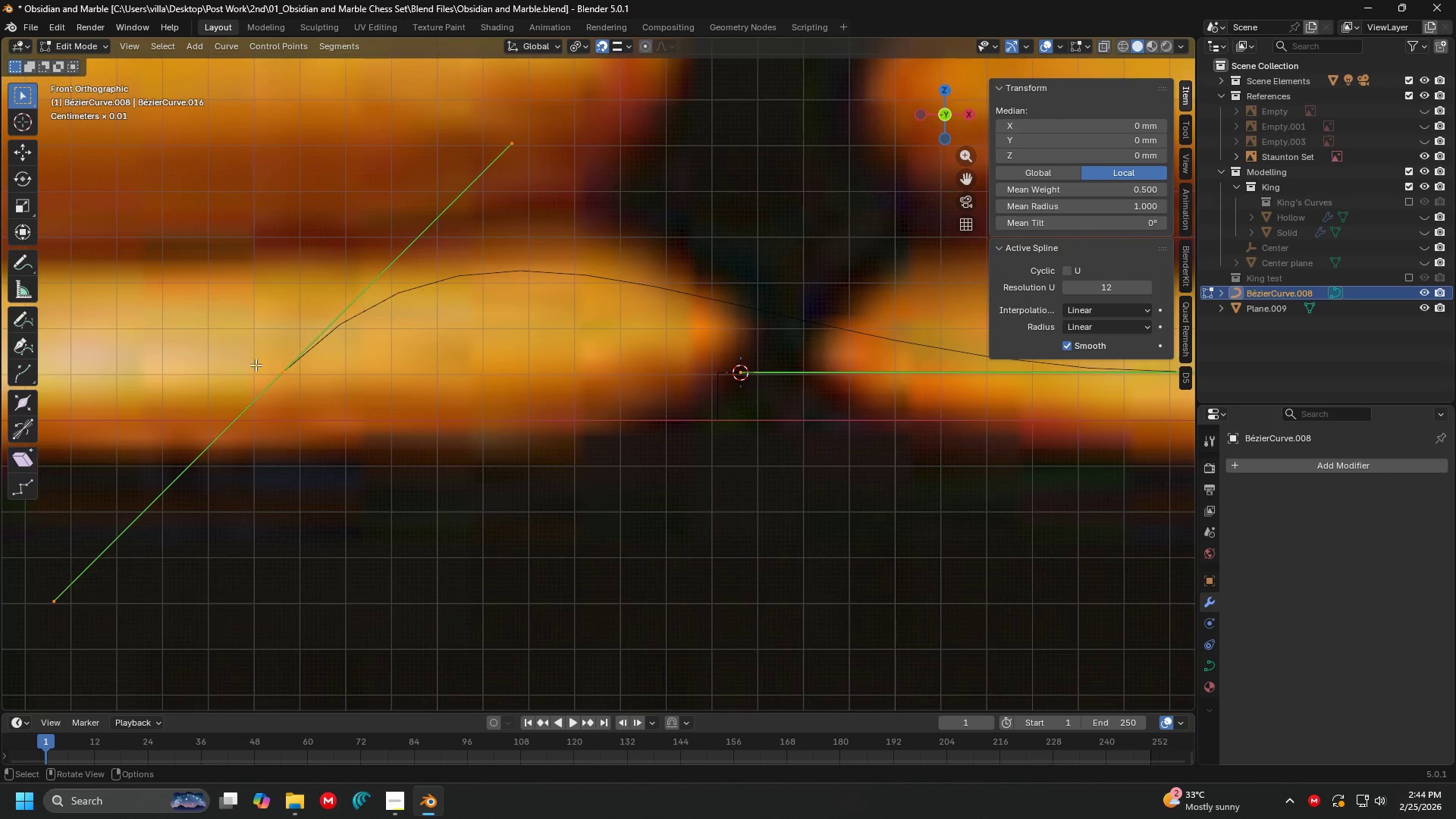 
scroll: coordinate [240, 353], scroll_direction: down, amount: 2.0
 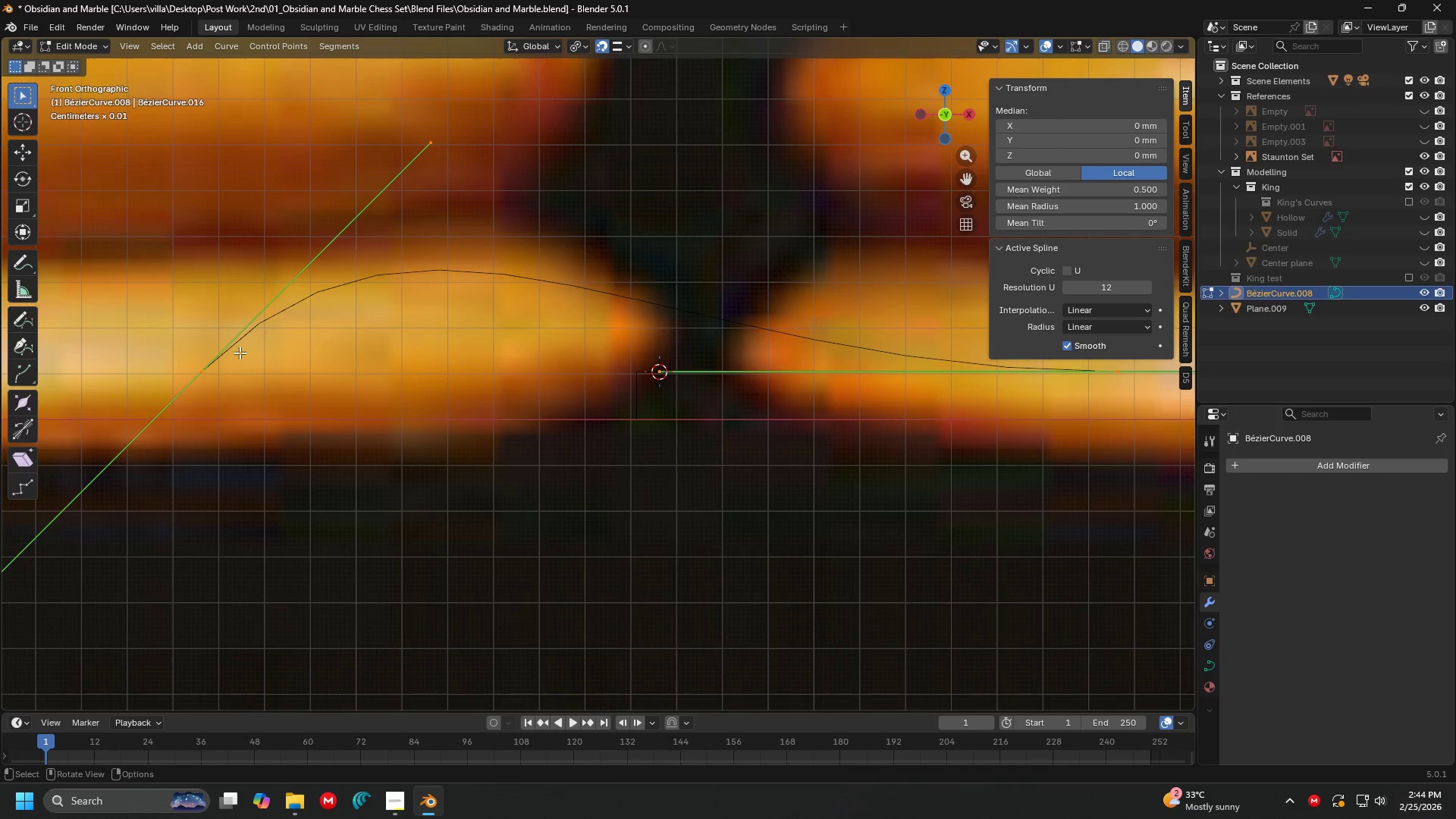 
left_click([287, 370])
 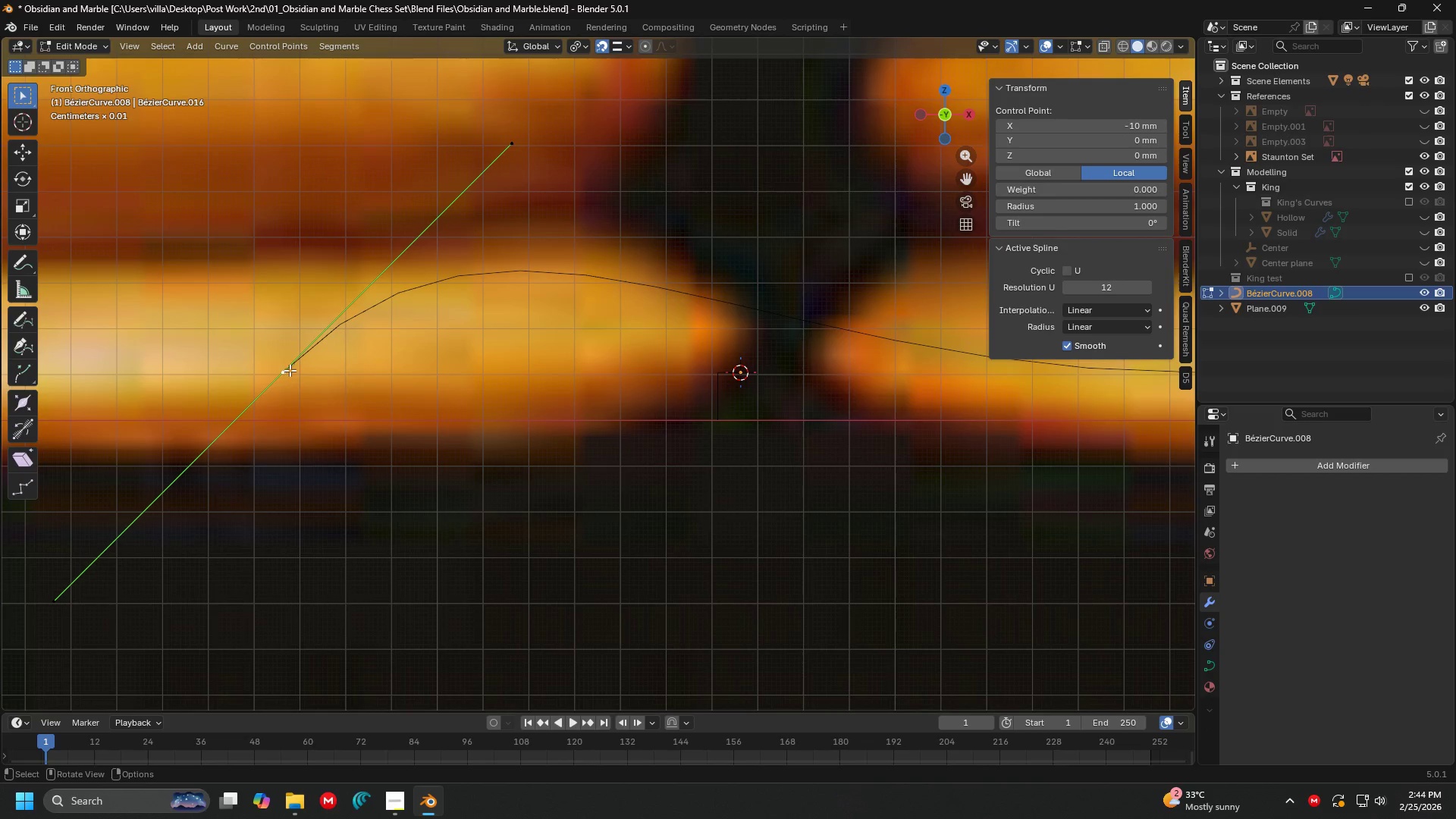 
key(Shift+S)
 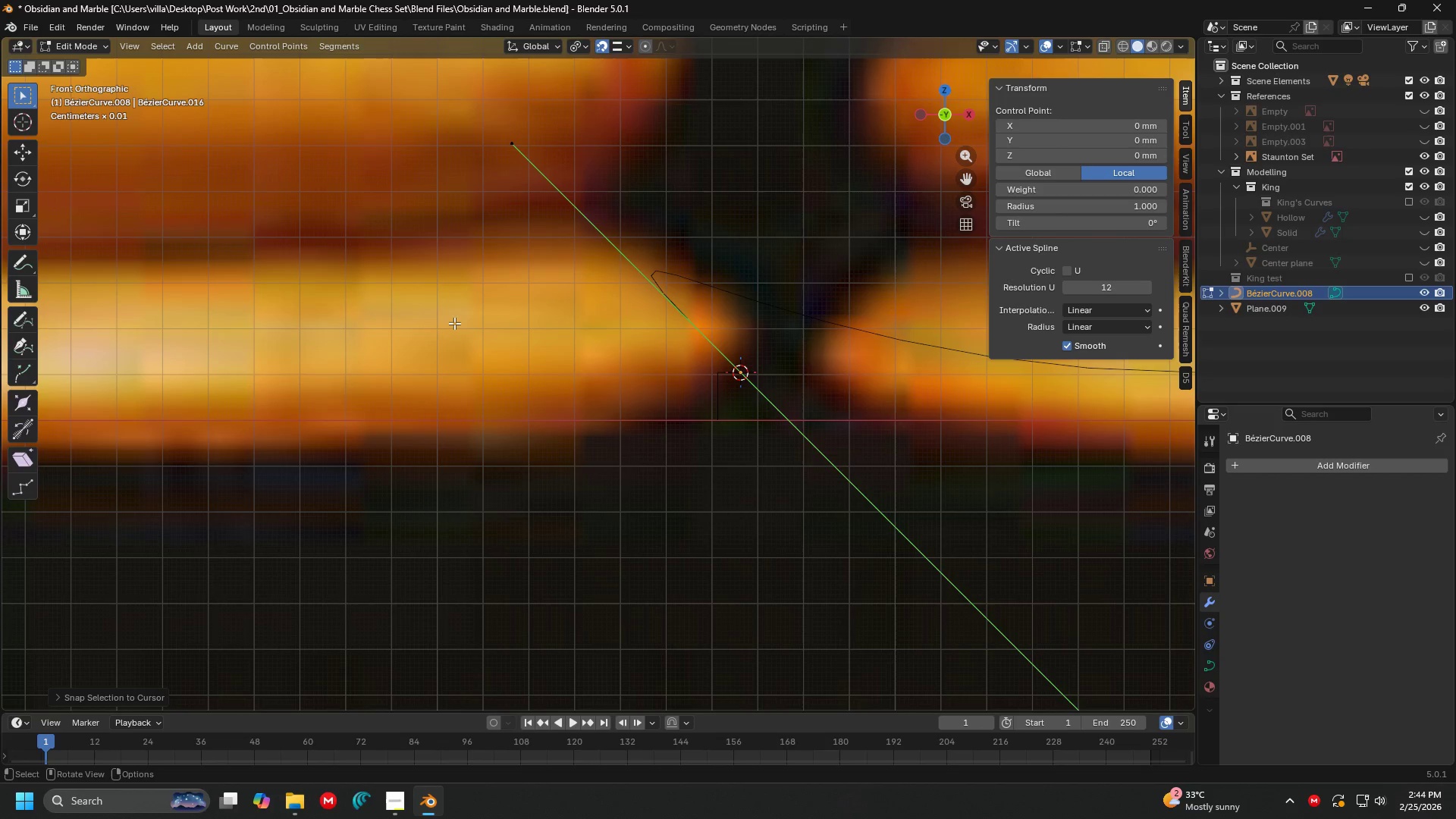 
scroll: coordinate [456, 322], scroll_direction: down, amount: 1.0
 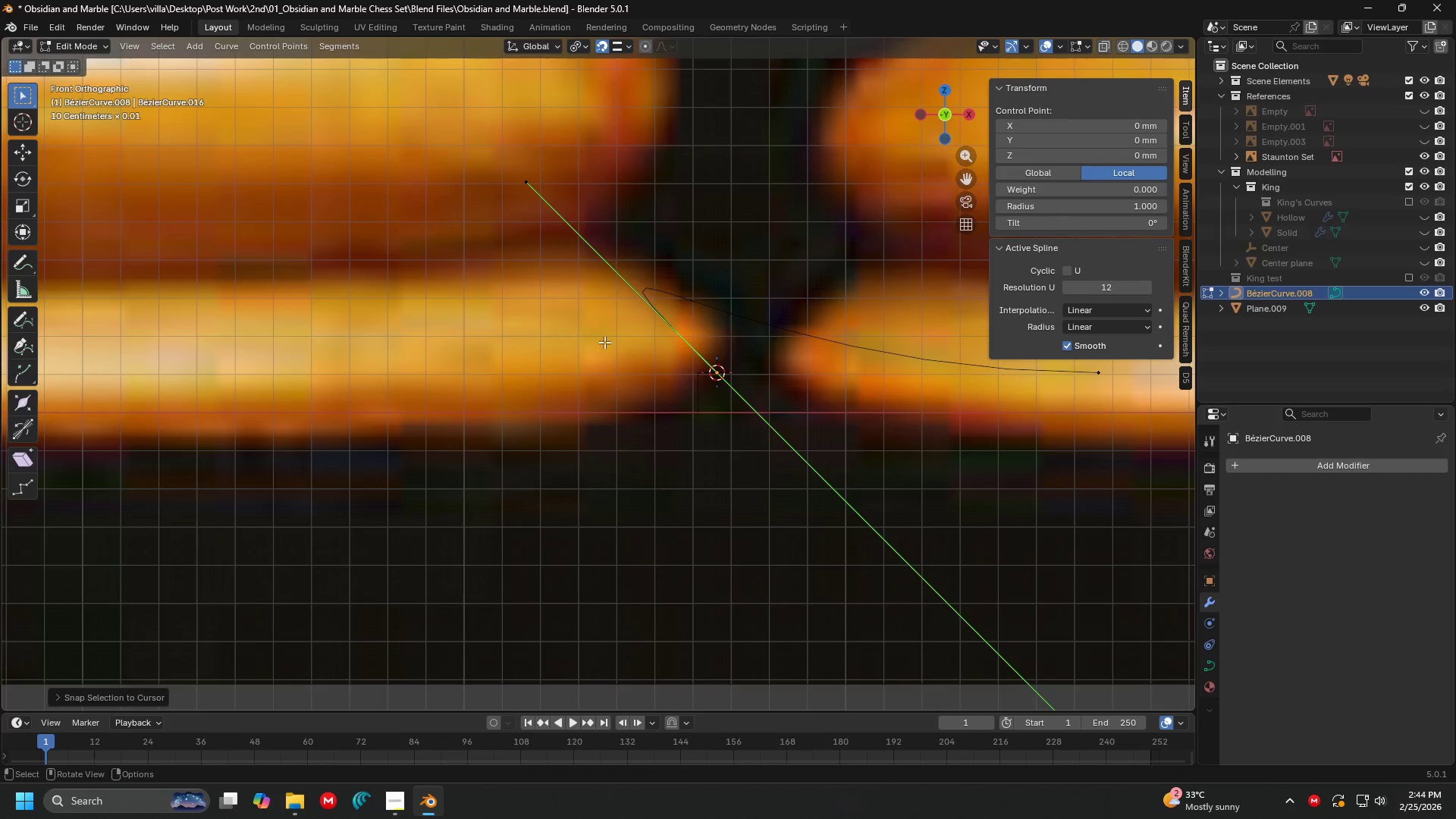 
scroll: coordinate [661, 355], scroll_direction: up, amount: 2.0
 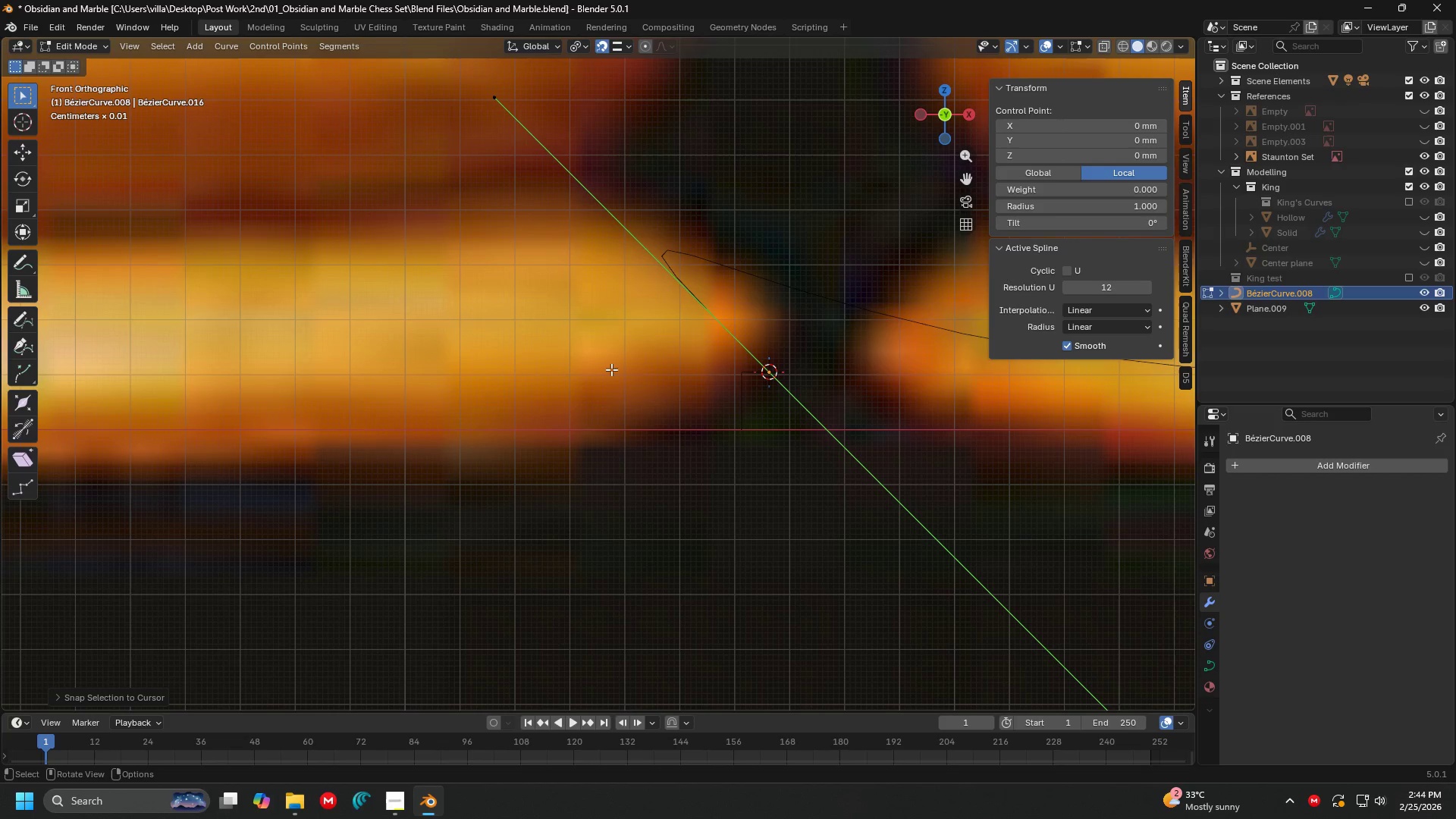 
hold_key(key=ShiftLeft, duration=0.36)
 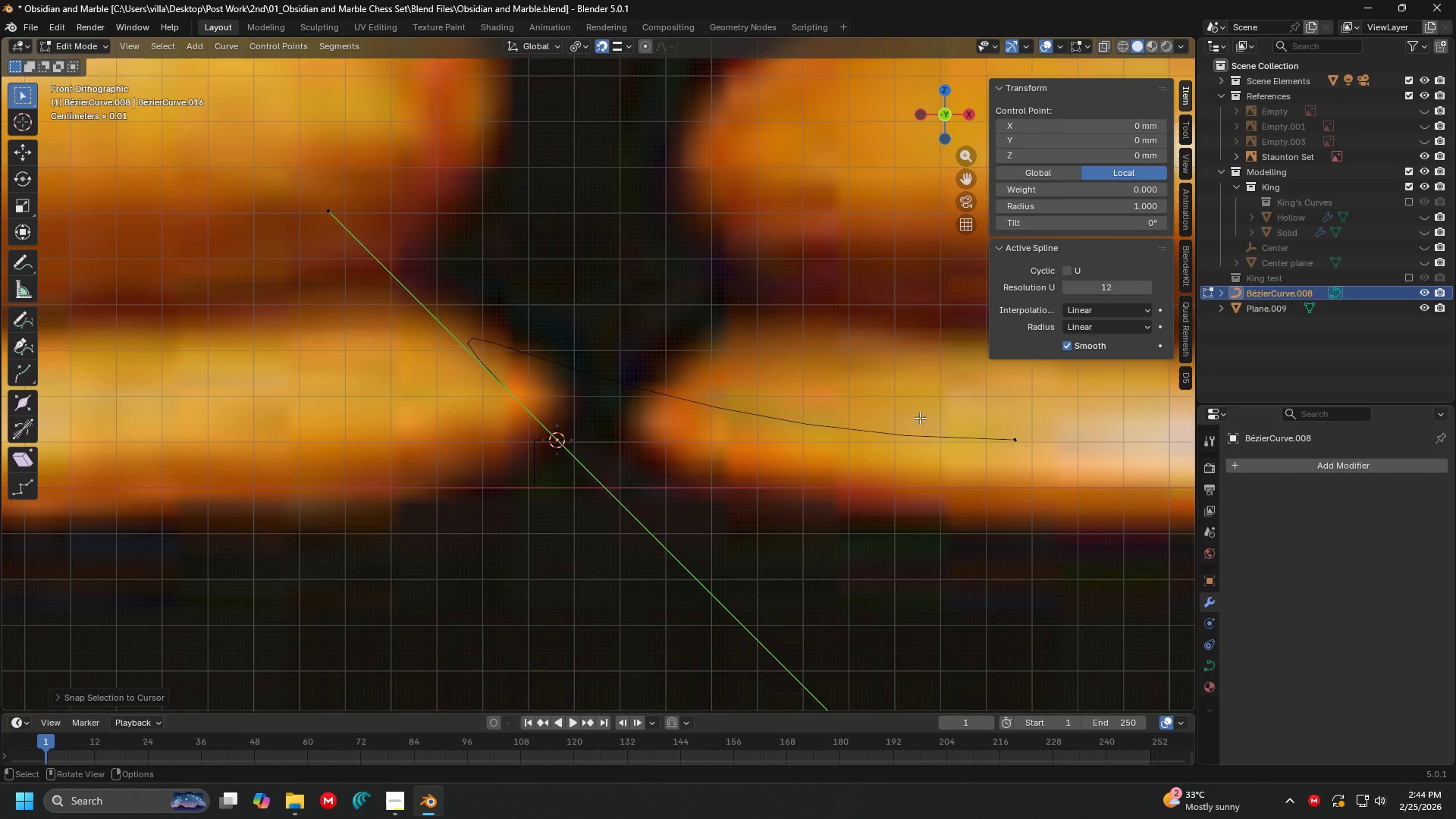 
scroll: coordinate [570, 353], scroll_direction: down, amount: 1.0
 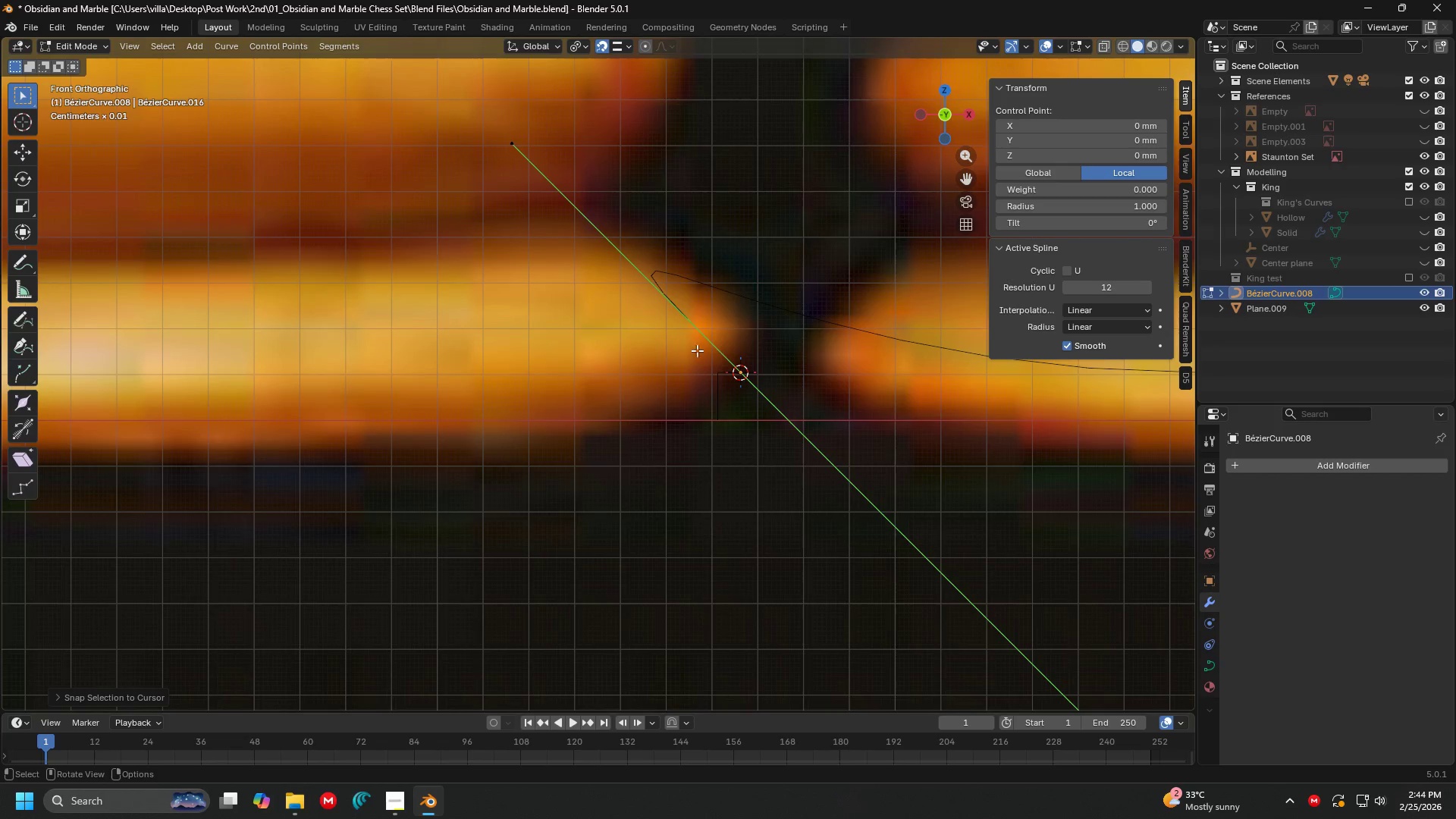 
left_click([987, 428])
 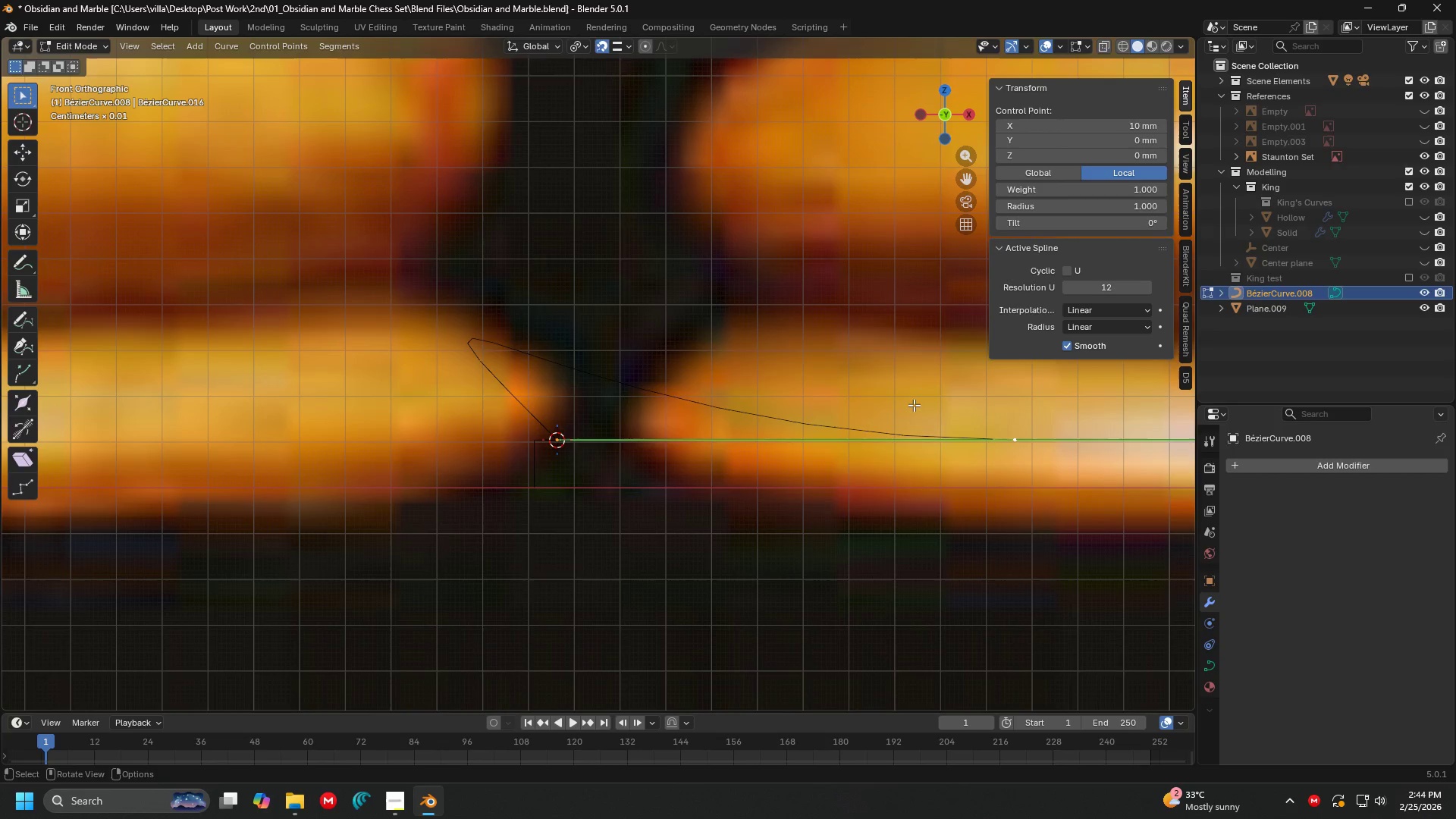 
type(gs)
 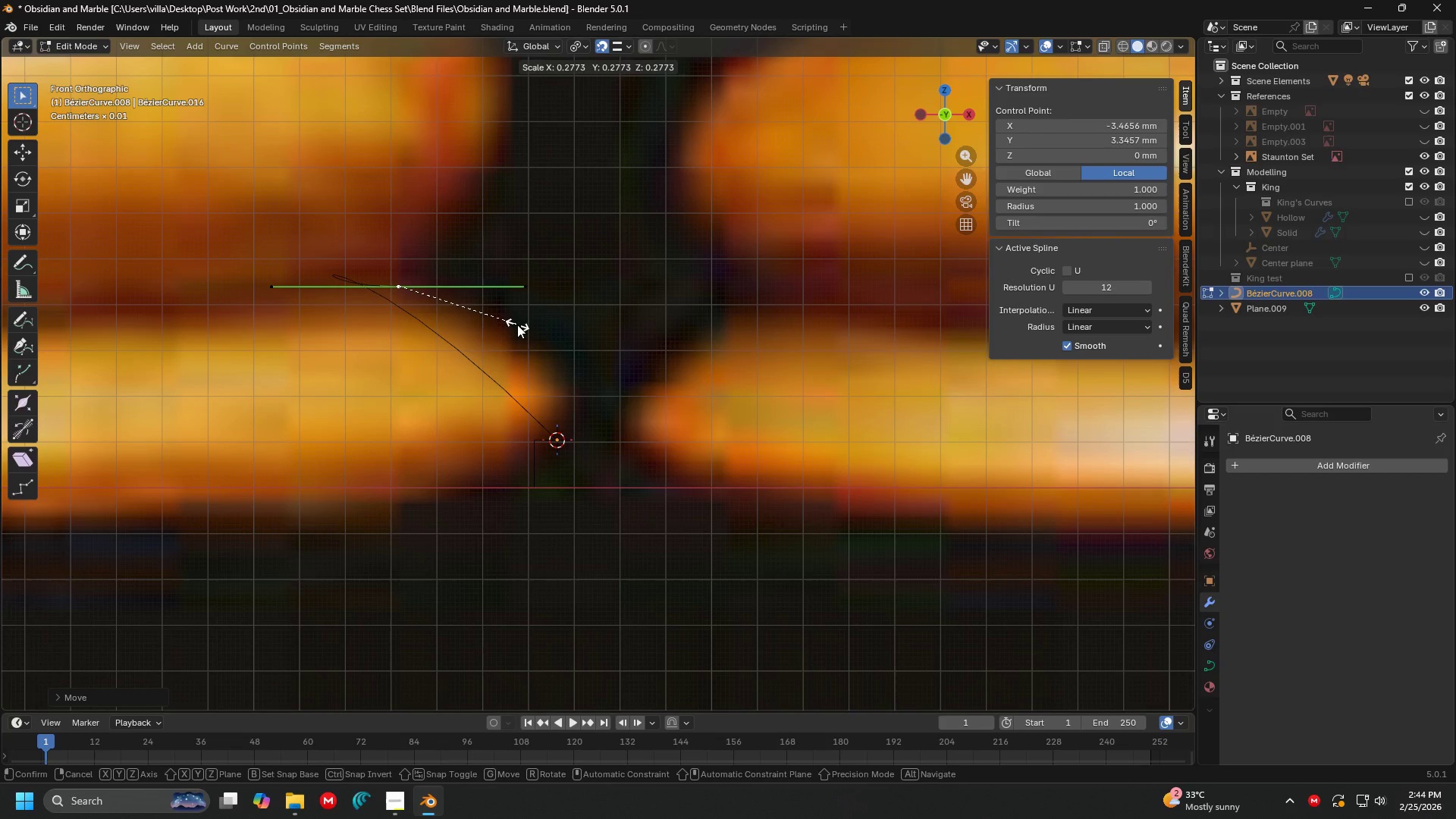 
left_click([517, 325])
 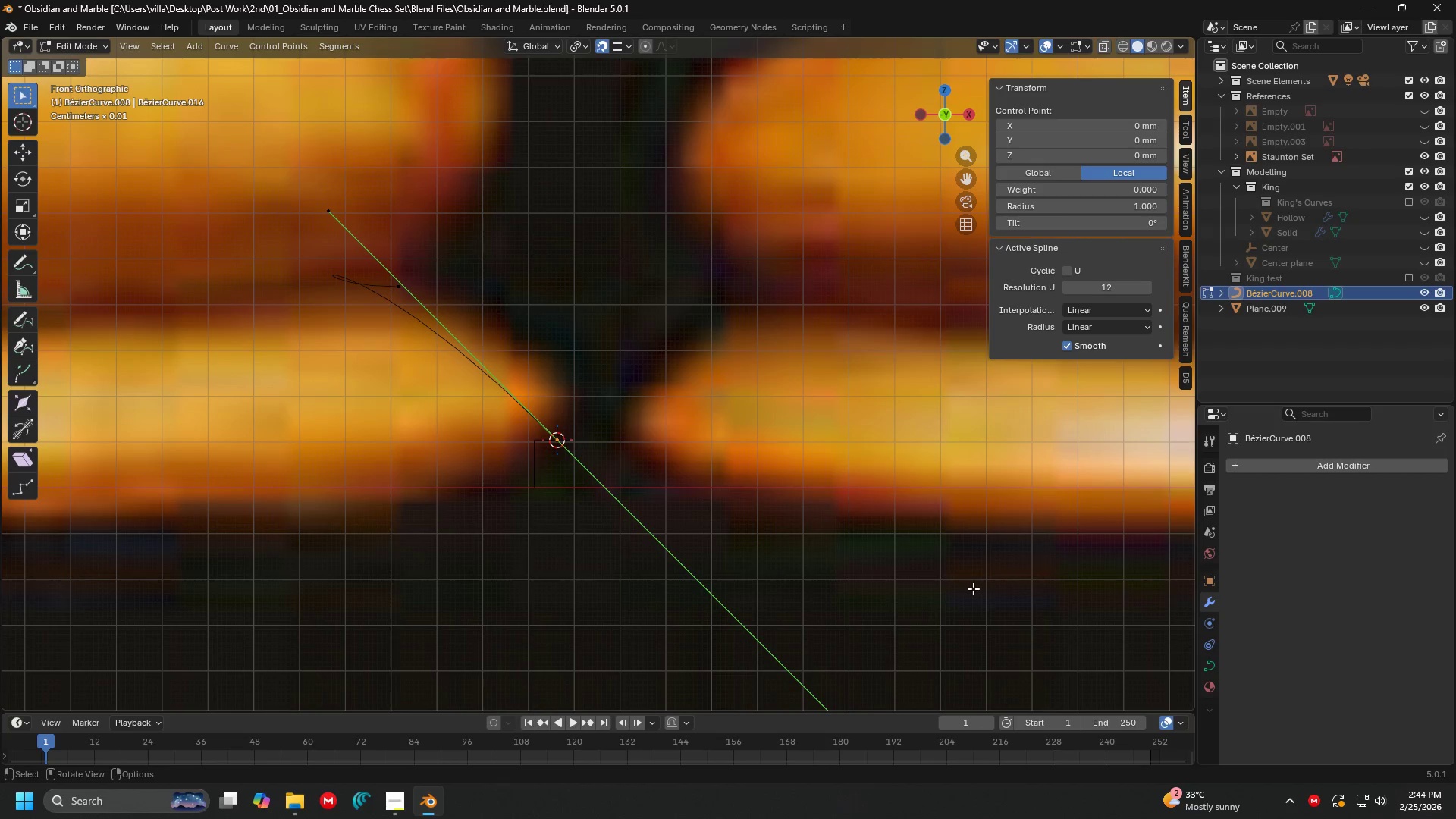 
type(sr)
 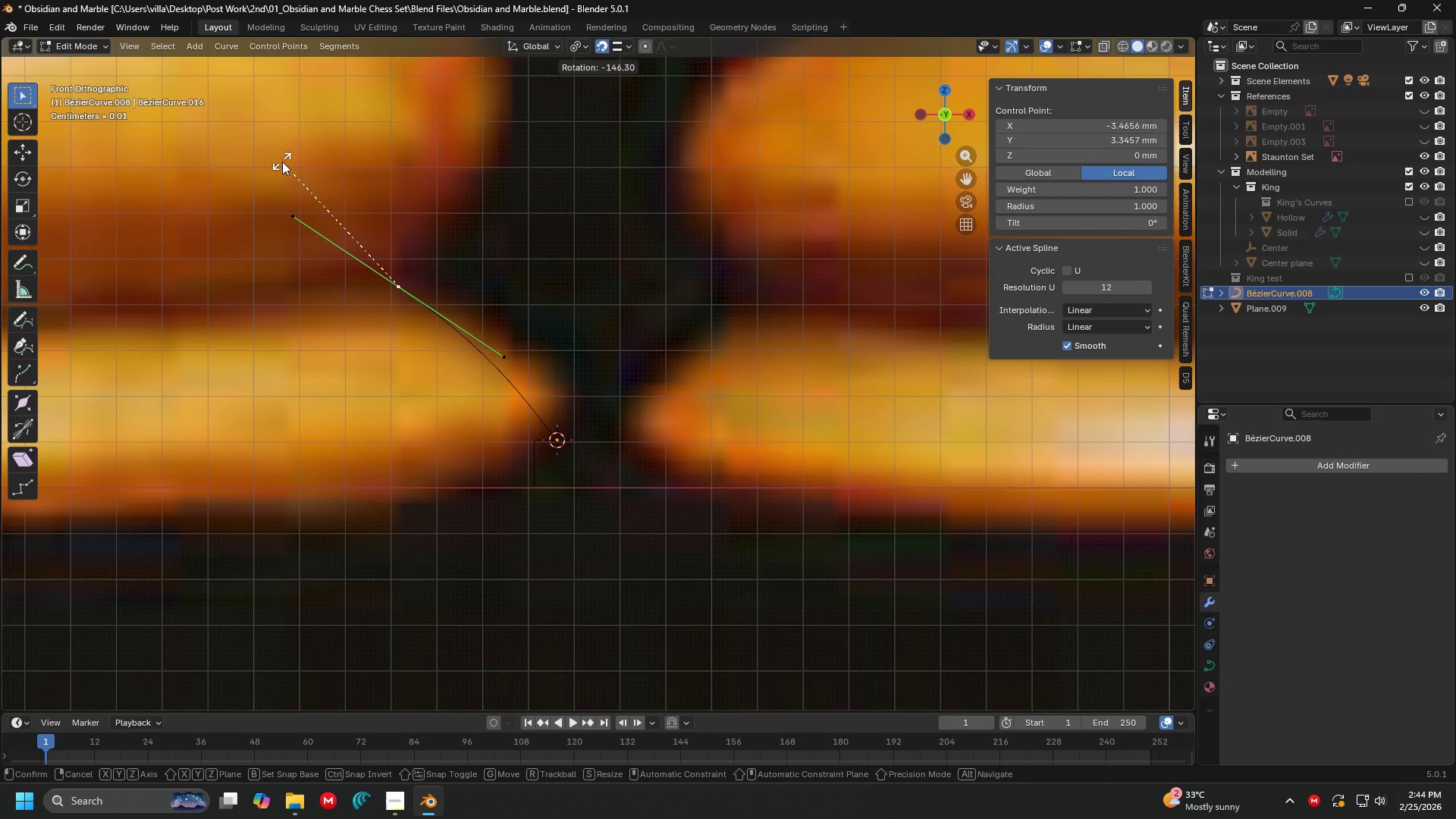 
left_click_drag(start_coordinate=[282, 162], to_coordinate=[295, 175])
 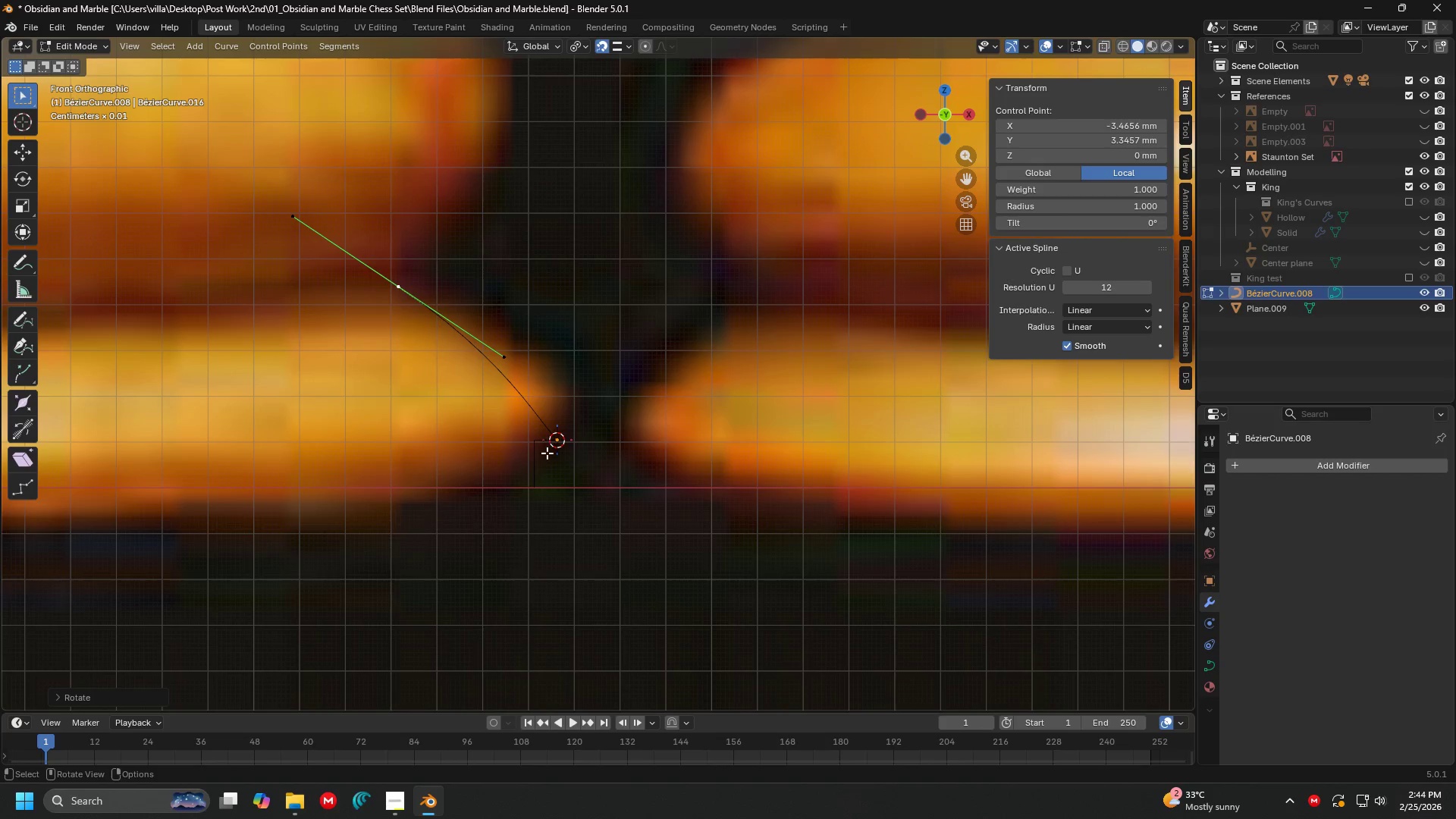 
double_click([548, 455])
 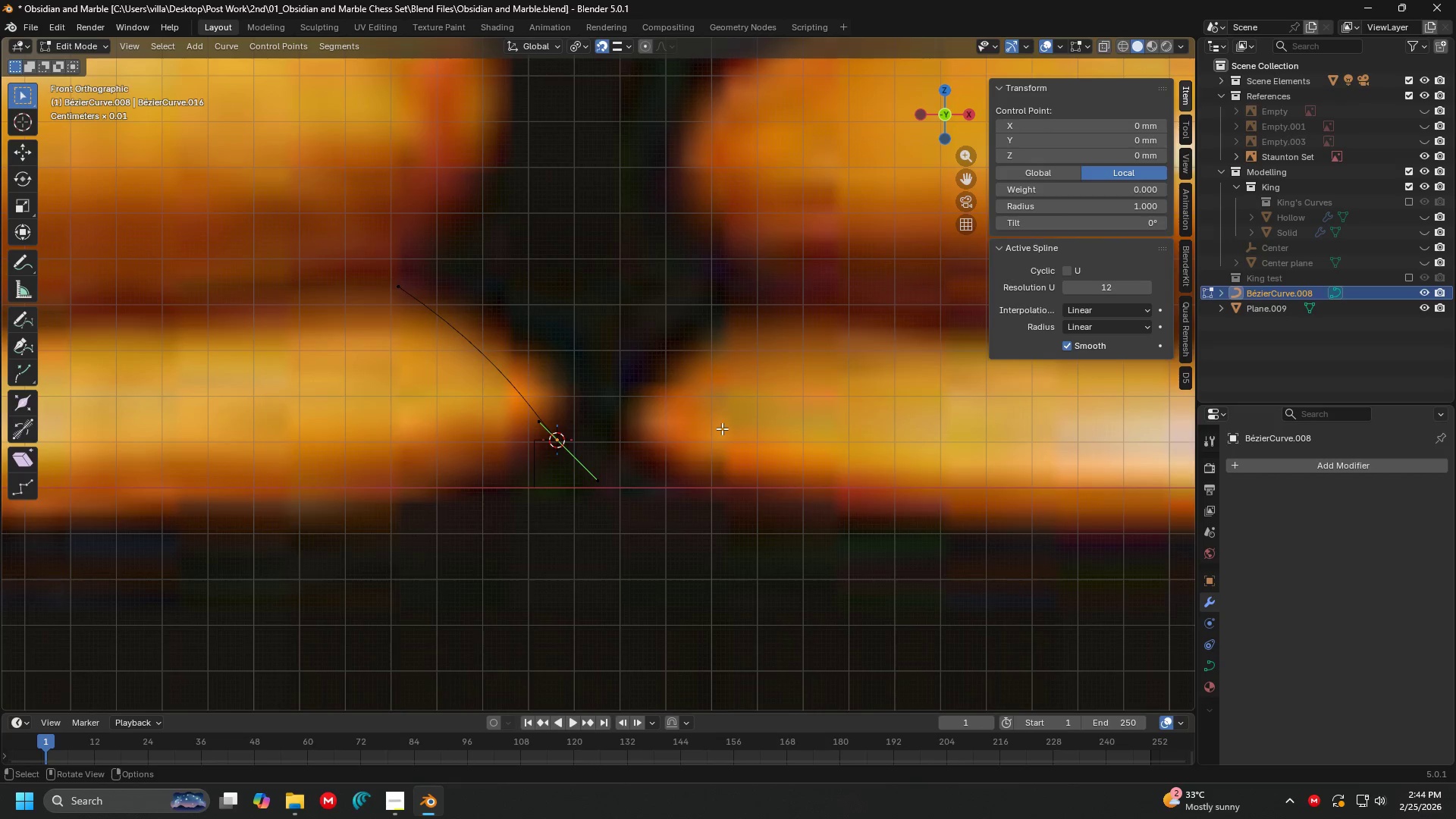 
key(R)
 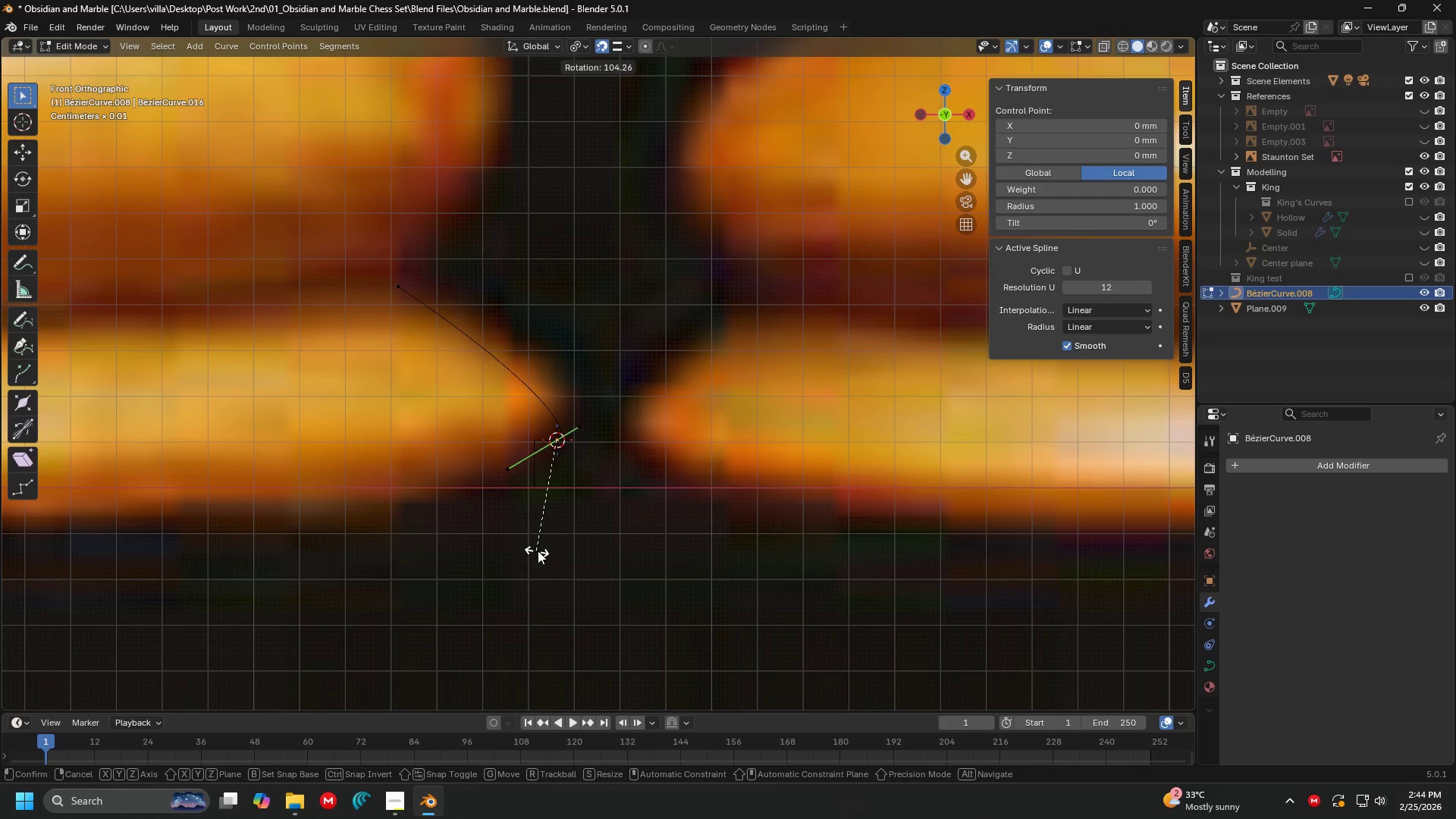 
left_click([568, 551])
 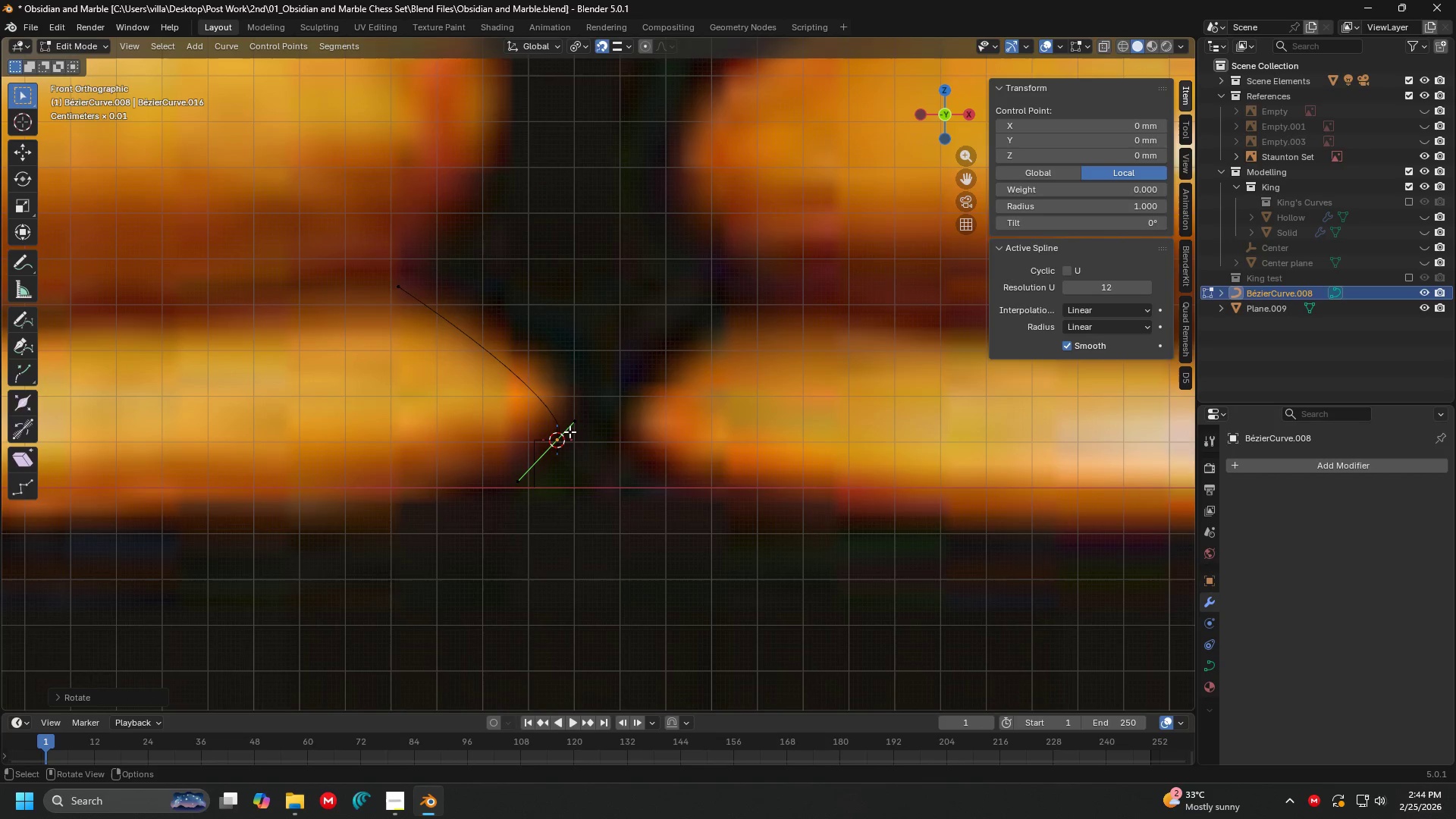 
left_click([578, 425])
 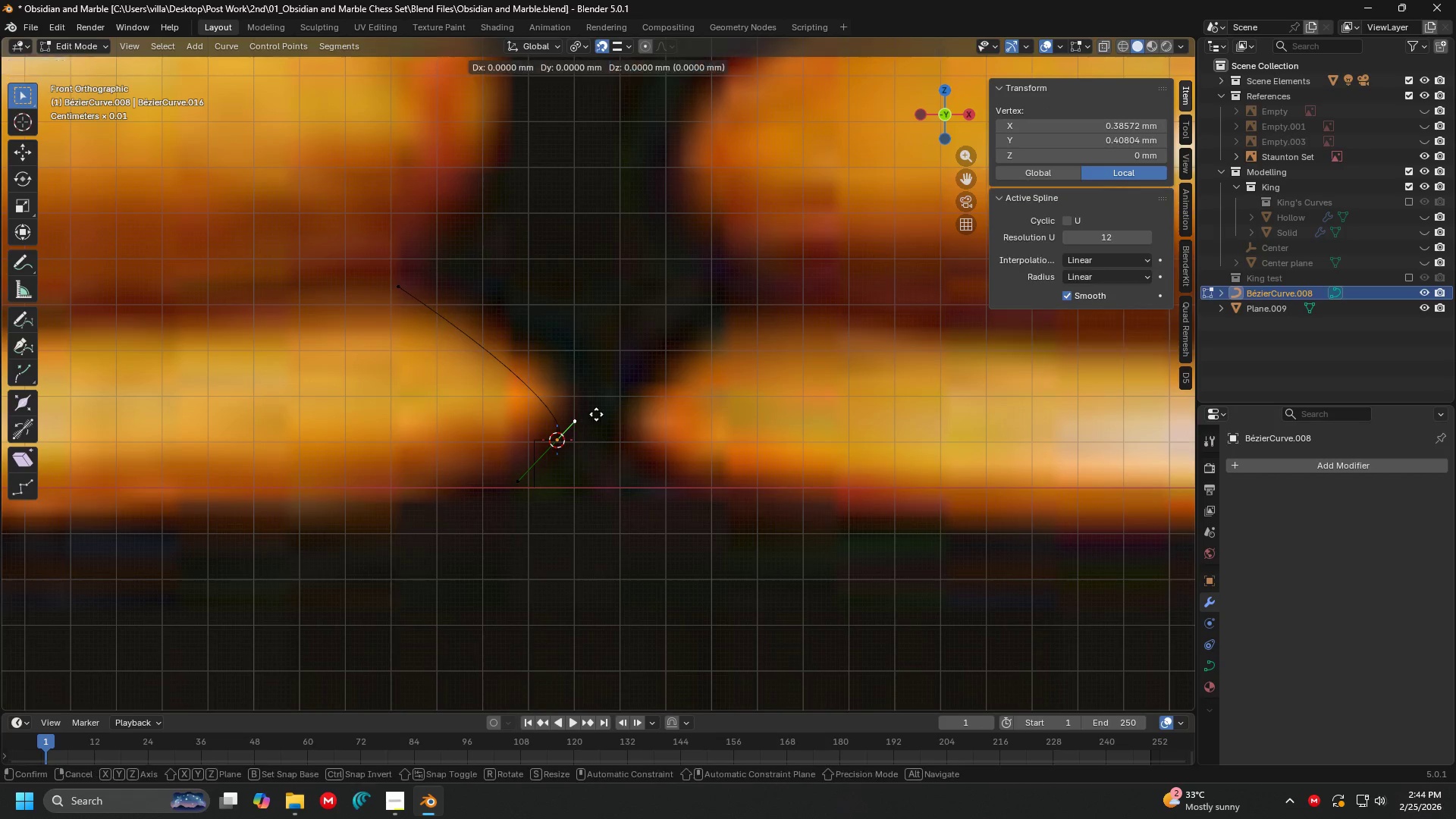 
key(G)
 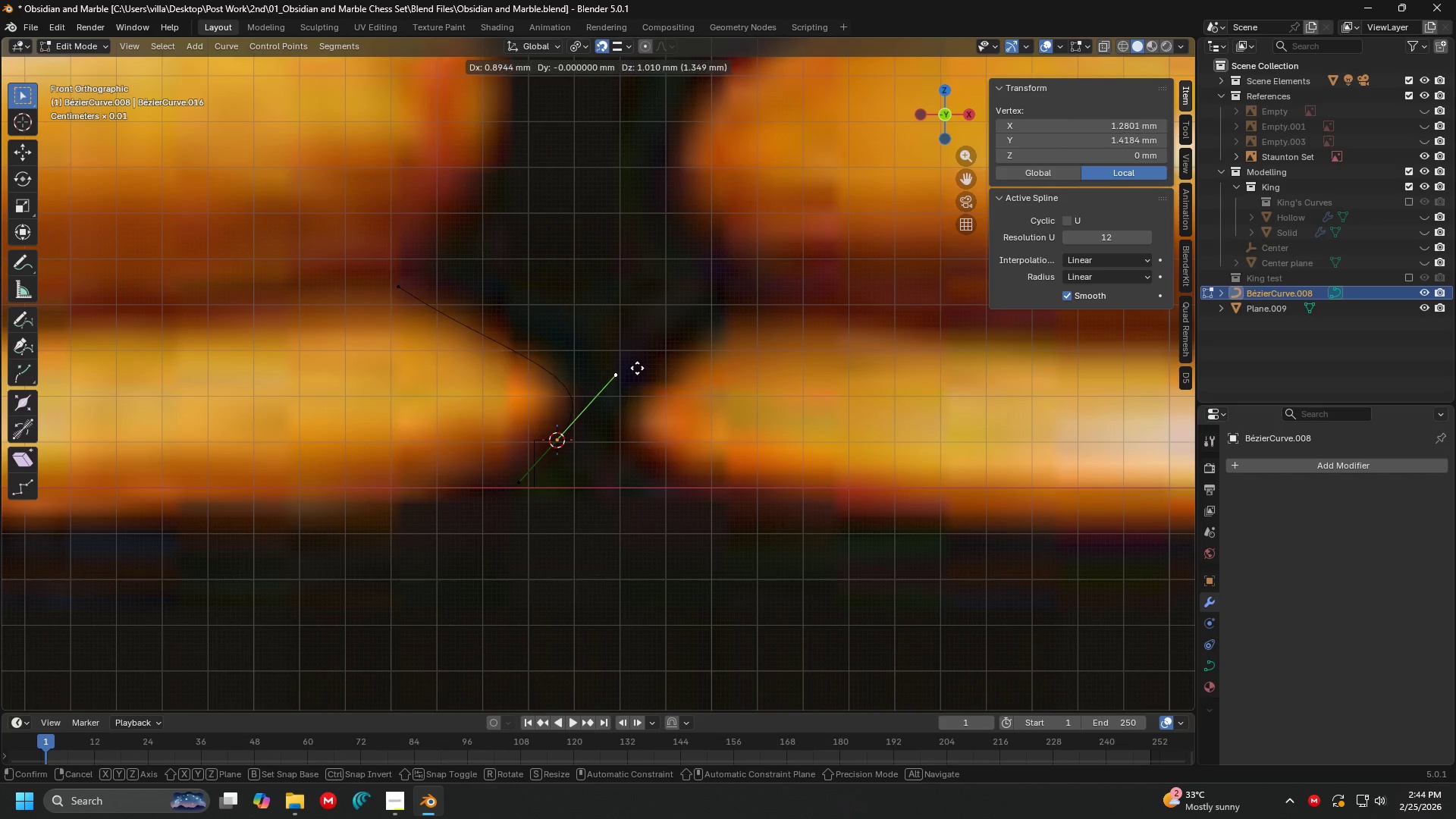 
left_click([639, 366])
 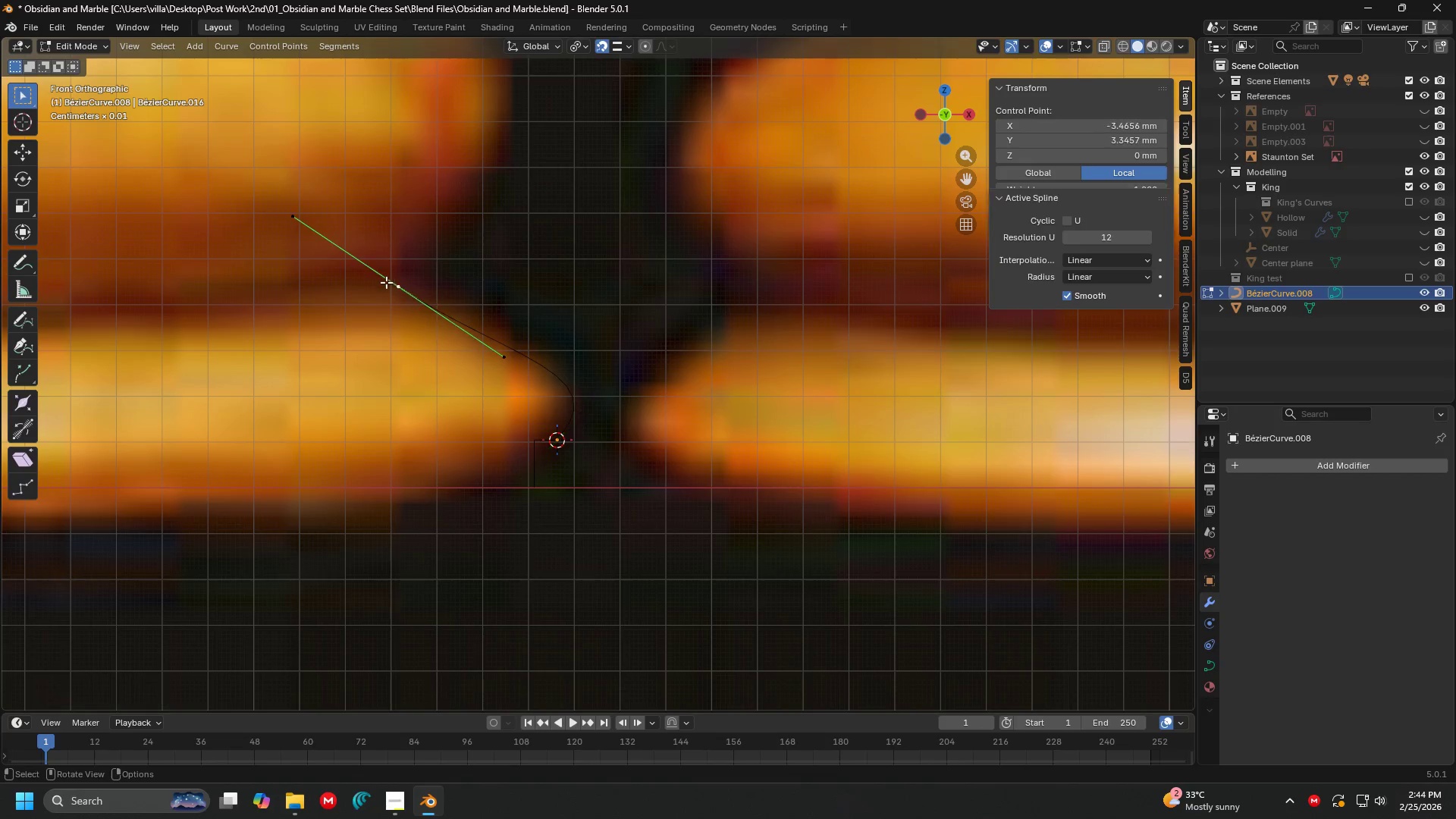 
key(Shift+ShiftLeft)
 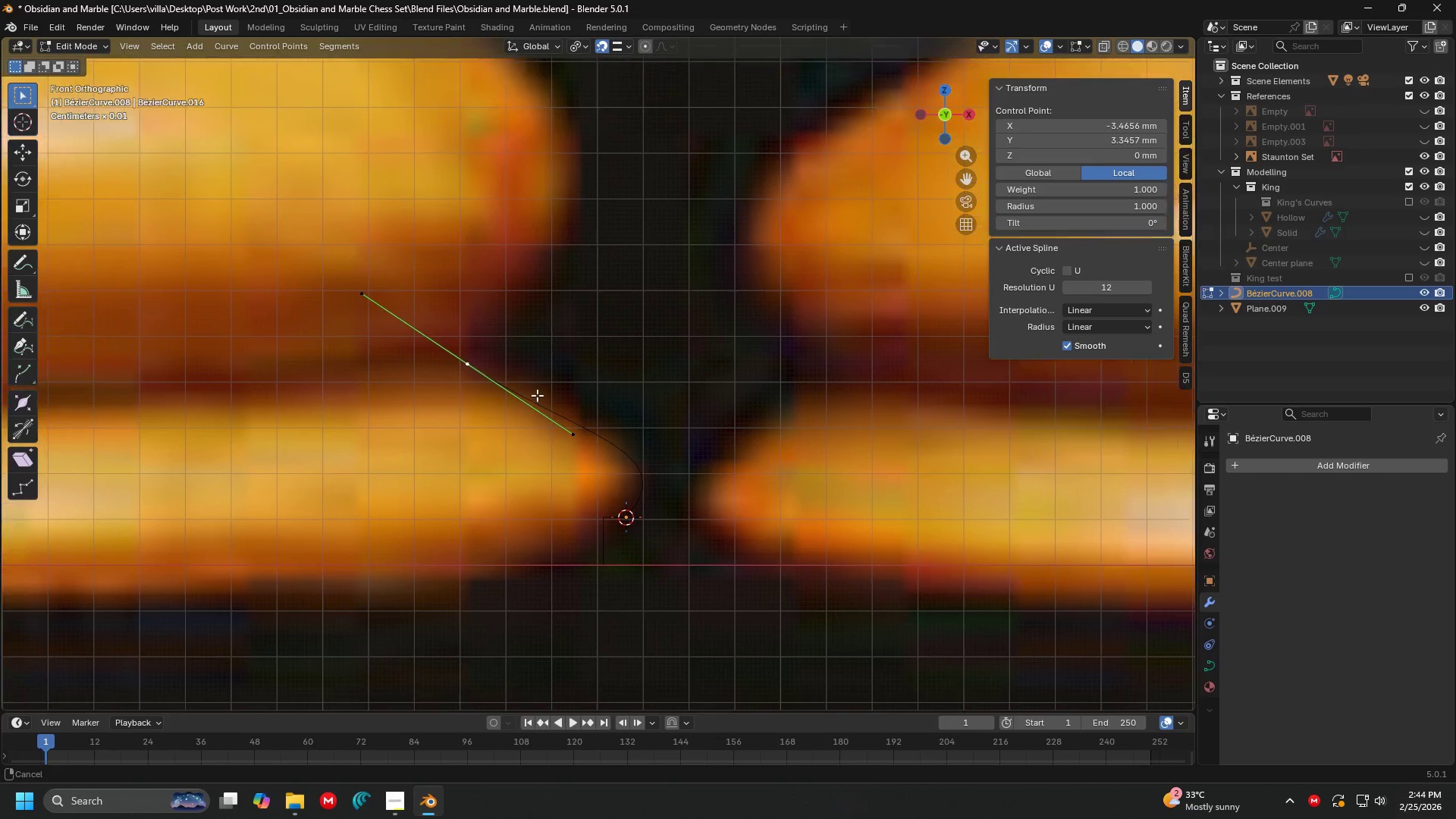 
scroll: coordinate [557, 406], scroll_direction: up, amount: 1.0
 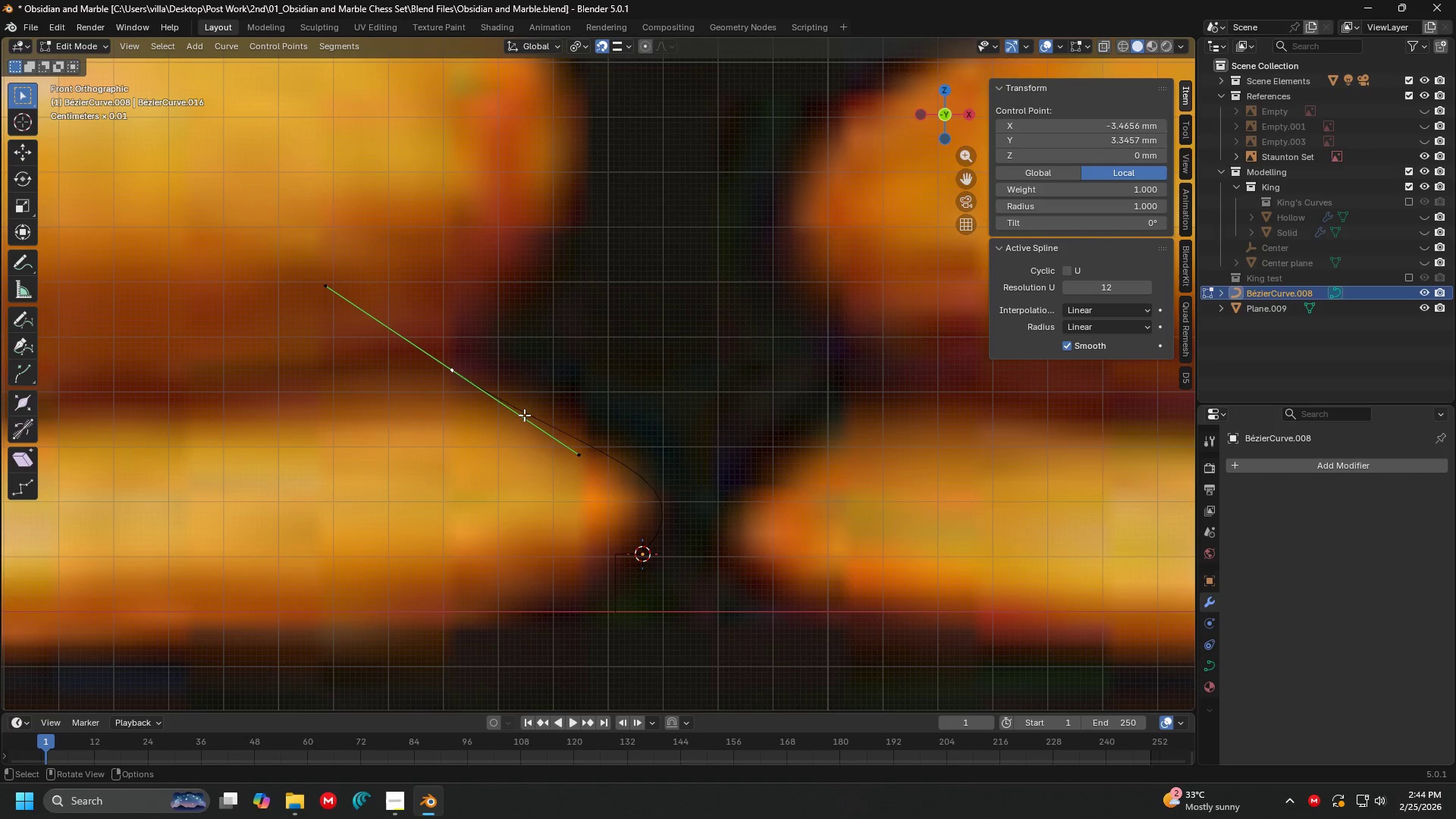 
left_click([536, 444])
 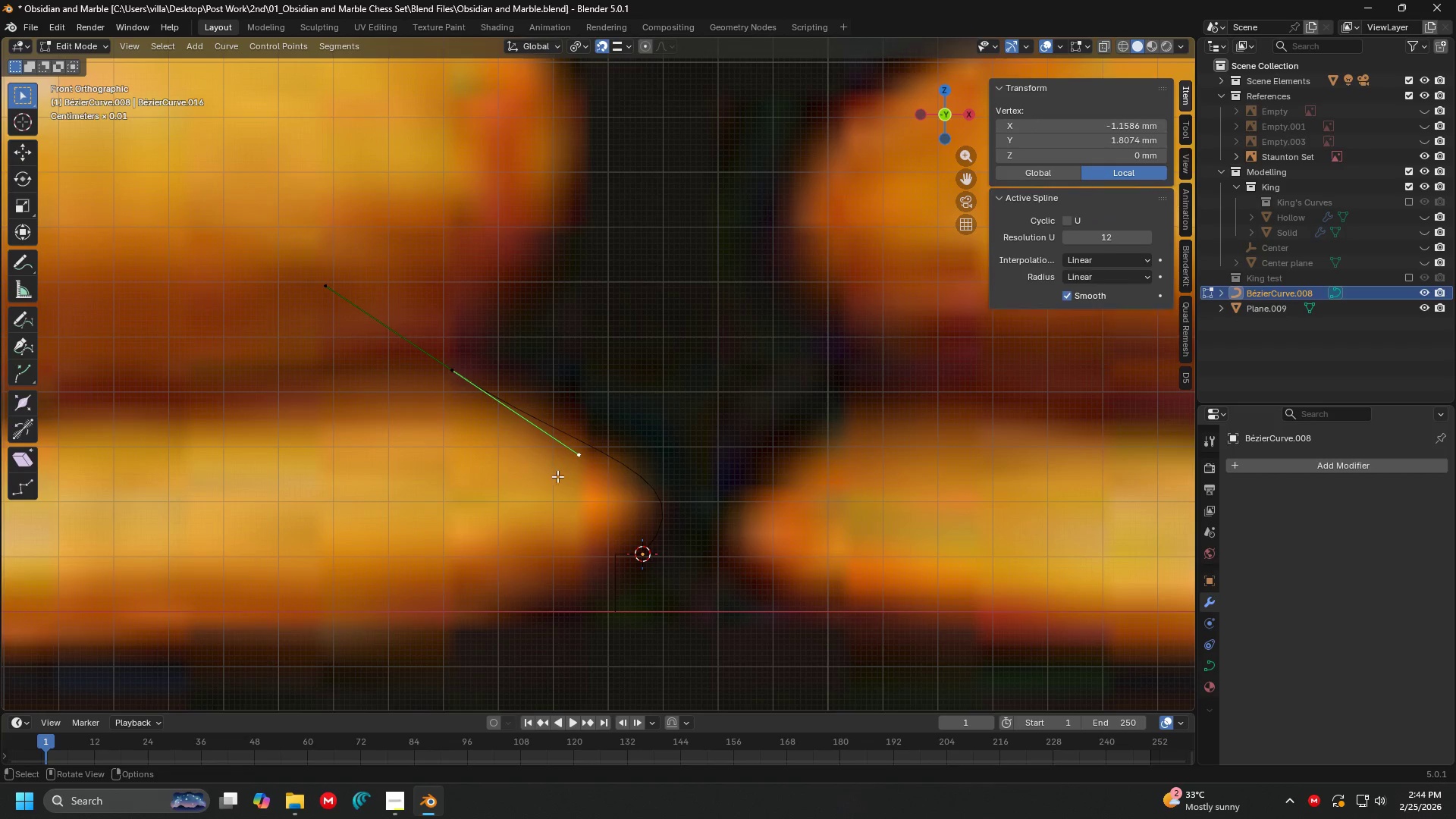 
key(G)
 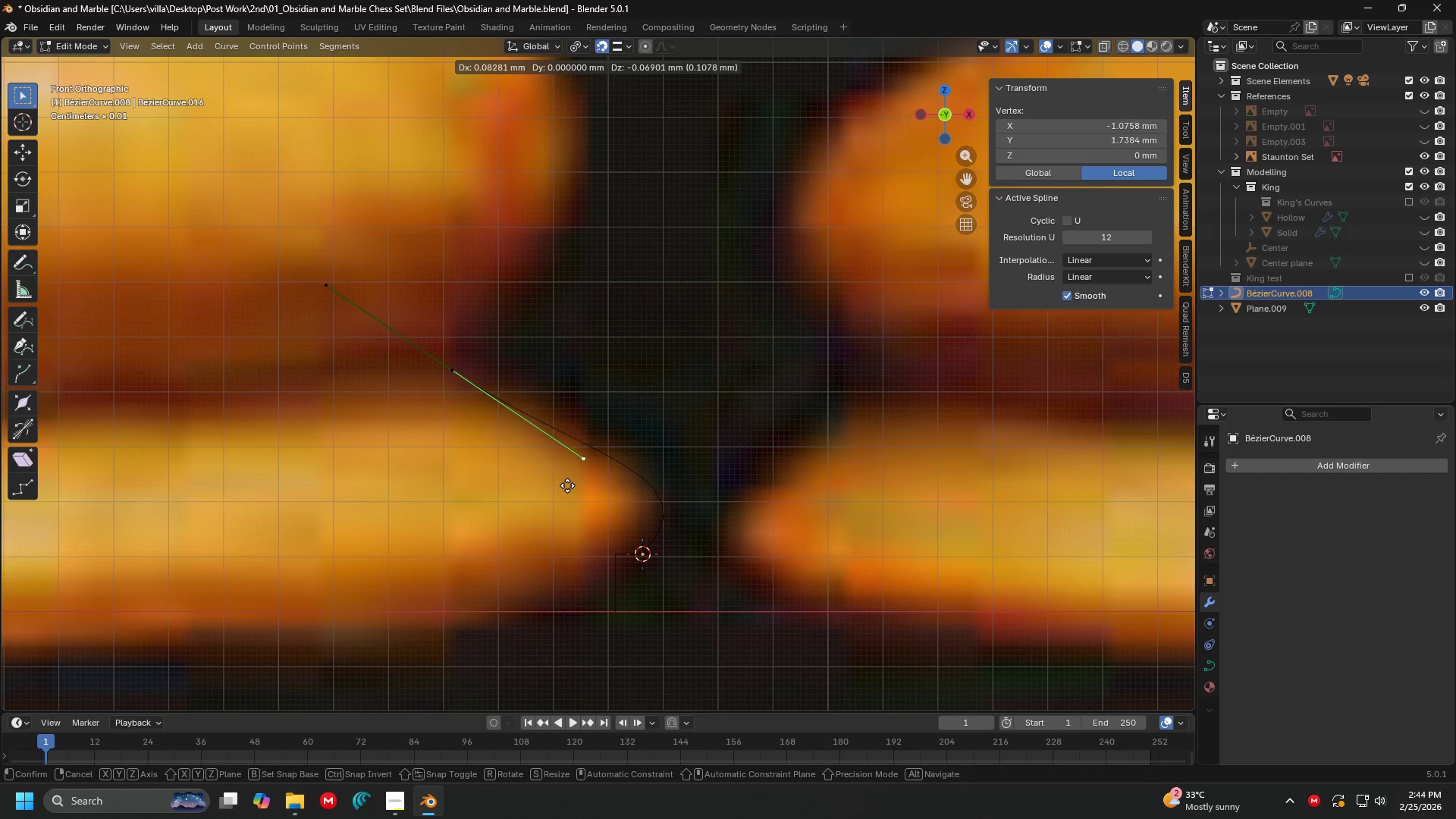 
left_click([567, 485])
 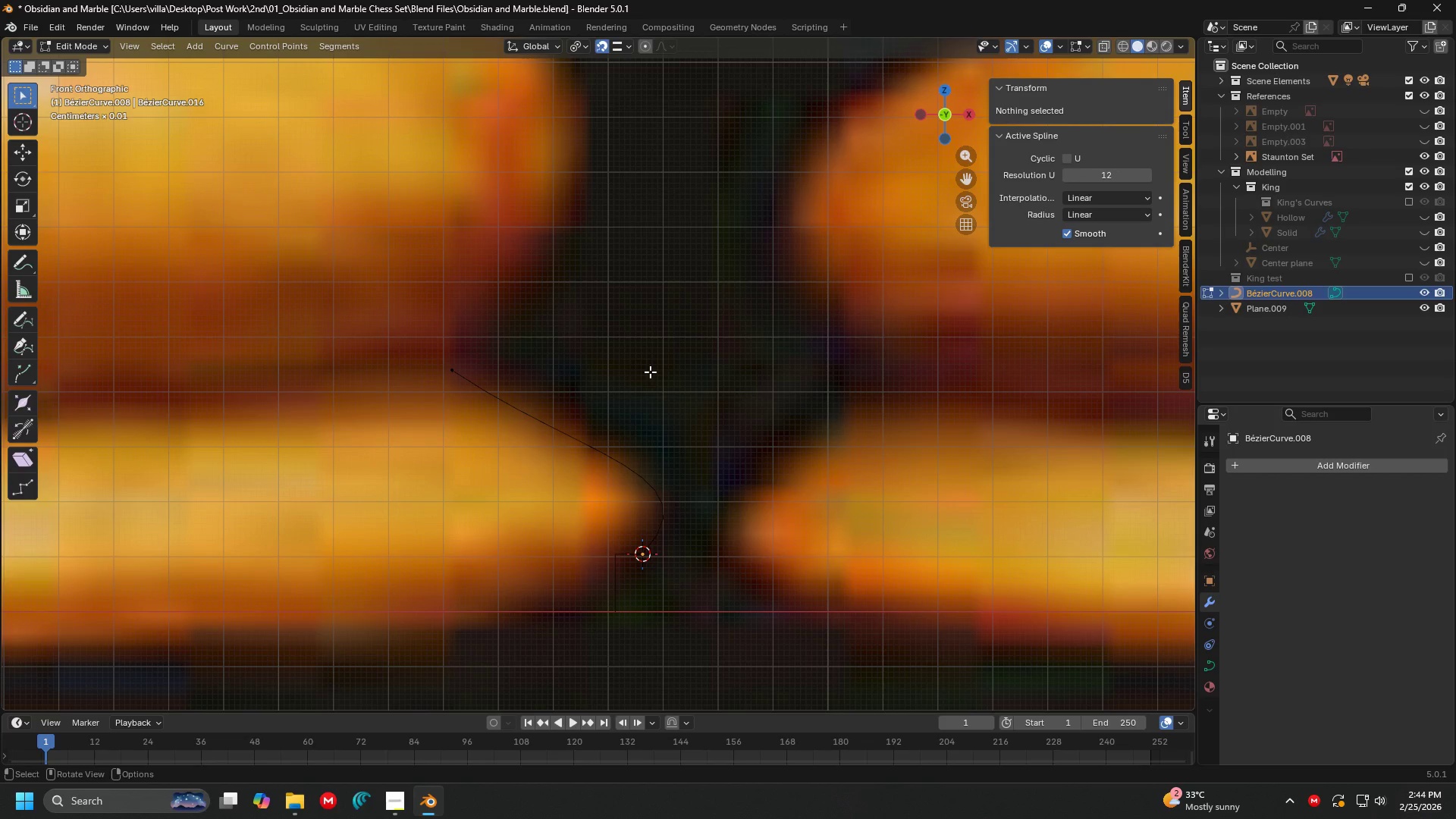 
hold_key(key=ShiftLeft, duration=0.42)
 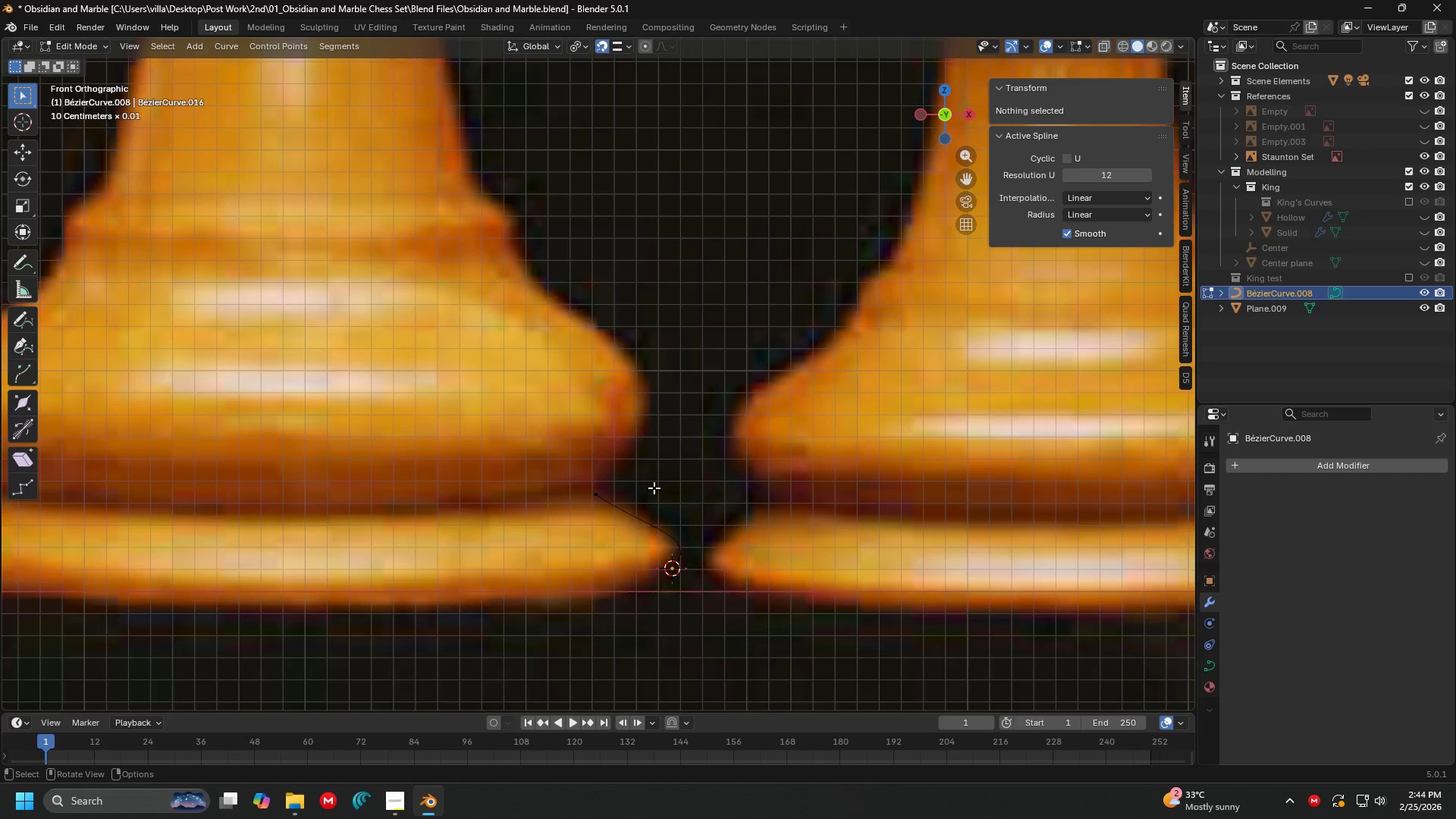 
scroll: coordinate [611, 366], scroll_direction: down, amount: 5.0
 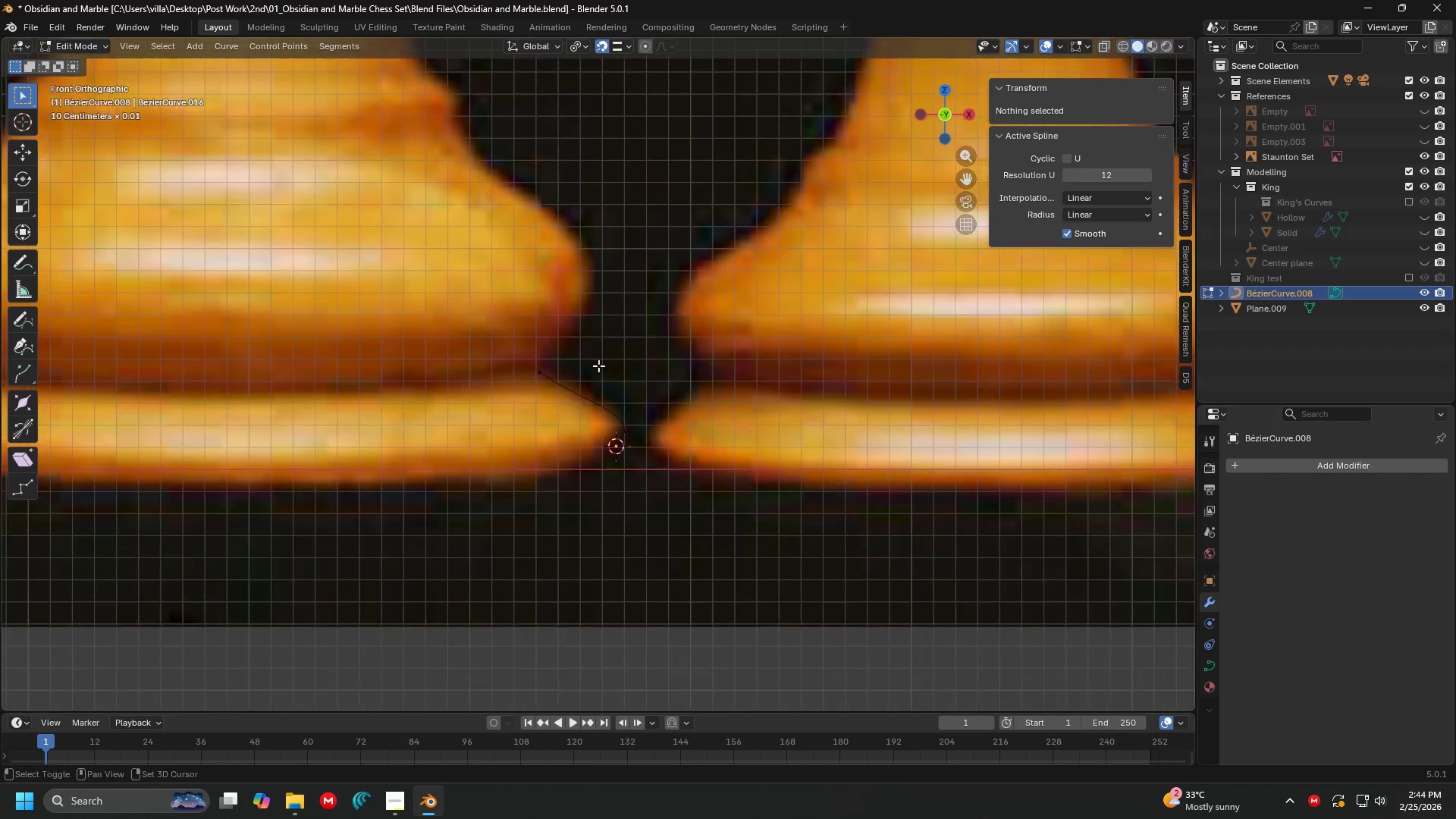 
scroll: coordinate [654, 488], scroll_direction: up, amount: 1.0
 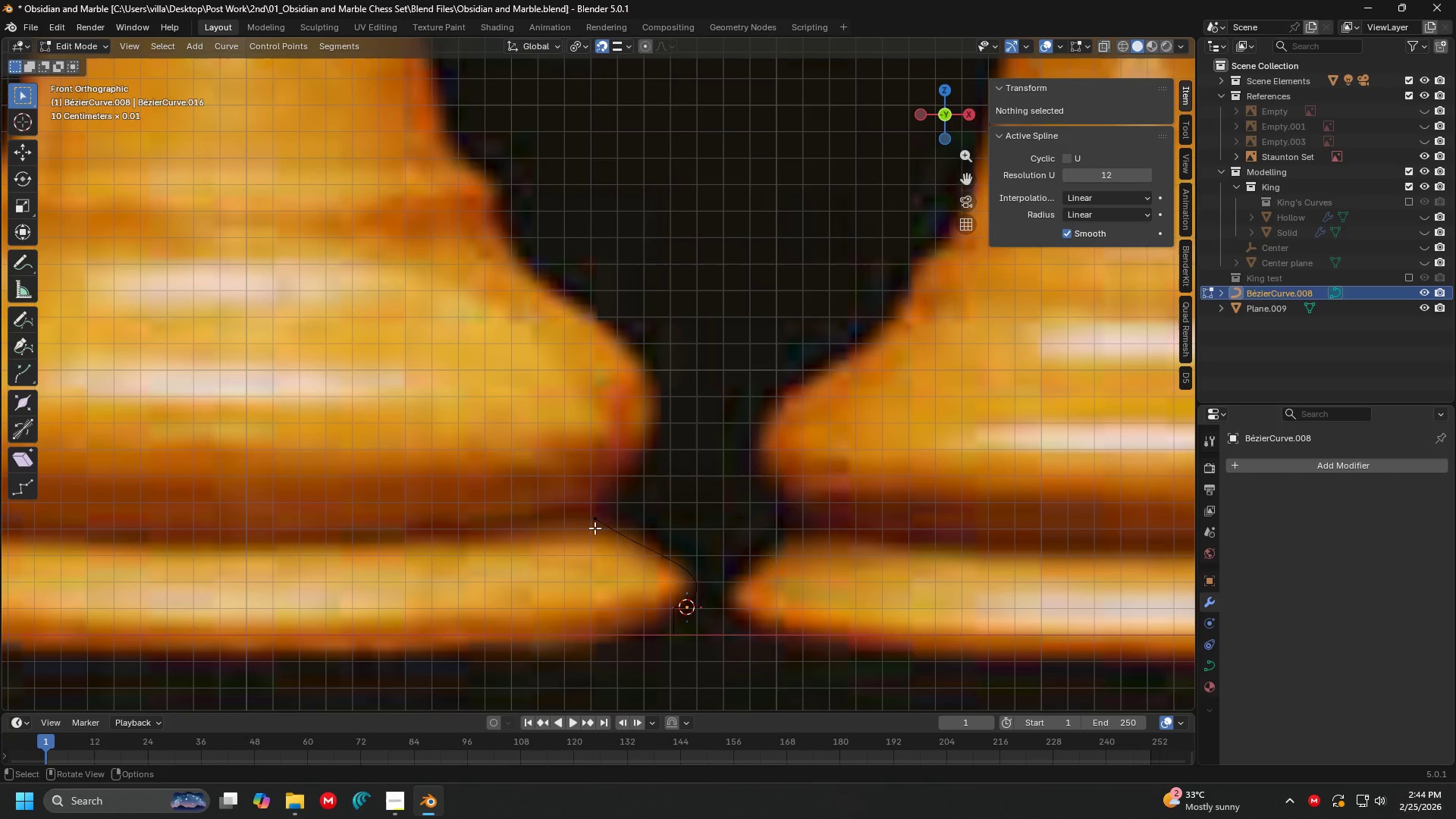 
left_click([595, 528])
 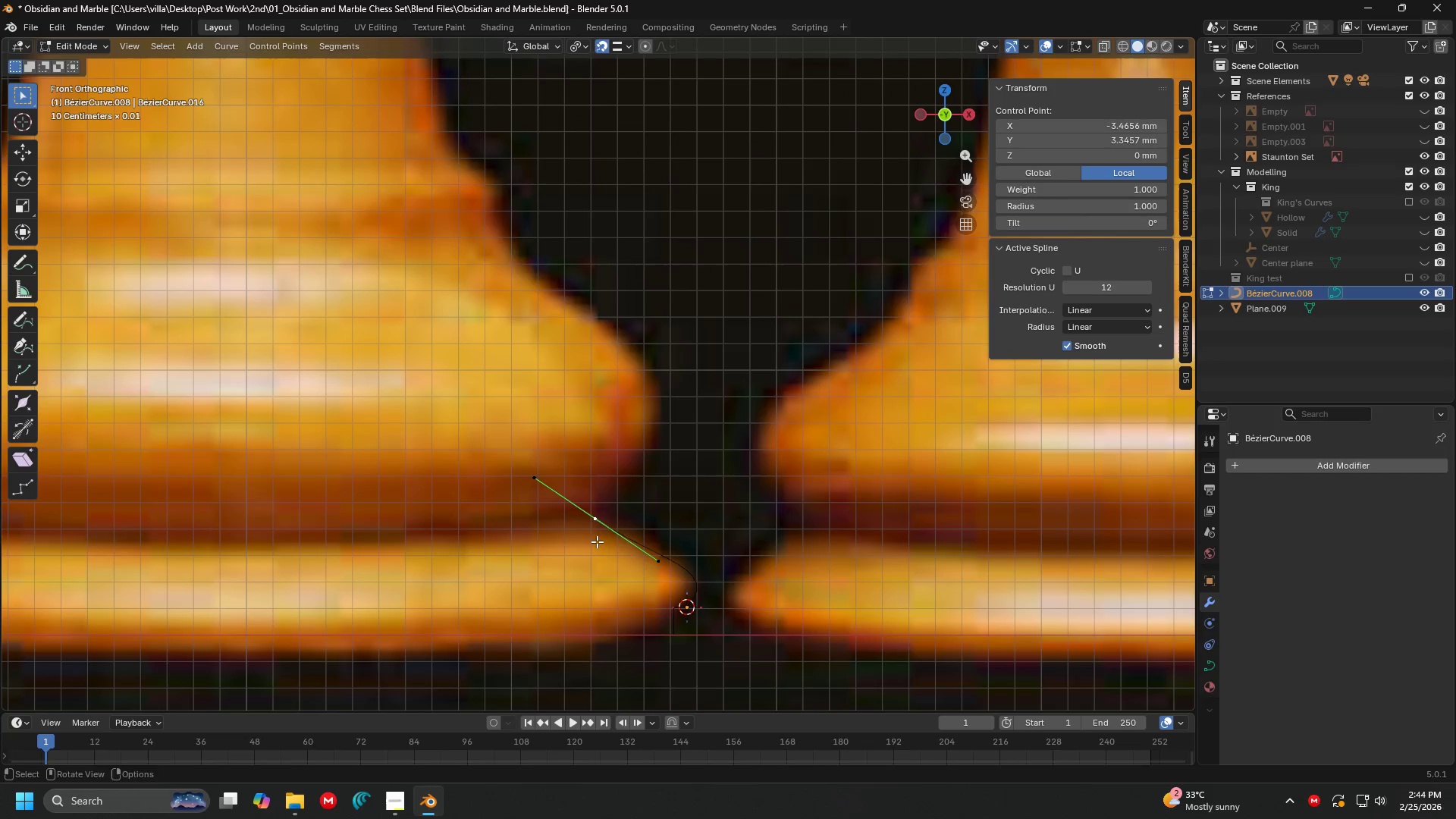 
key(G)
 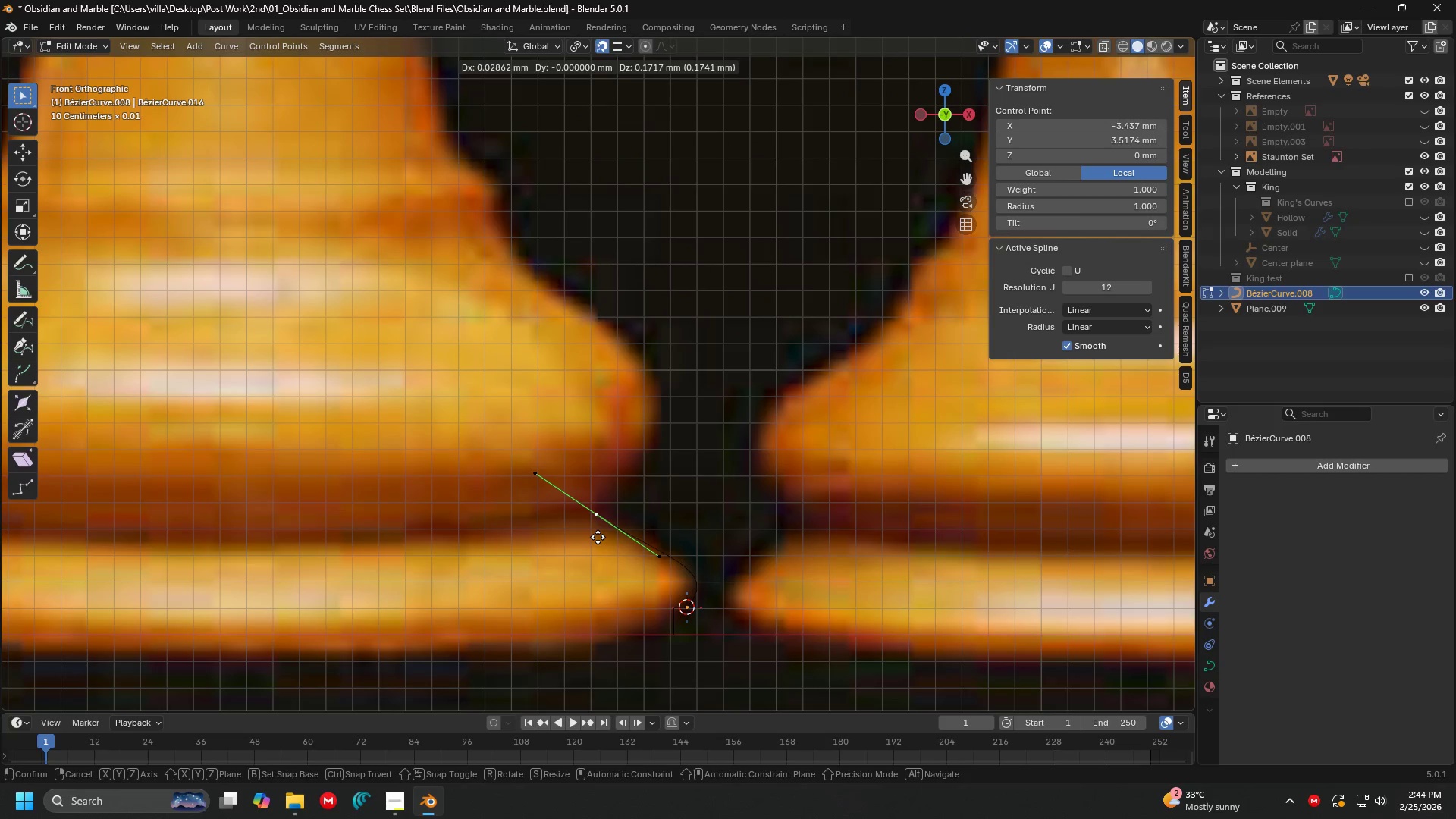 
left_click([598, 537])
 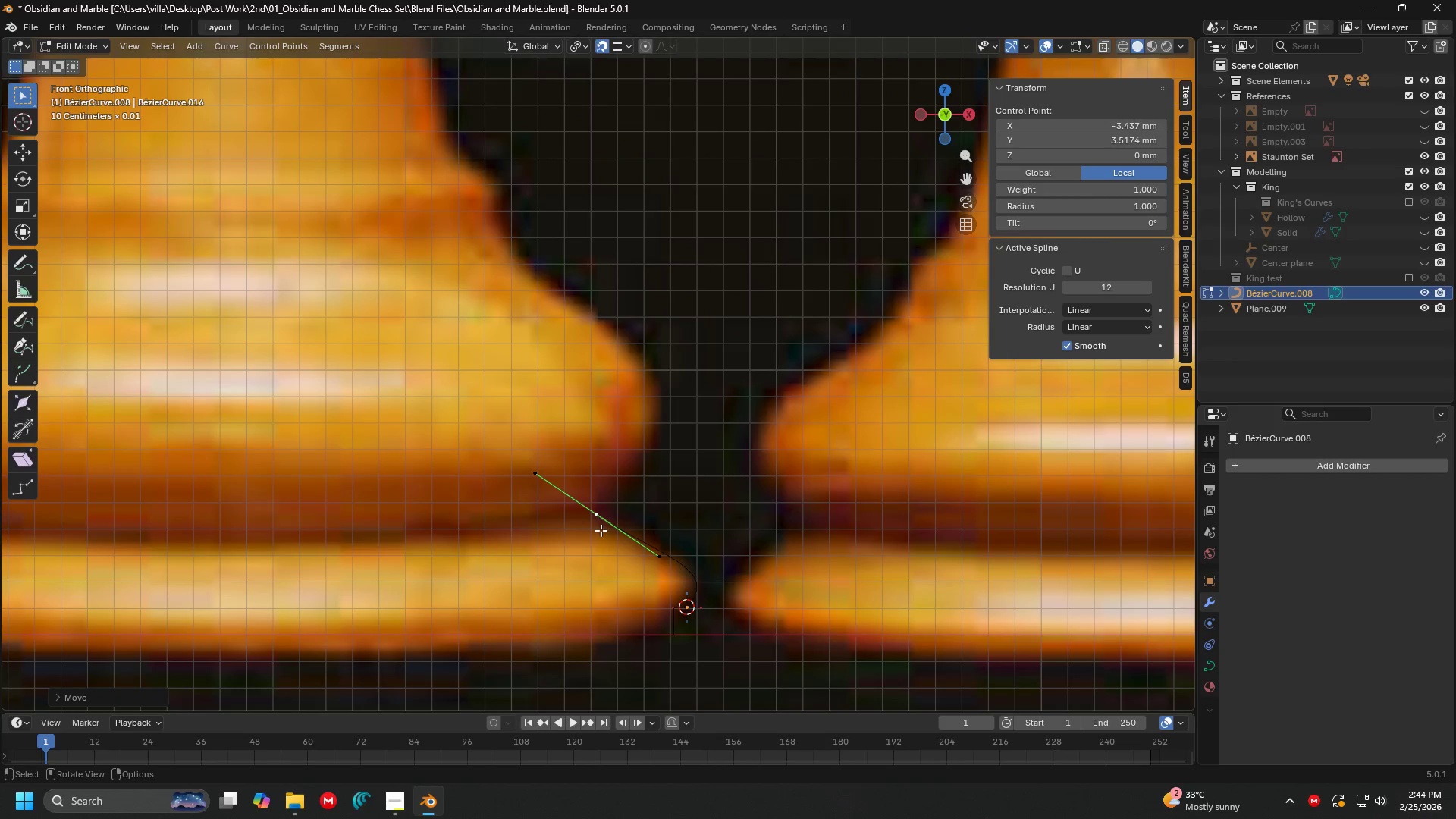 
key(E)
 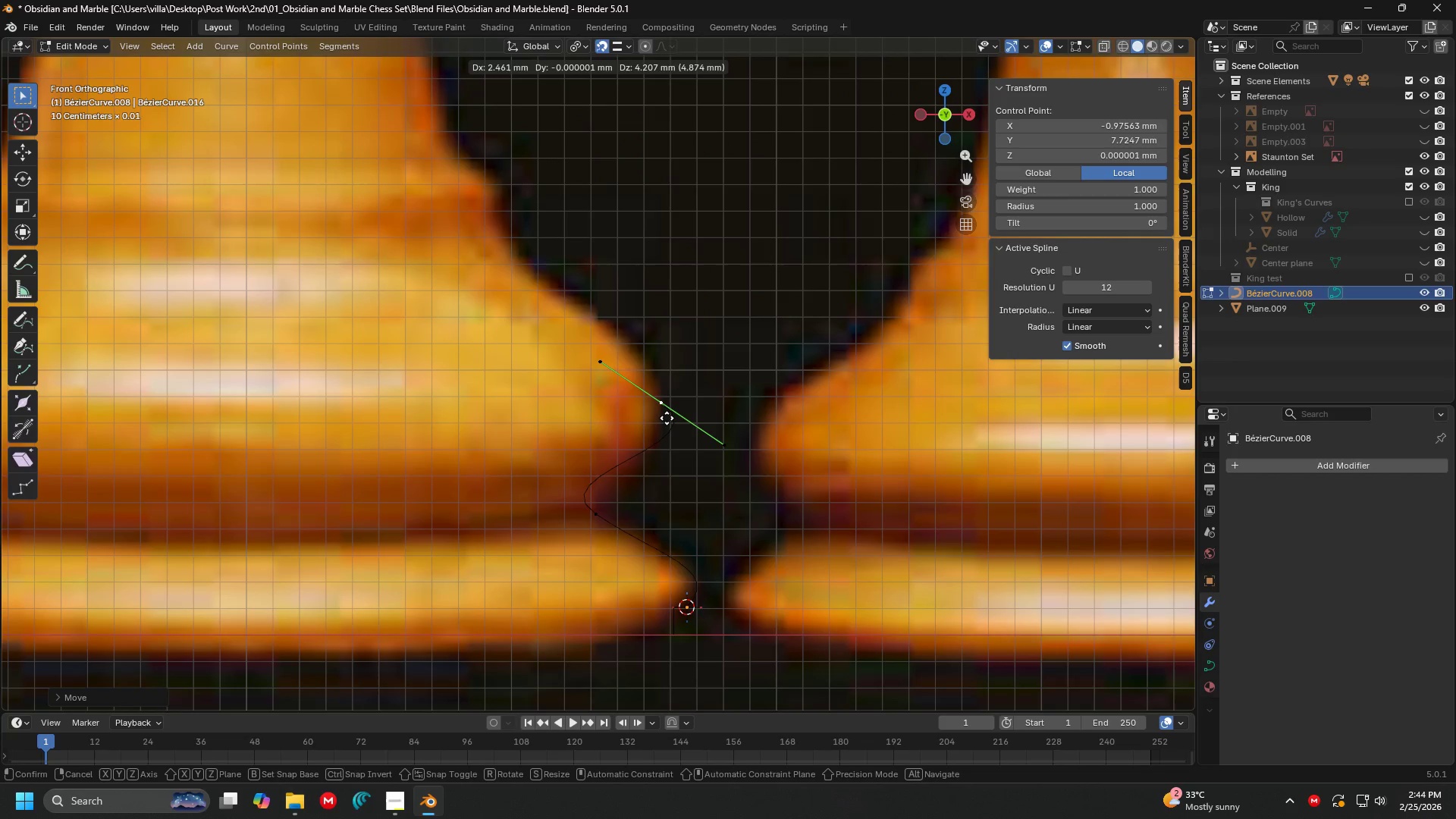 
left_click([667, 418])
 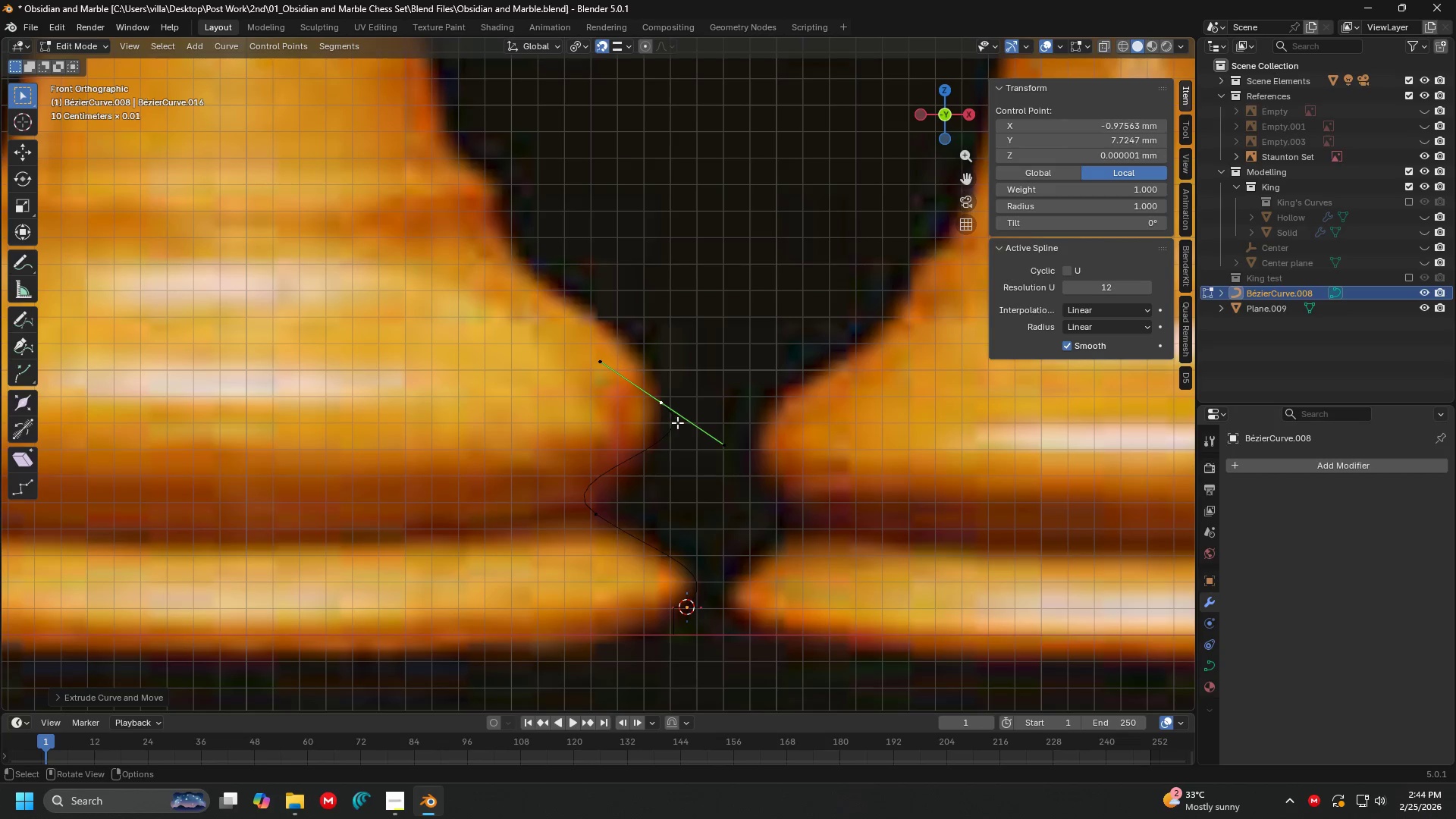 
key(Control+Z)
 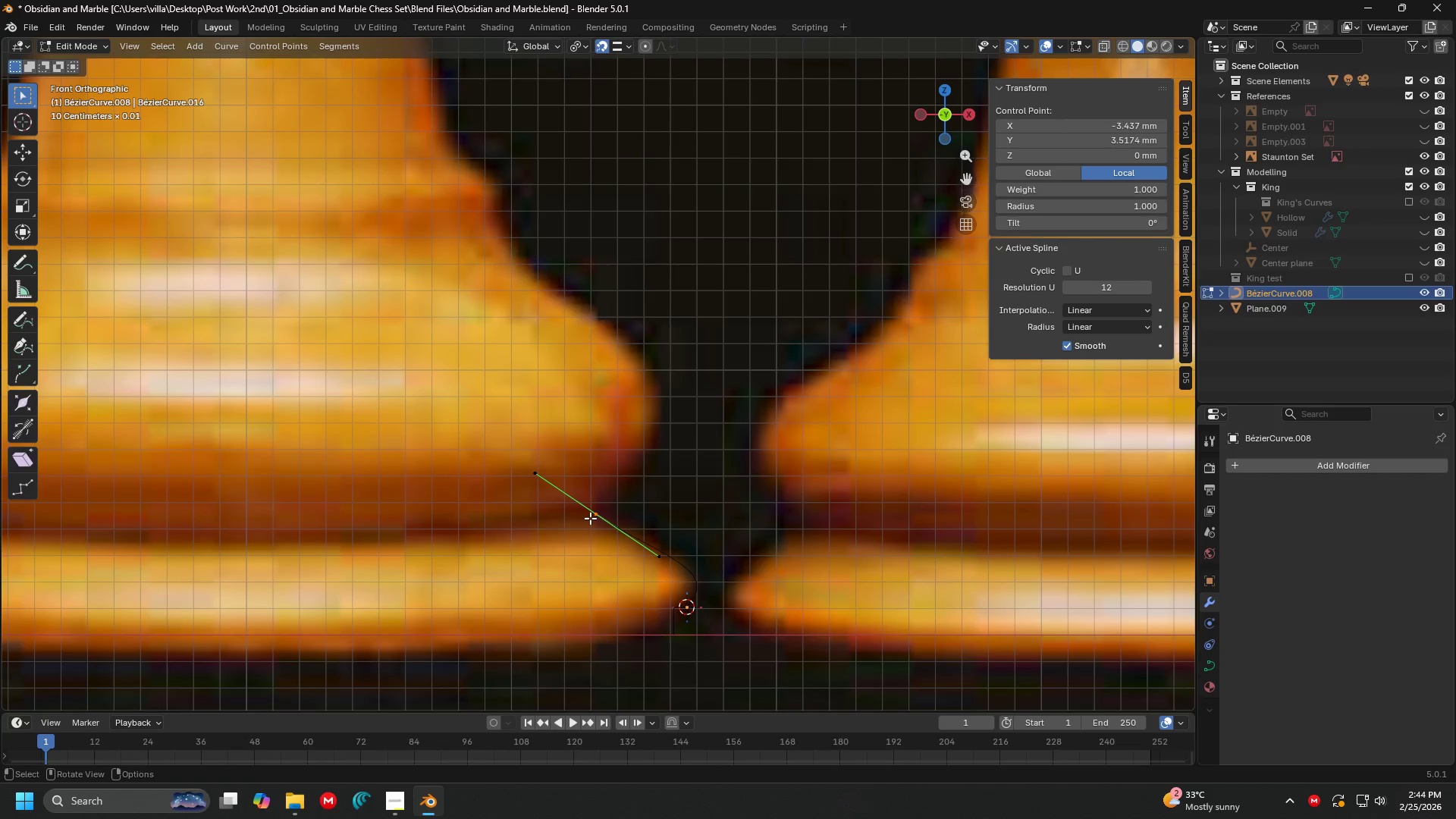 
key(E)
 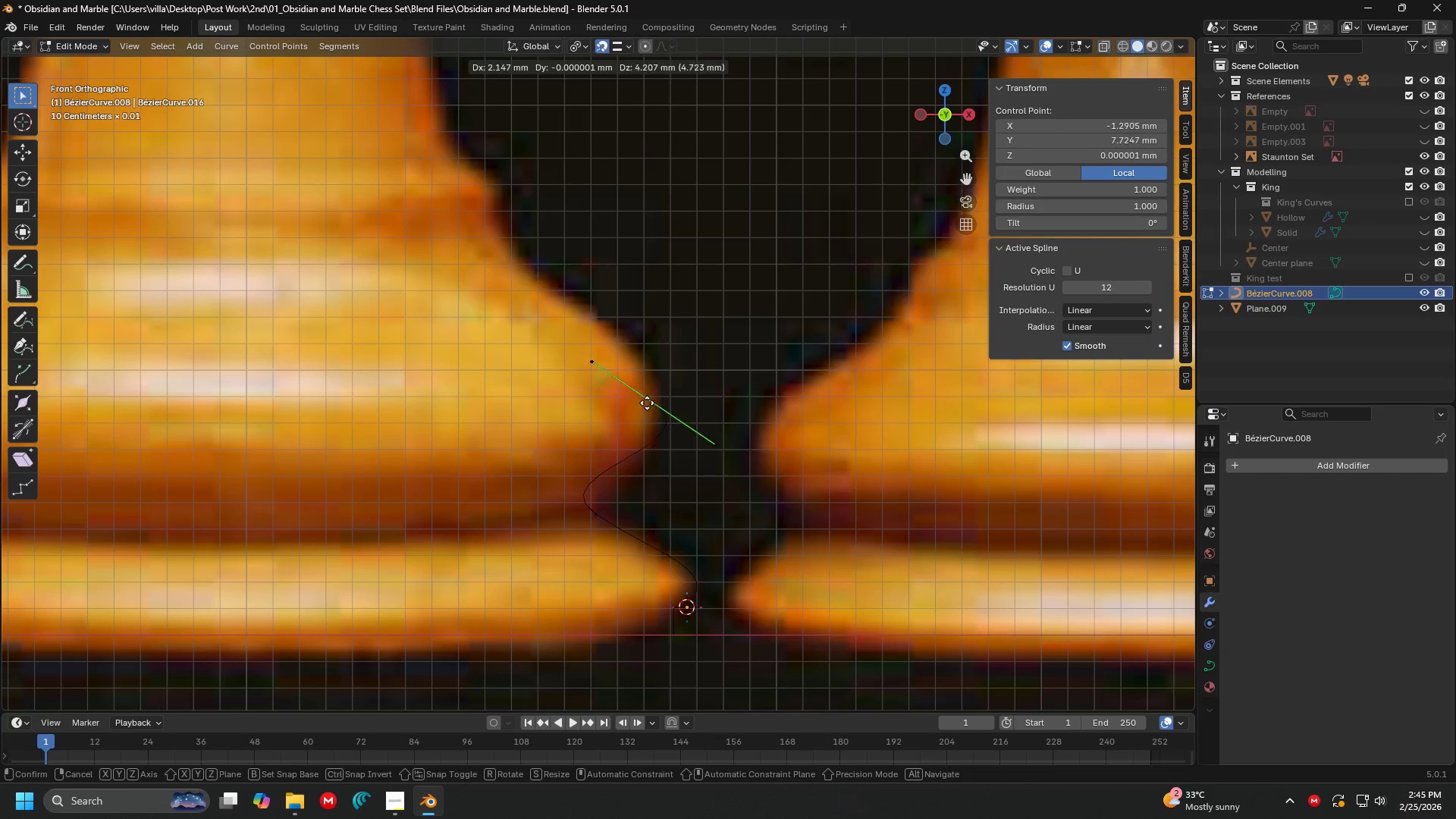 
left_click([648, 394])
 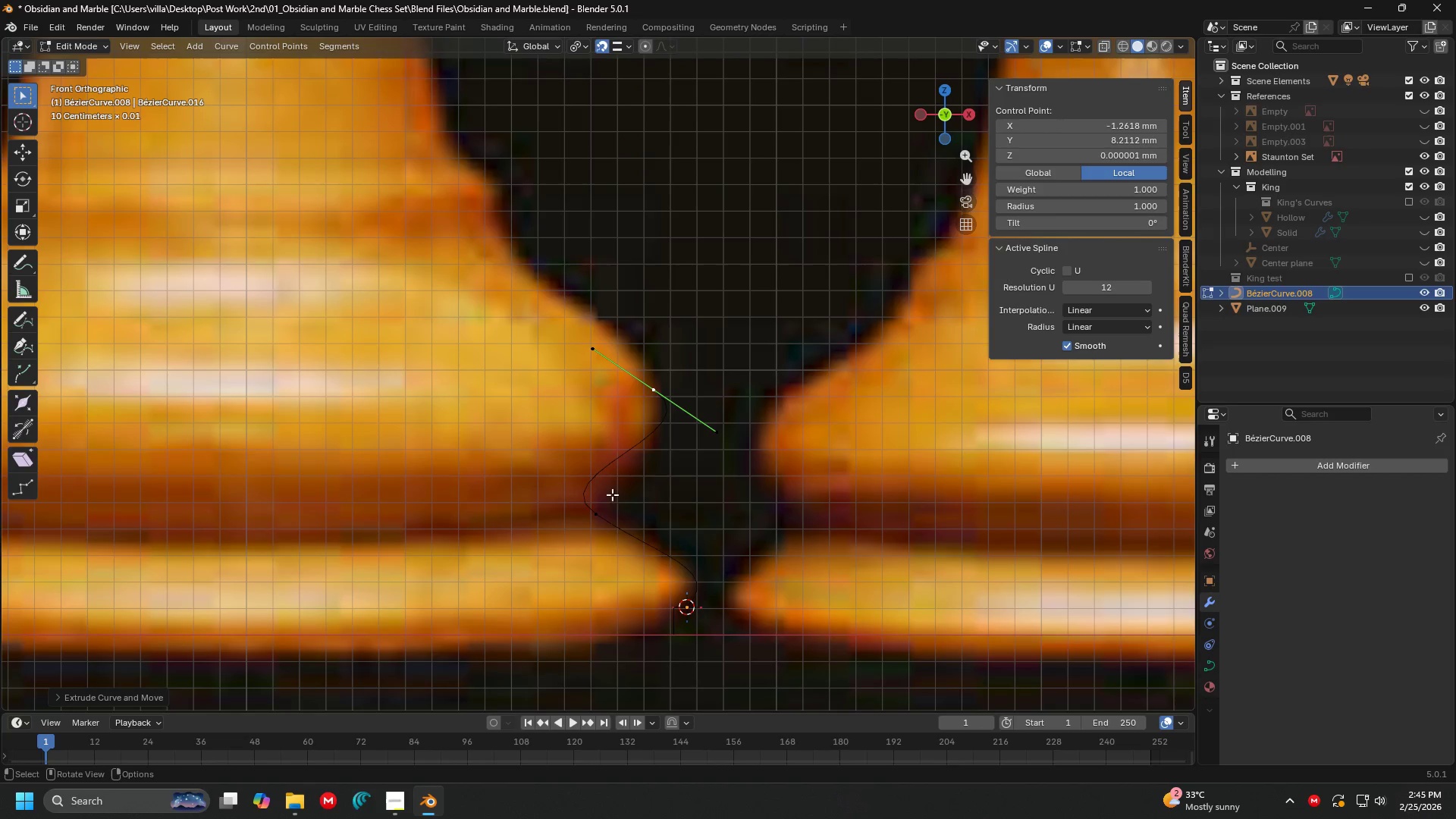 
left_click([595, 507])
 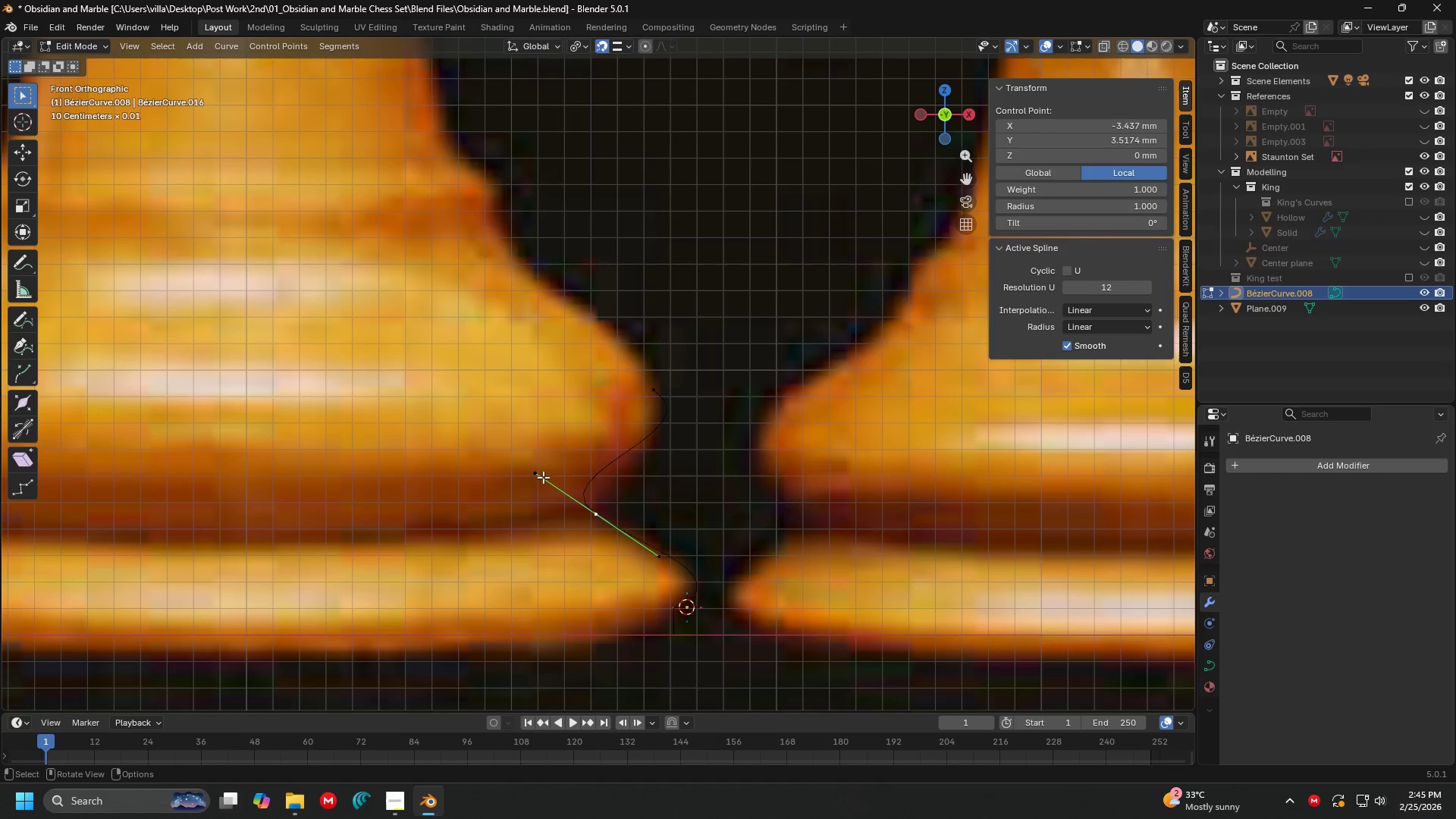 
left_click([540, 476])
 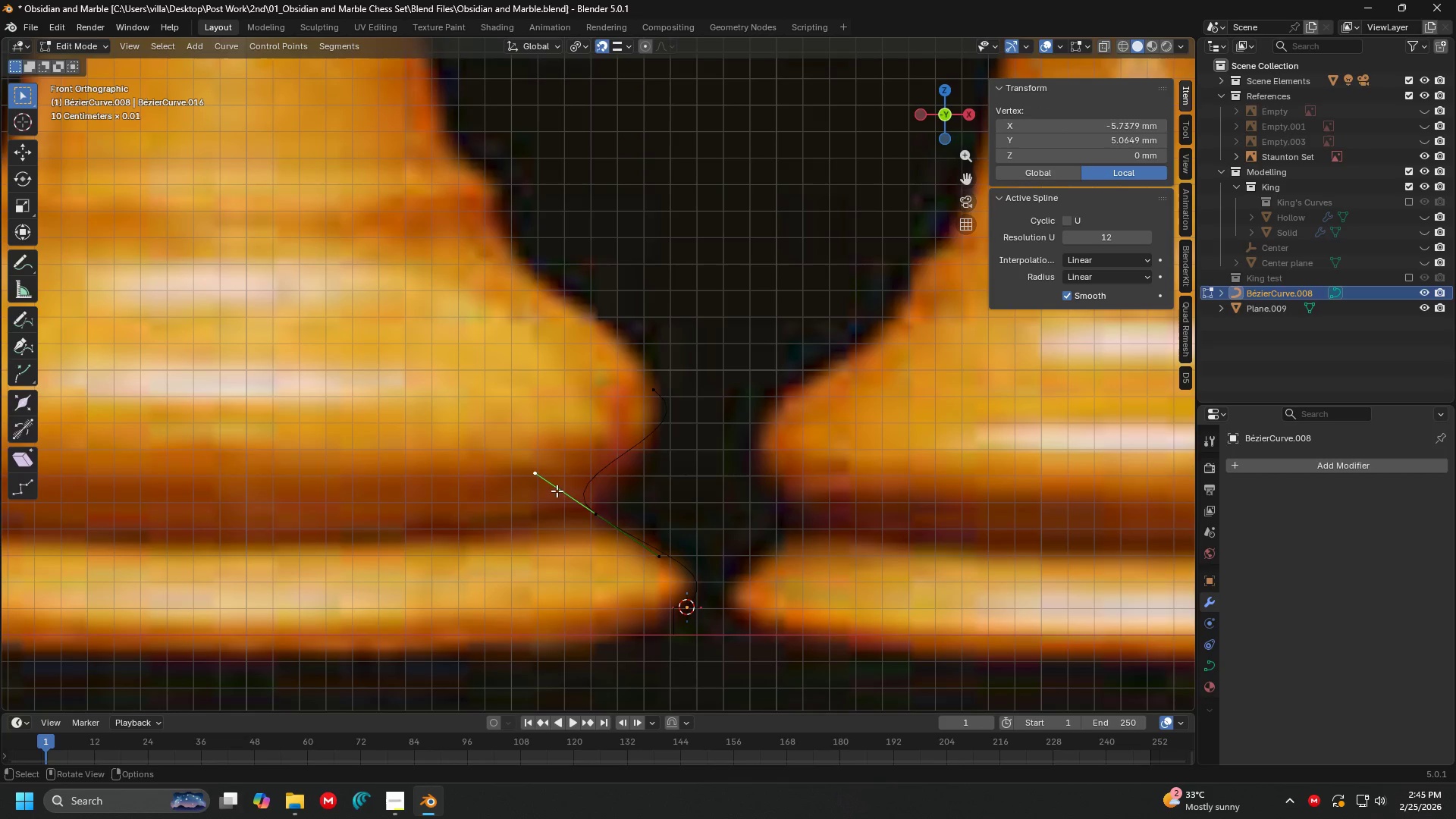 
key(G)
 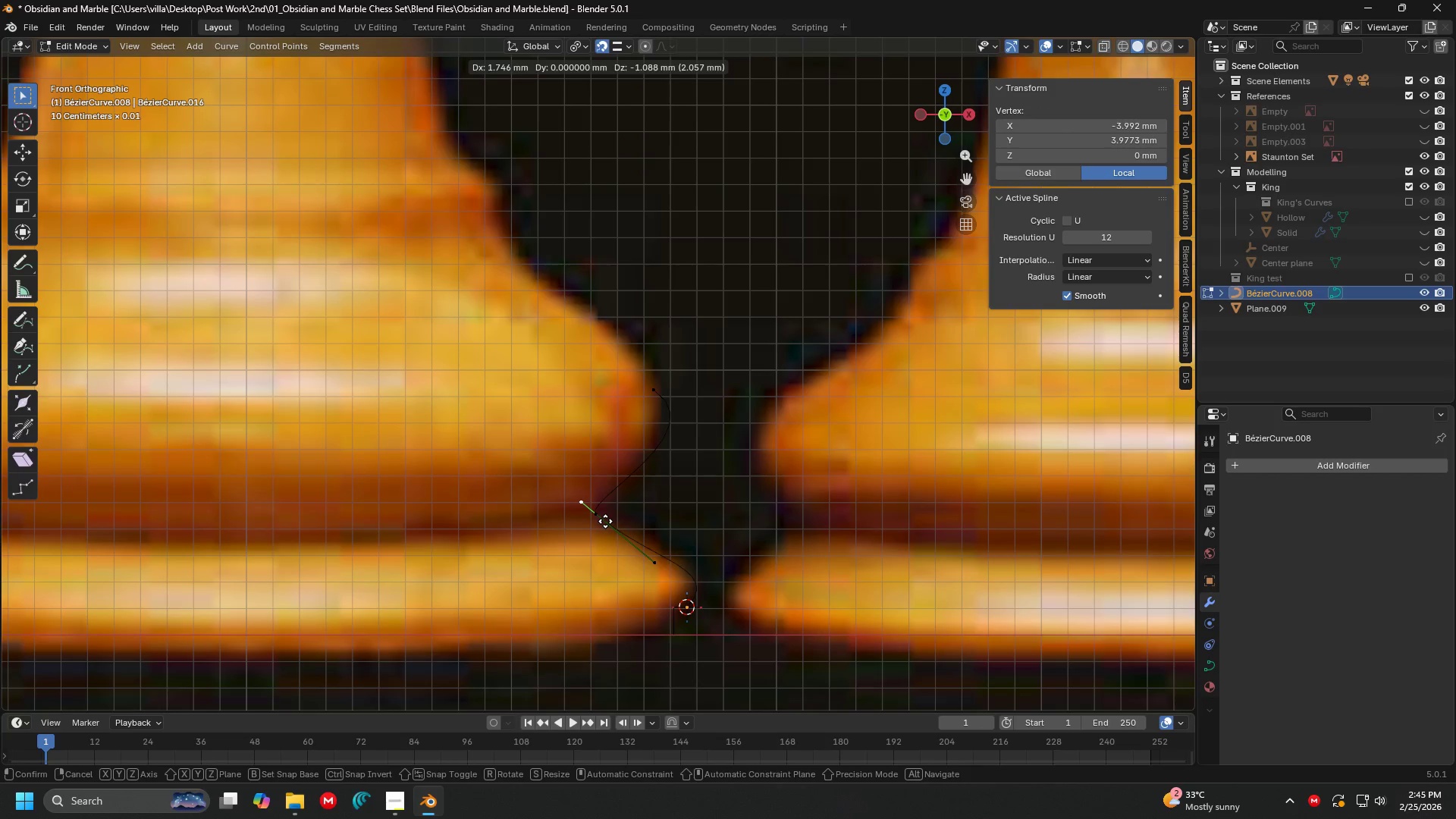 
left_click([605, 521])
 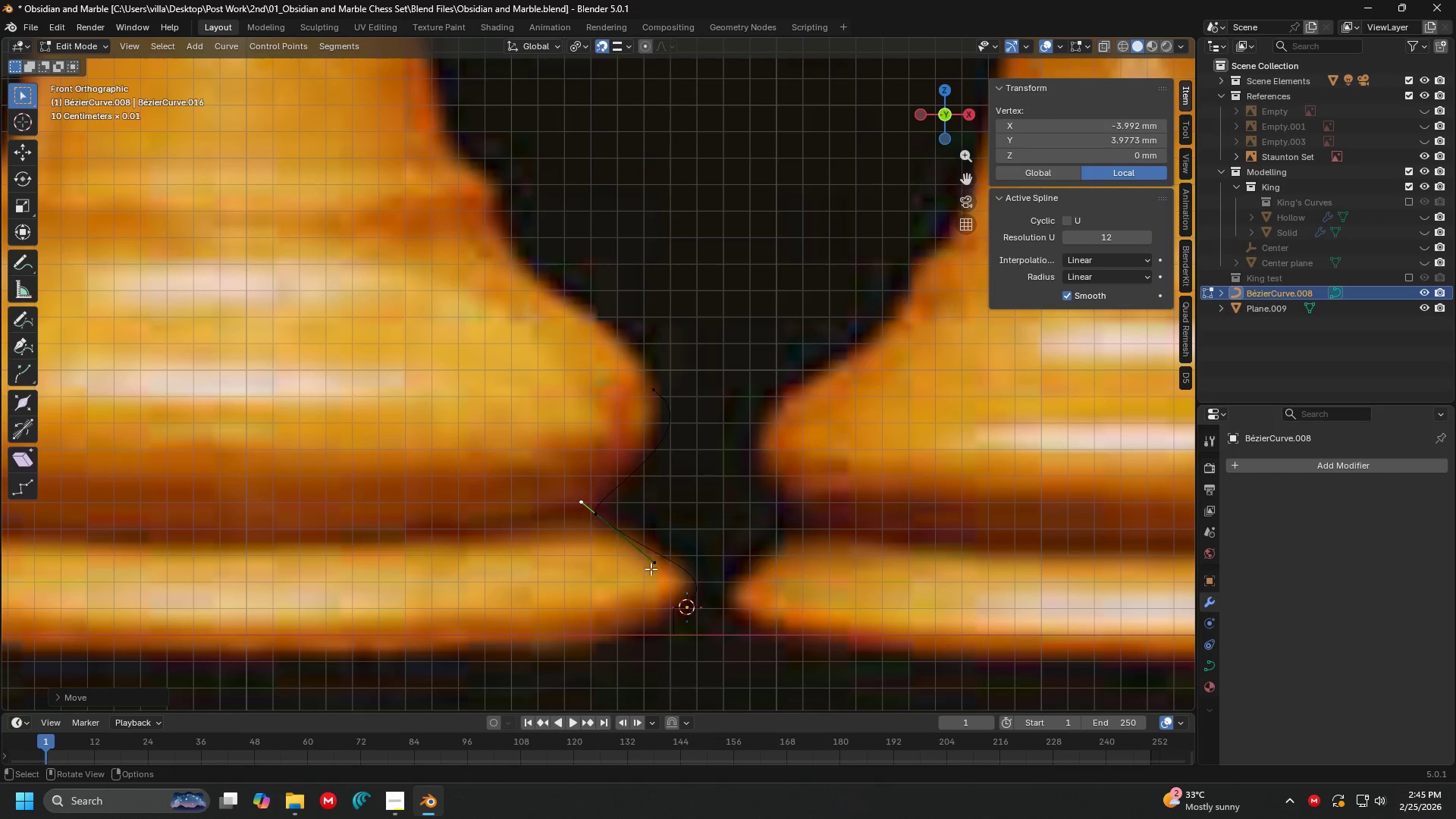 
double_click([651, 570])
 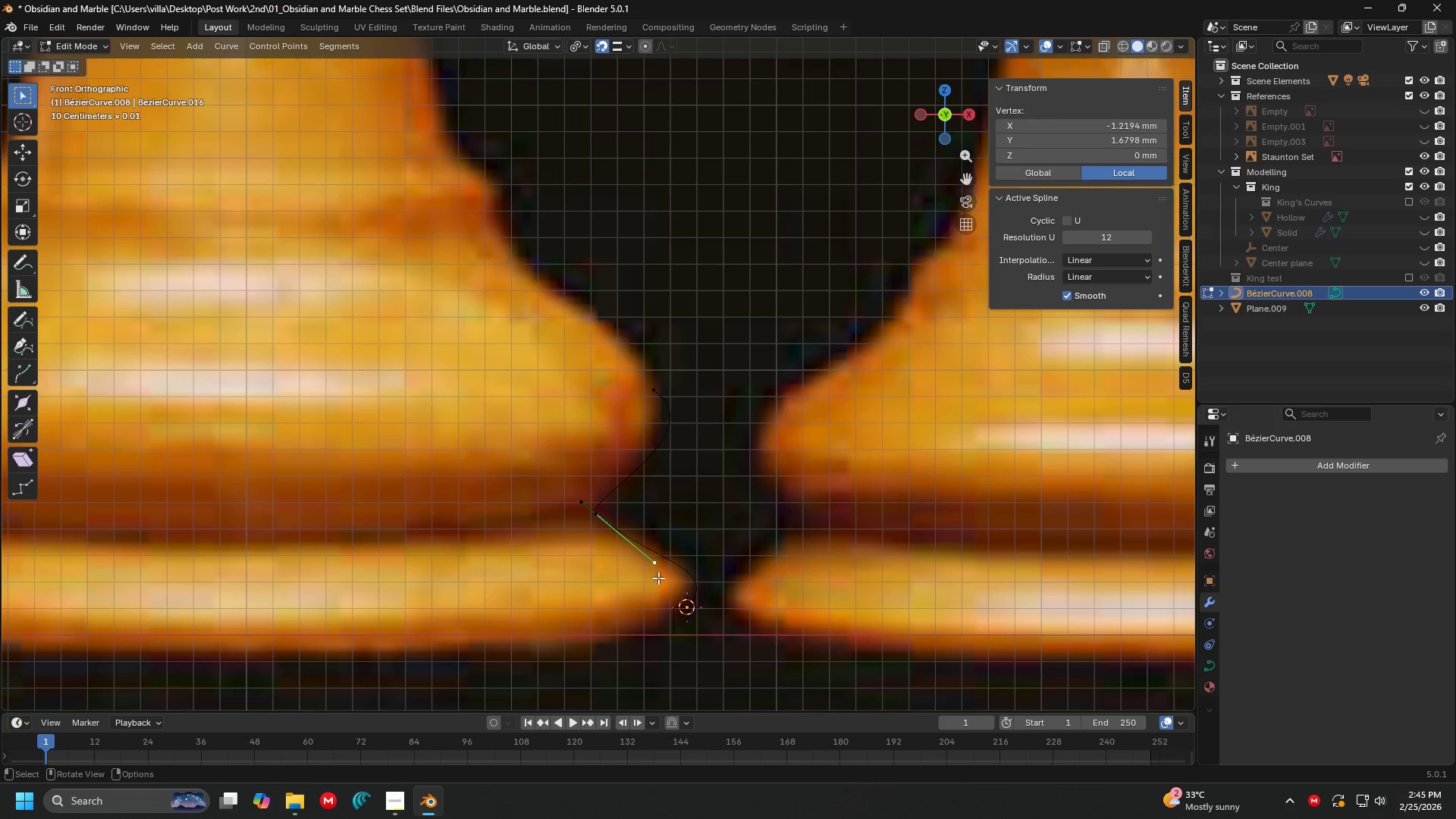 
key(G)
 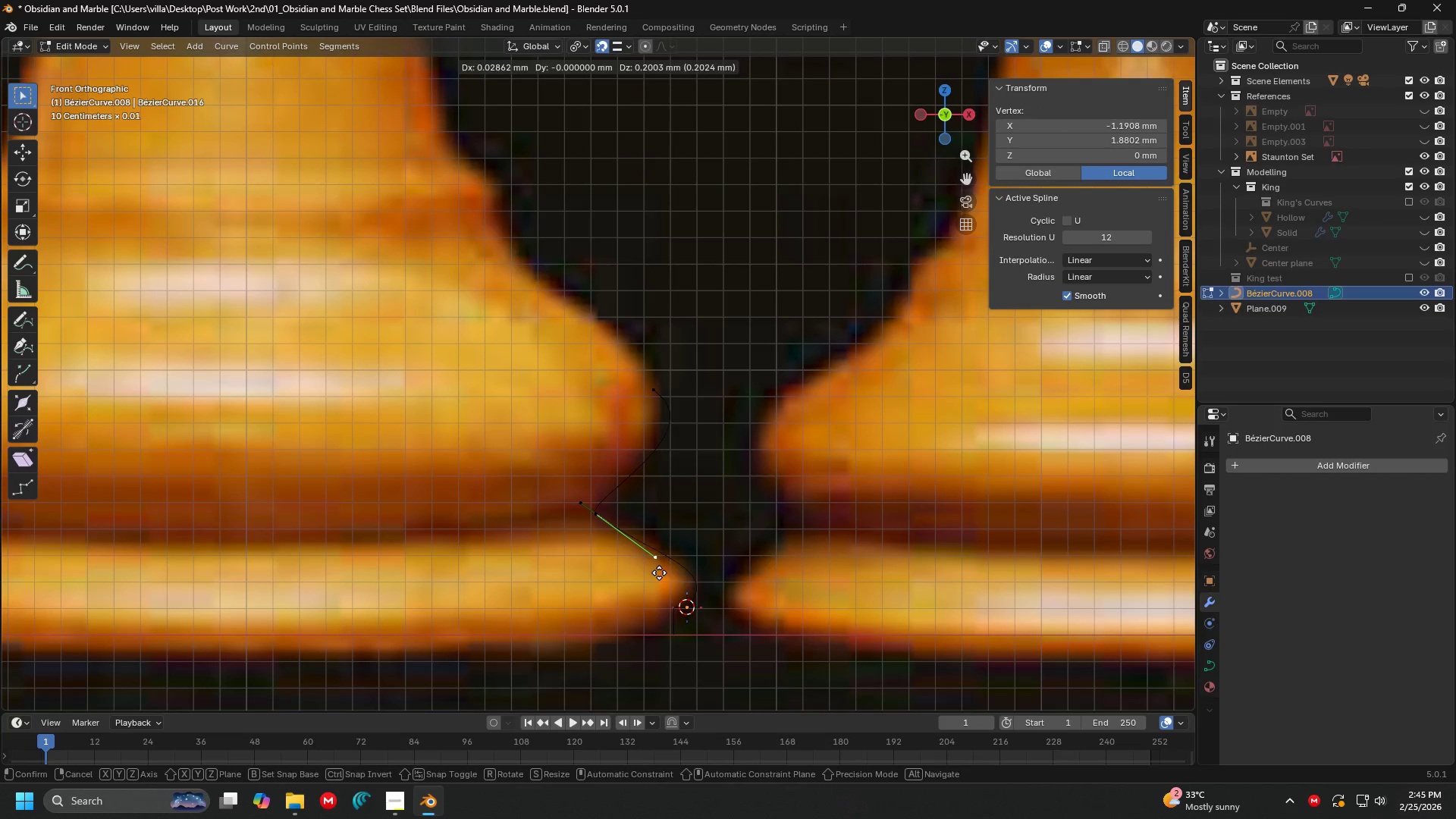 
left_click([659, 573])
 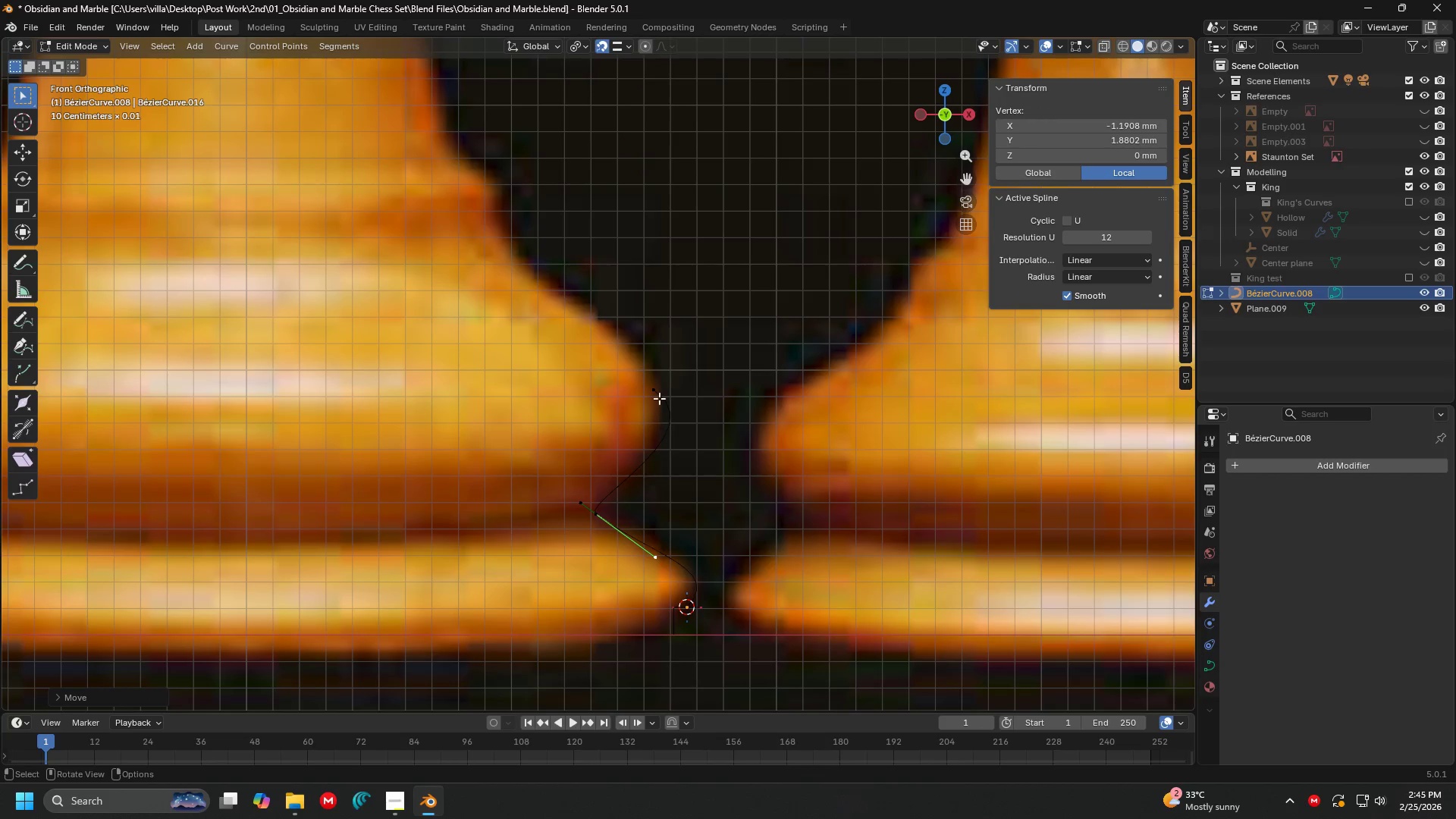 
double_click([659, 397])
 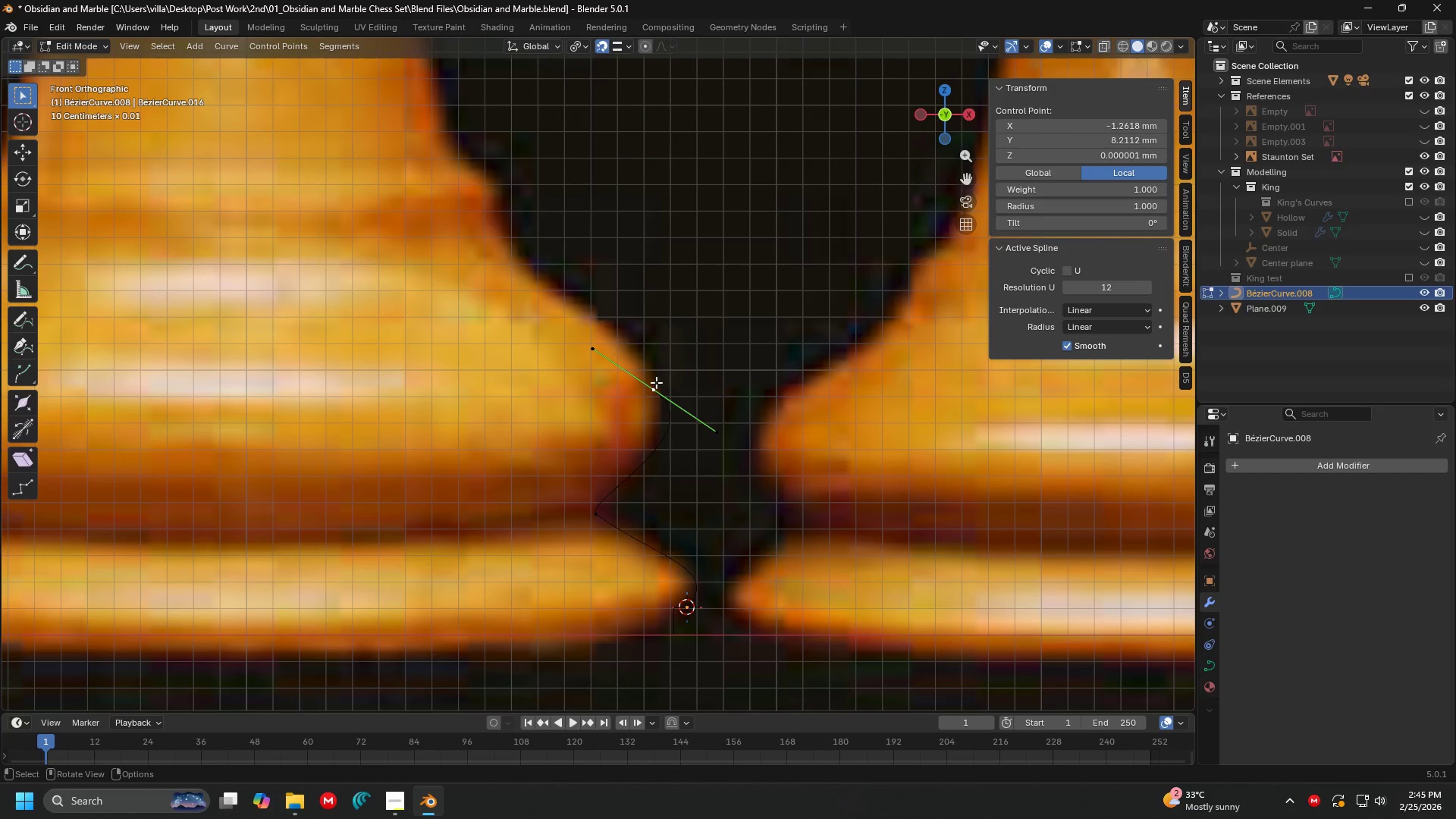 
key(G)
 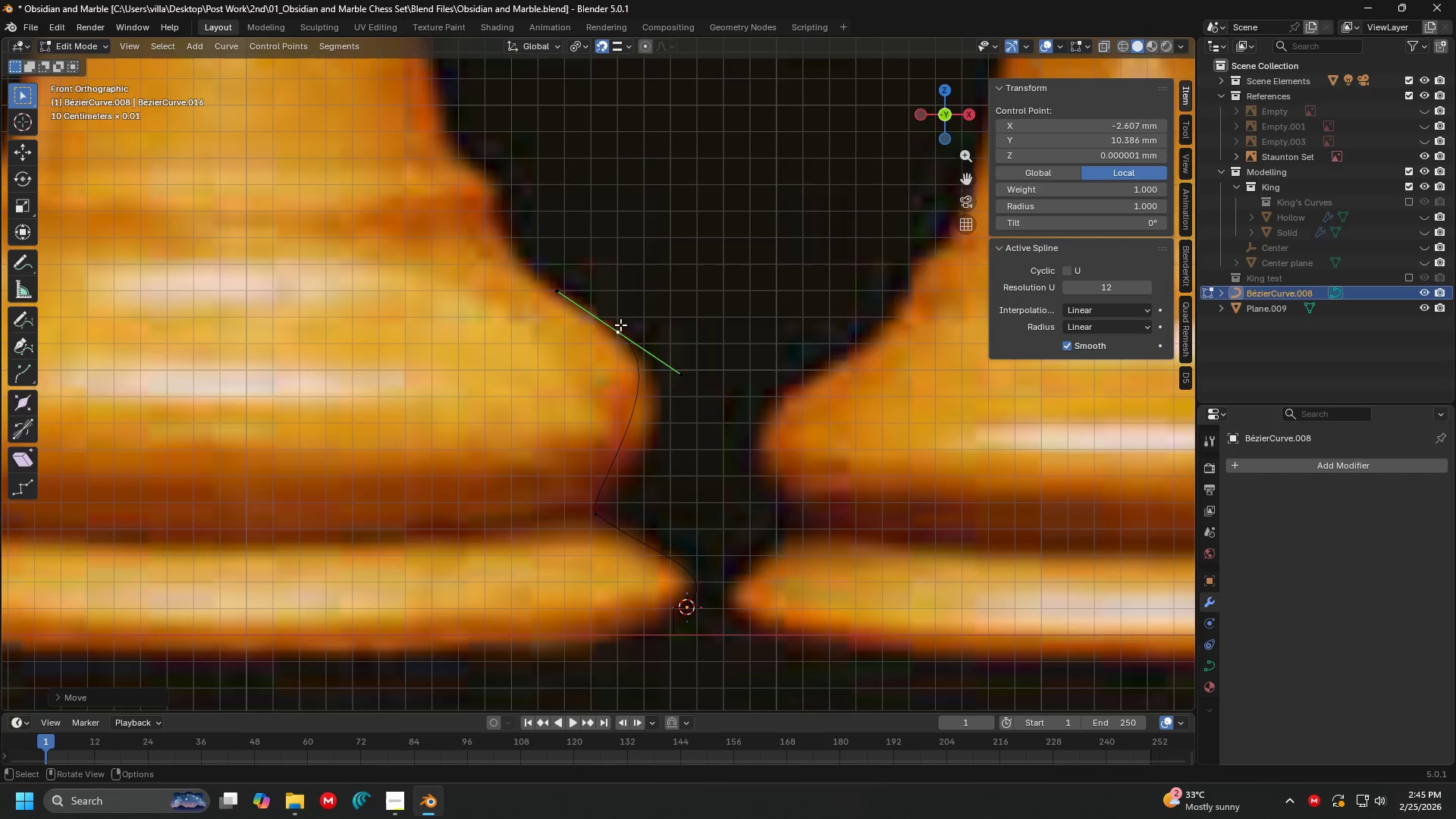 
double_click([694, 391])
 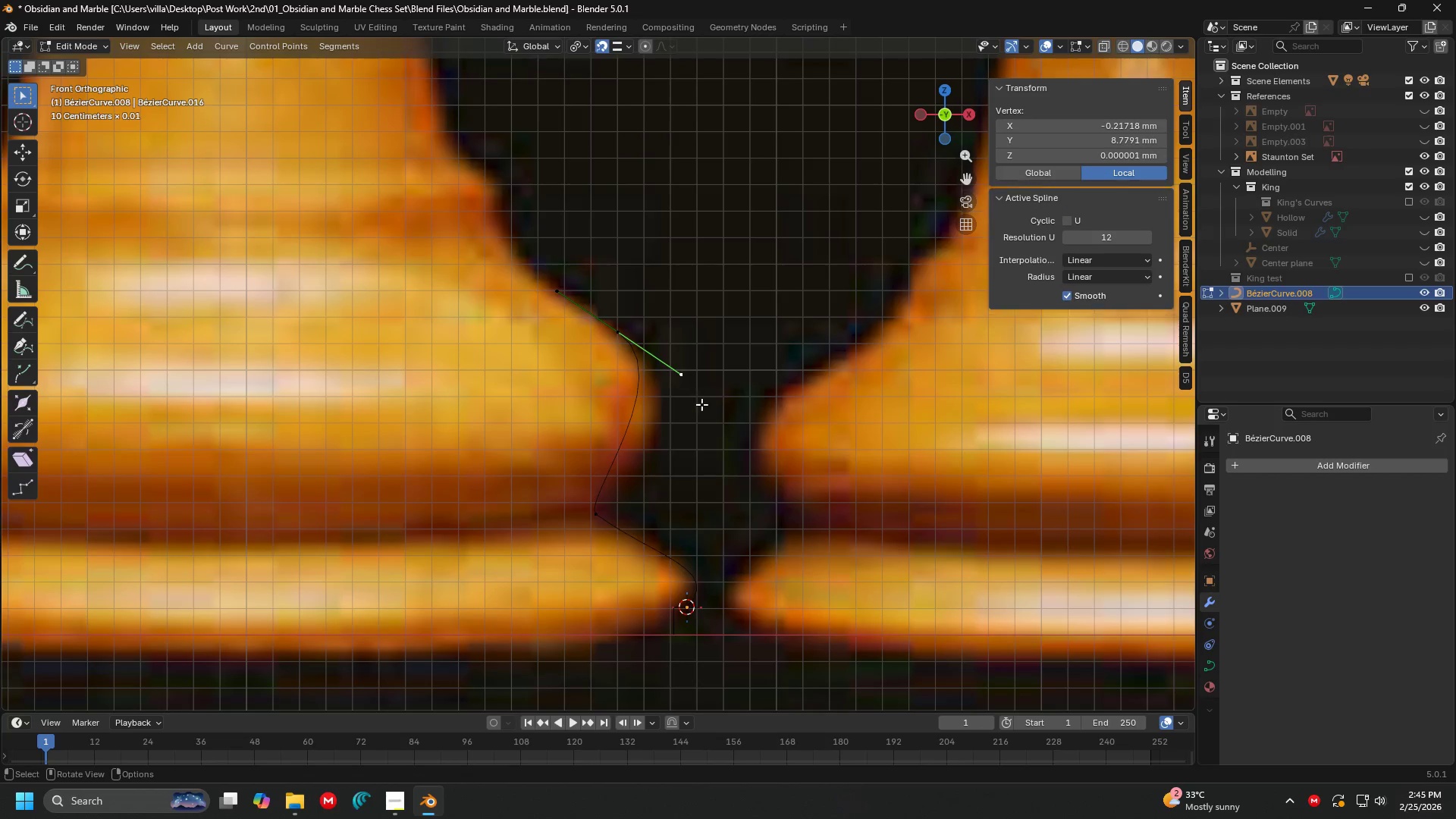 
key(G)
 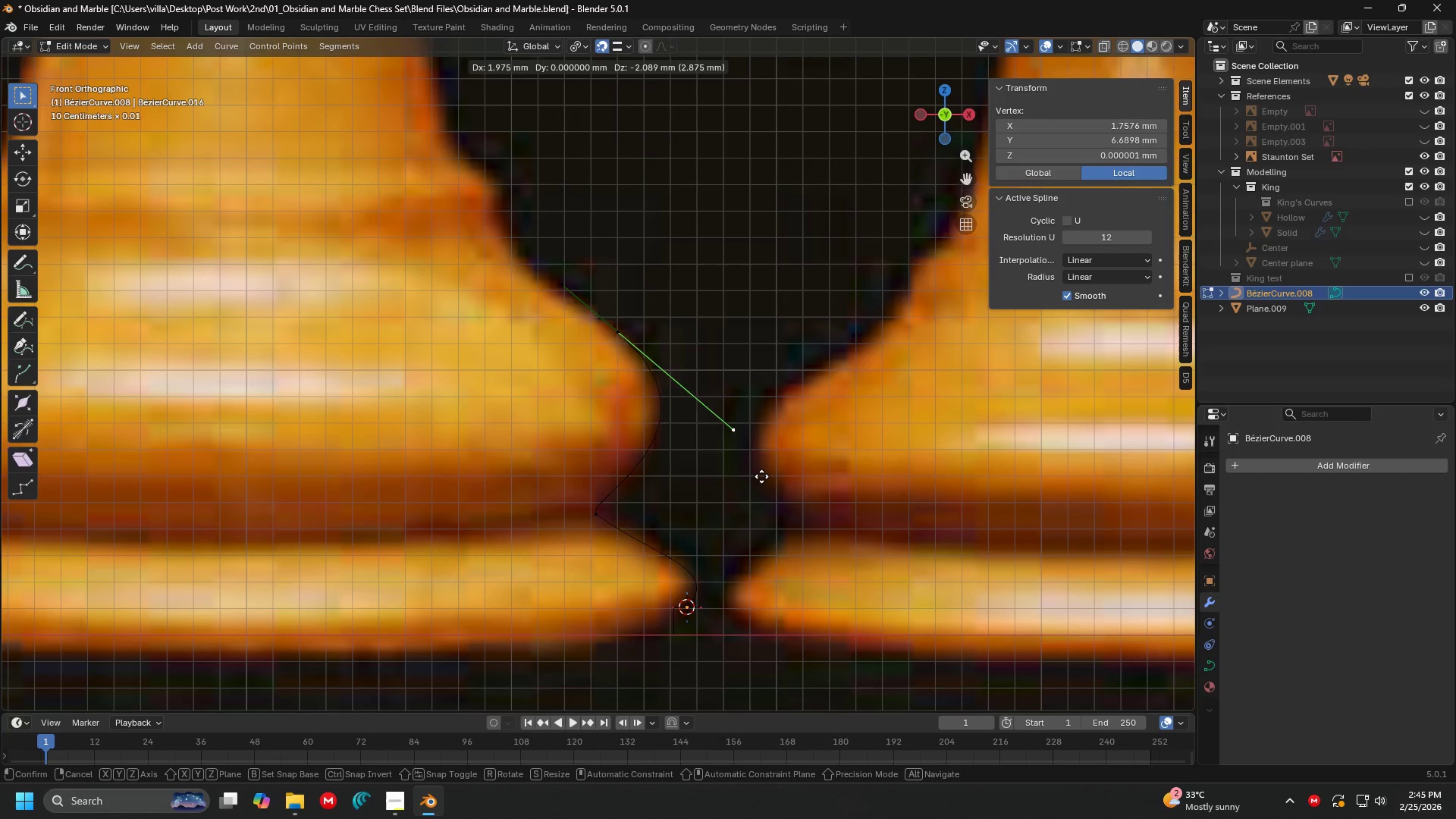 
double_click([617, 335])
 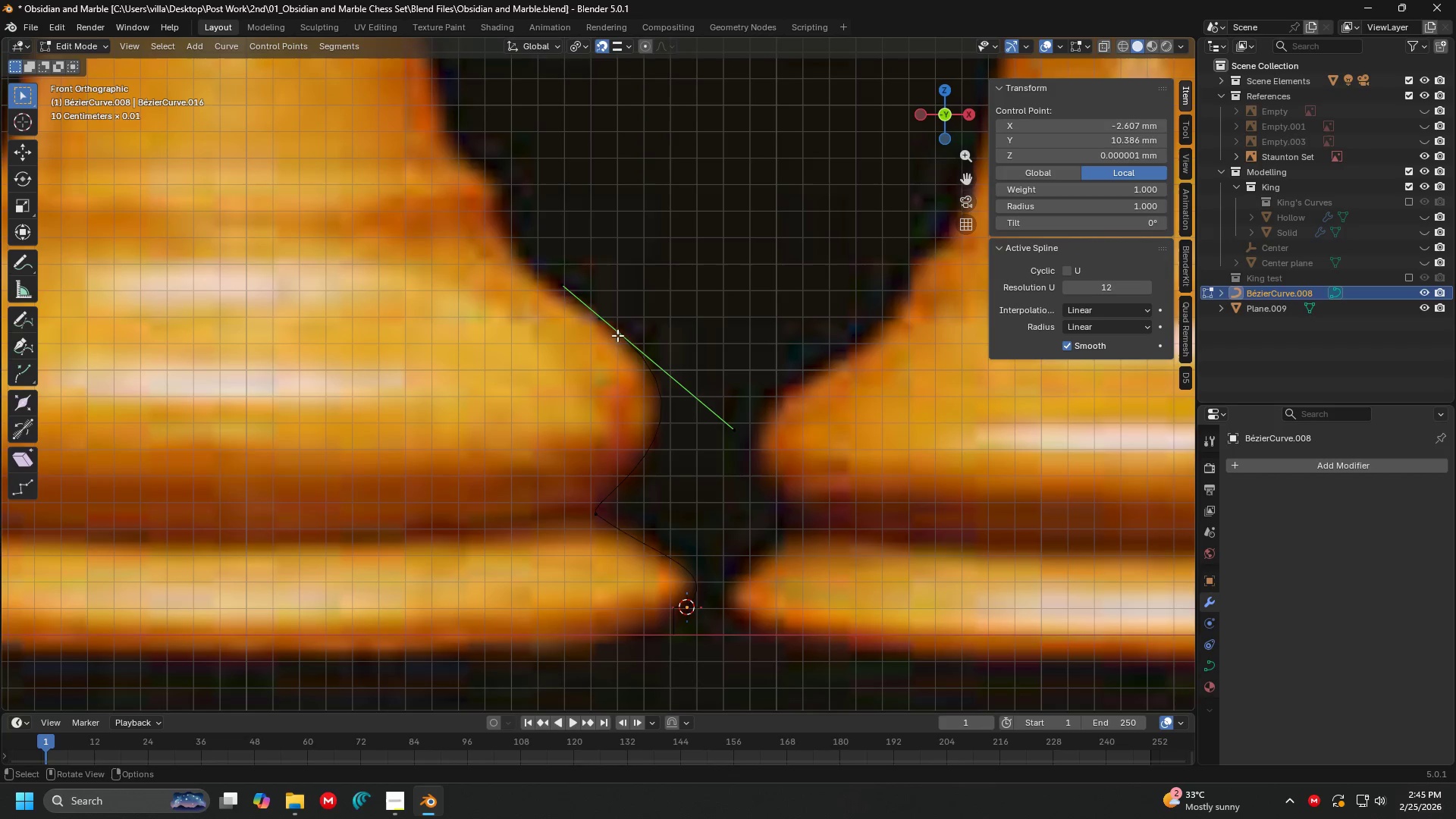 
hold_key(key=ShiftLeft, duration=0.52)
 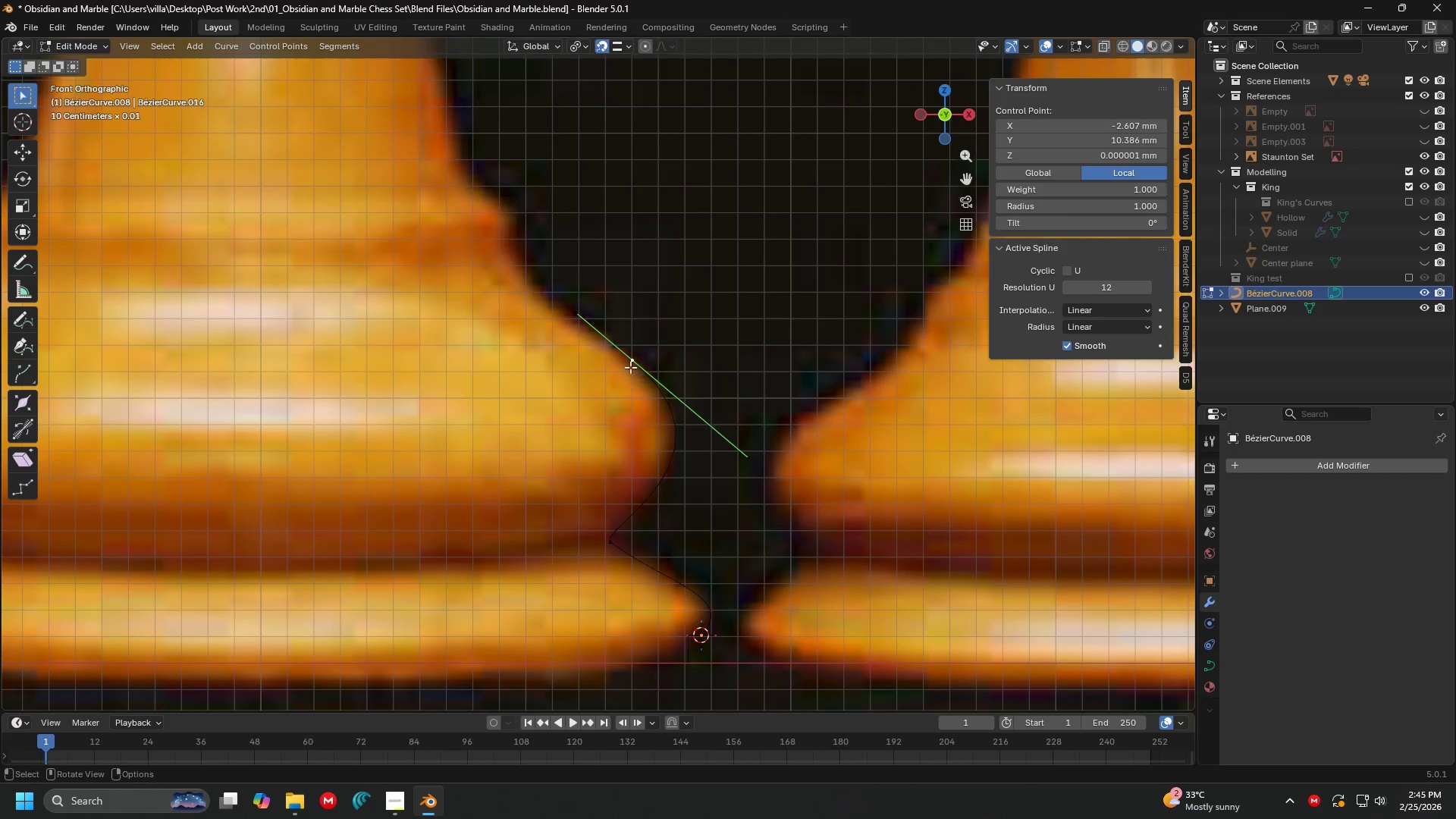 
key(G)
 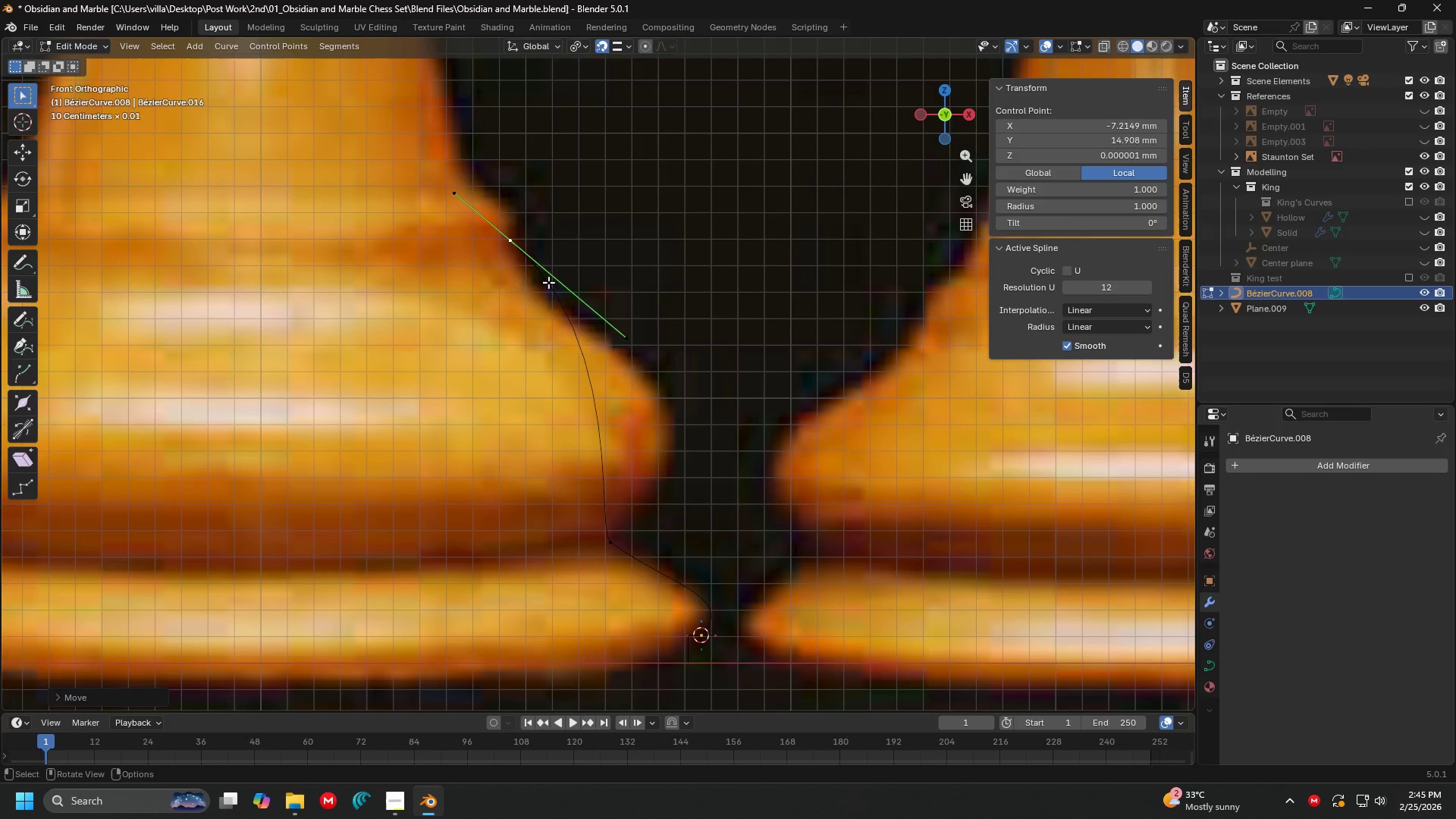 
left_click([659, 344])
 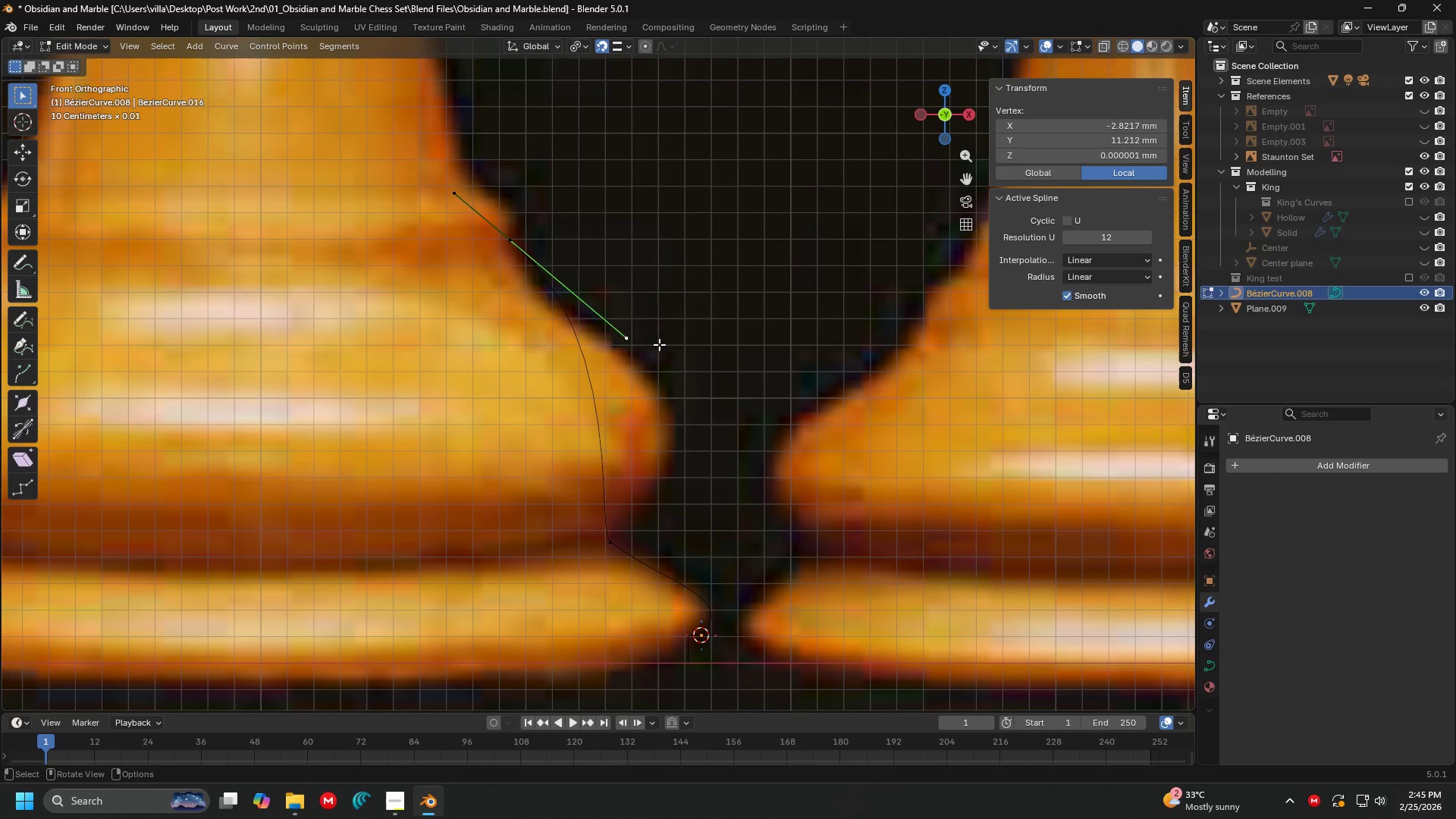 
key(G)
 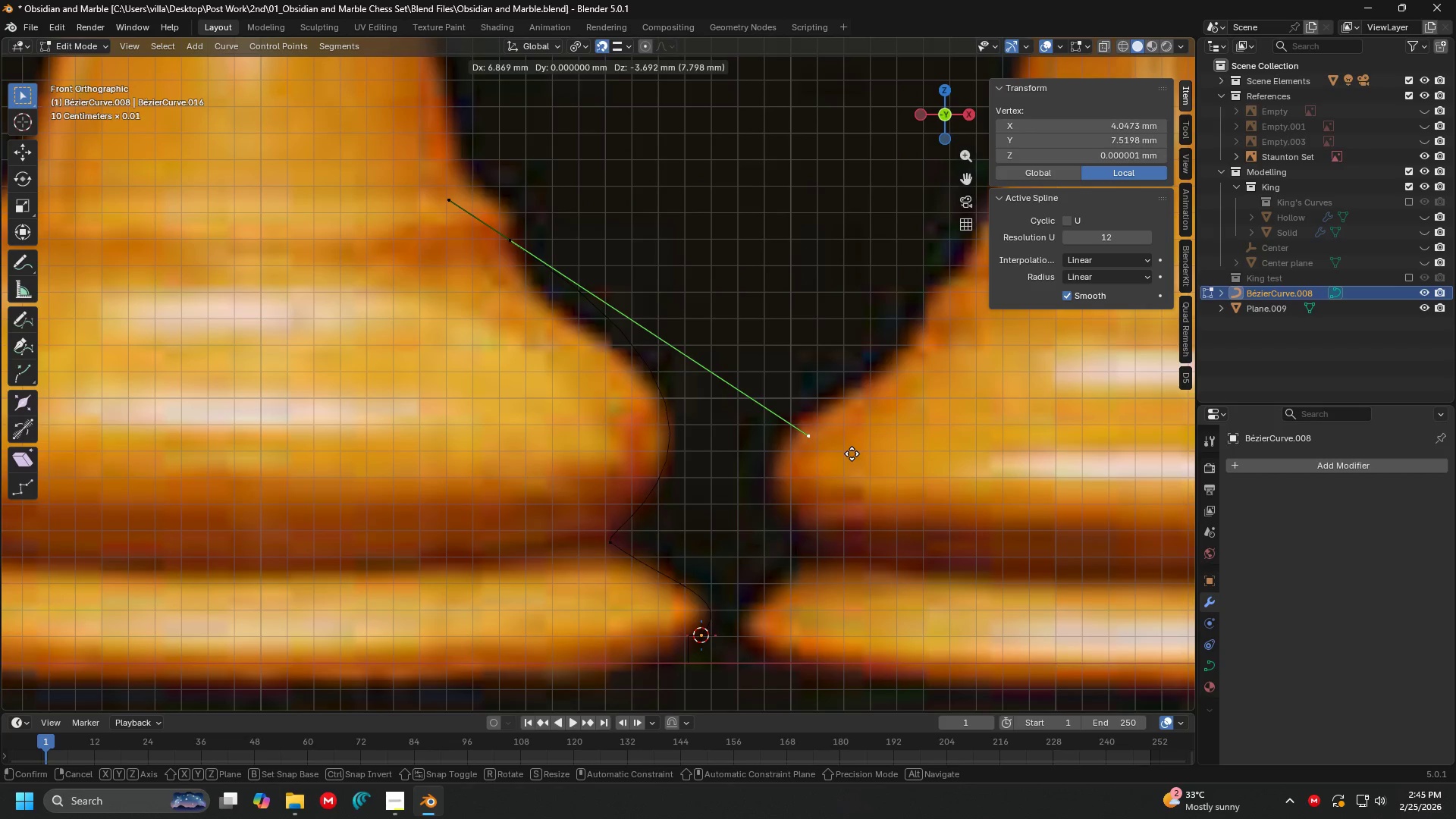 
key(Escape)
 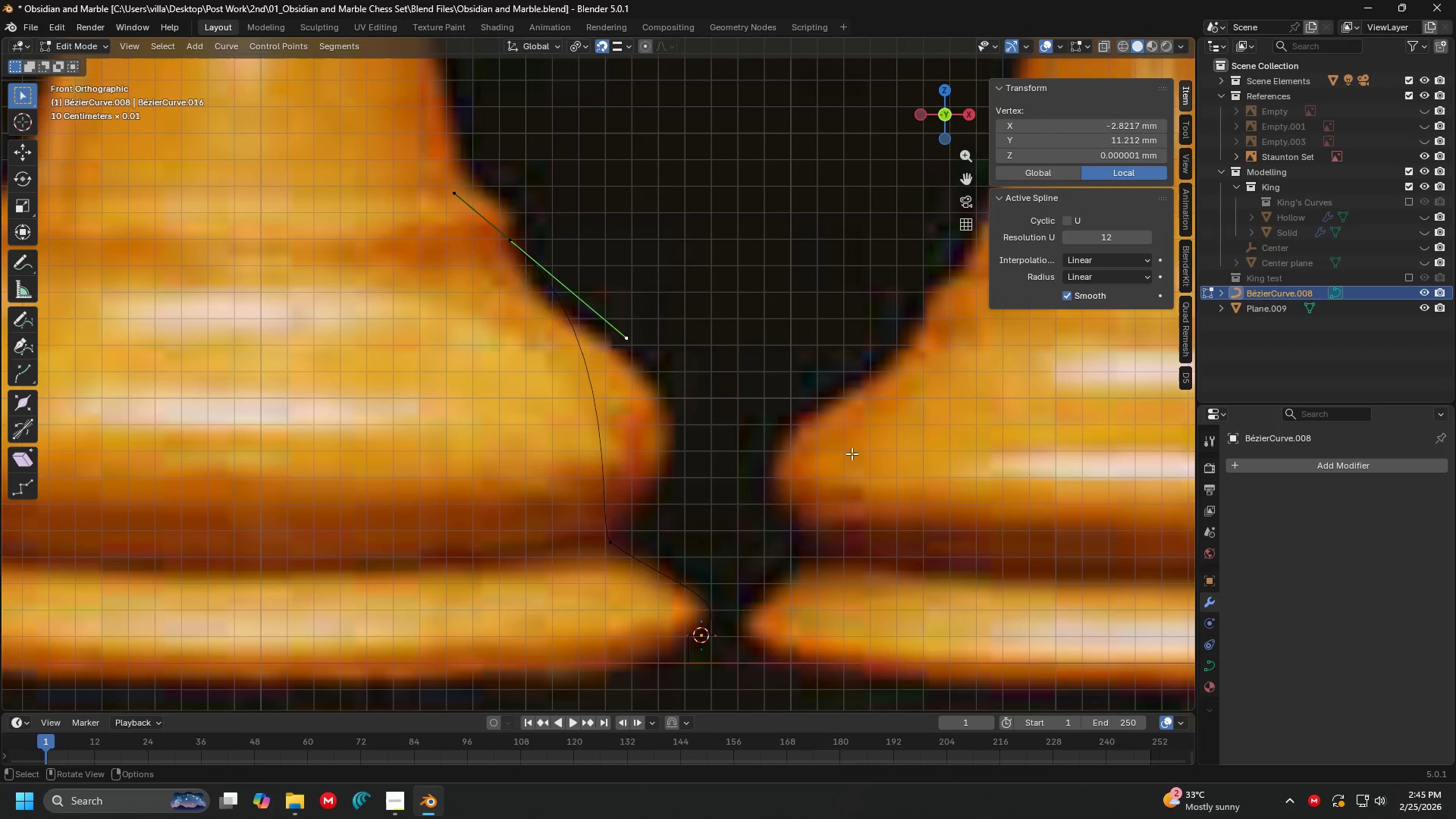 
key(Control+Z)
 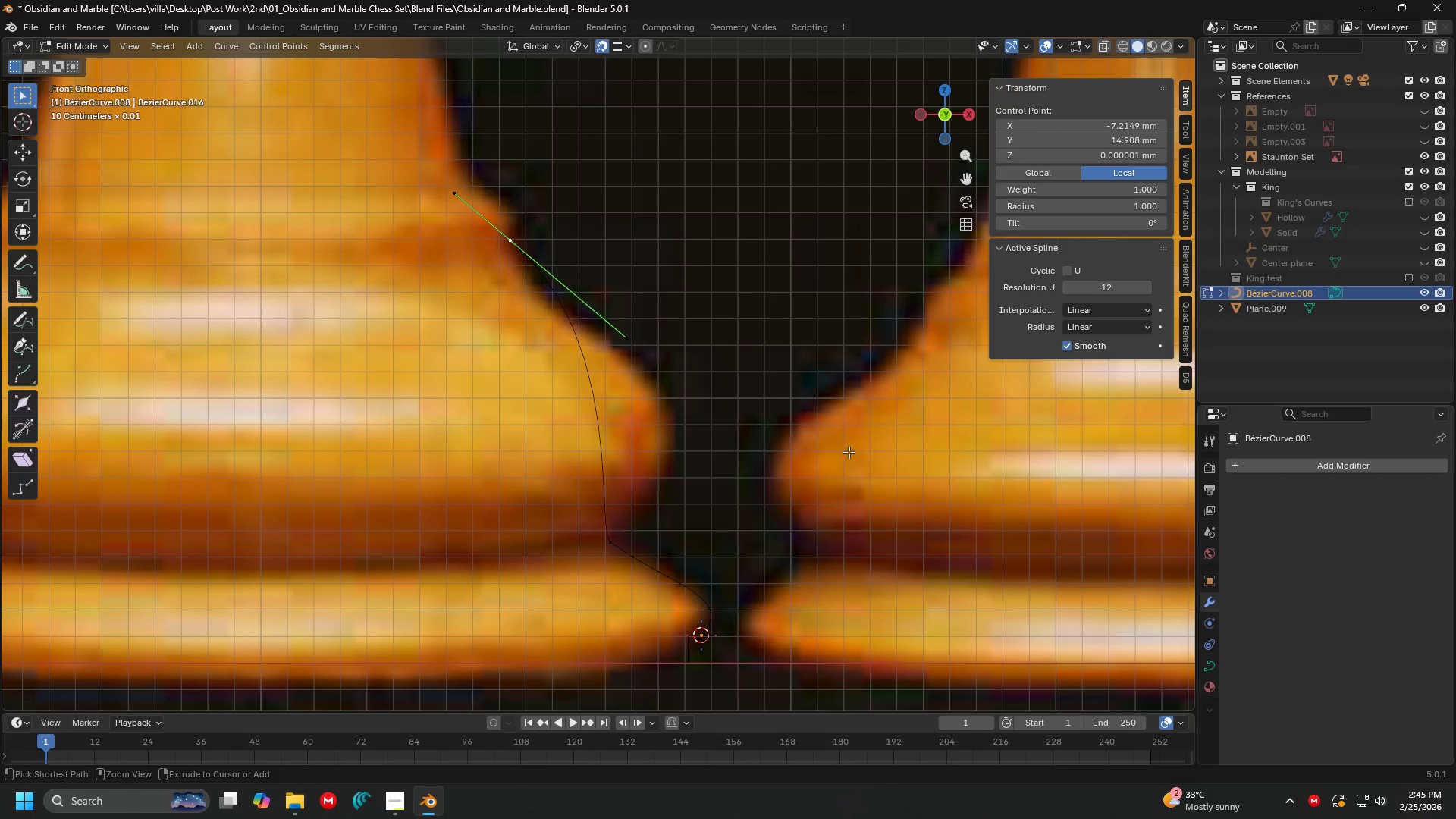 
key(Control+Z)
 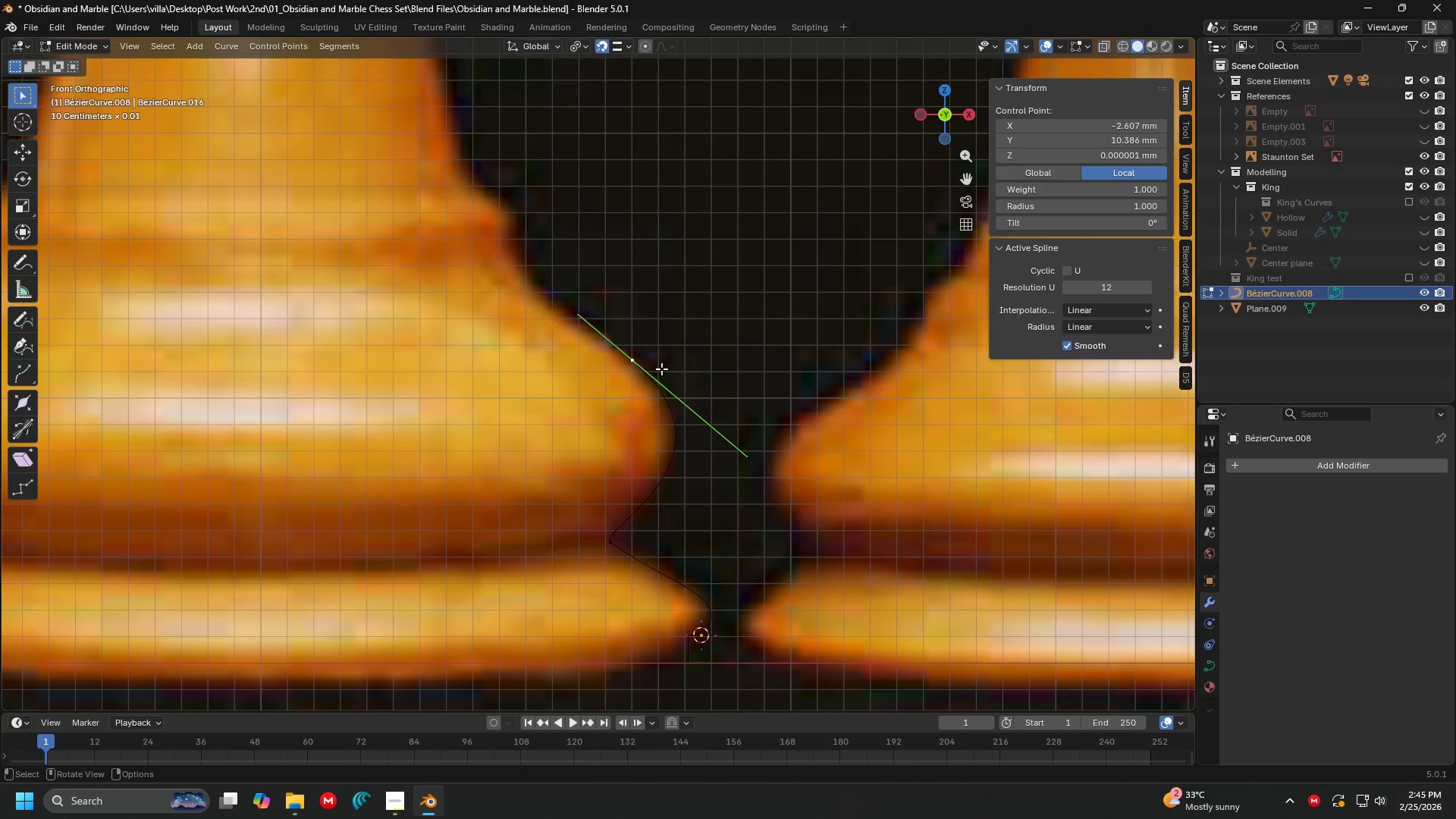 
left_click([642, 362])
 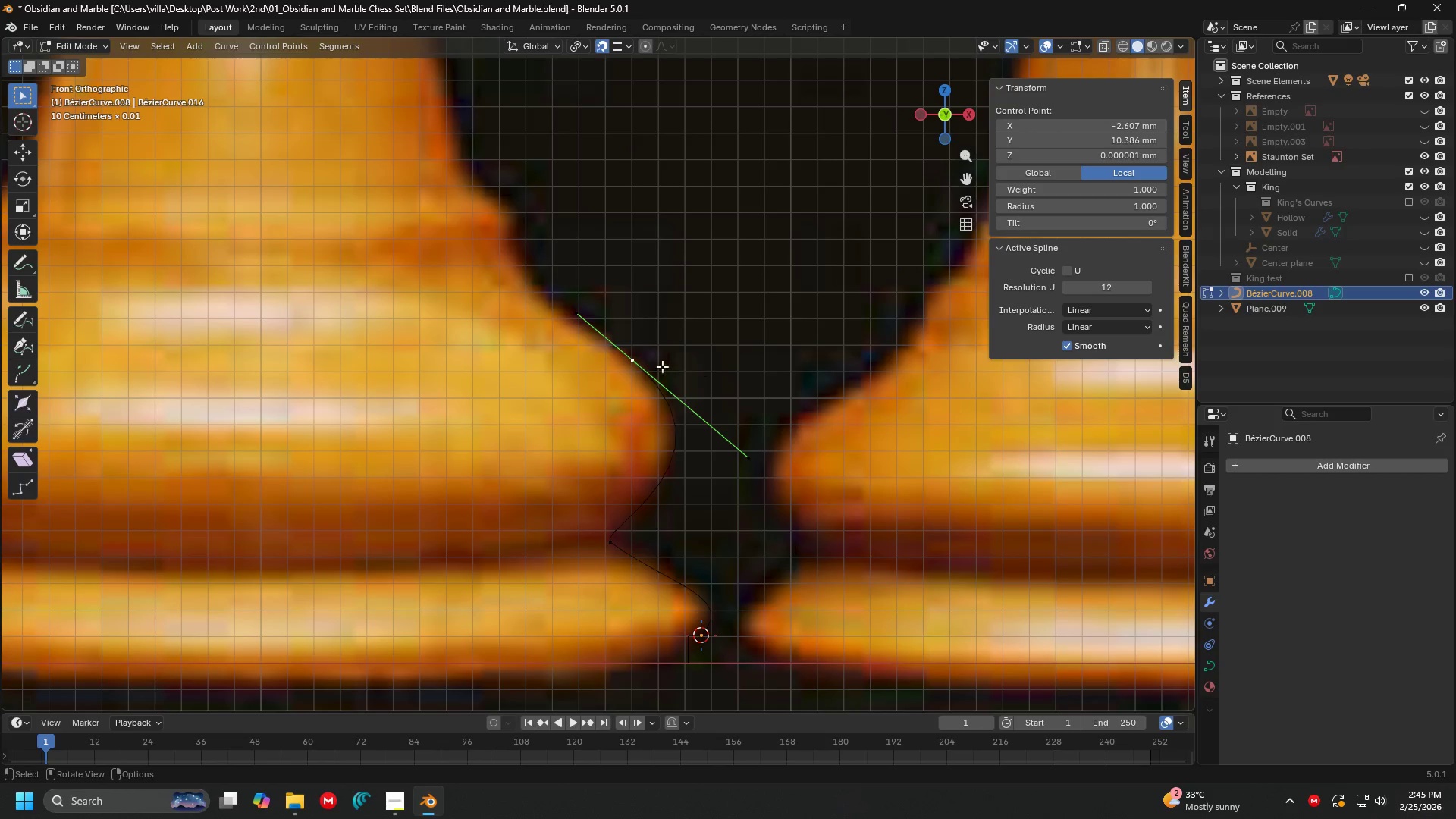 
key(E)
 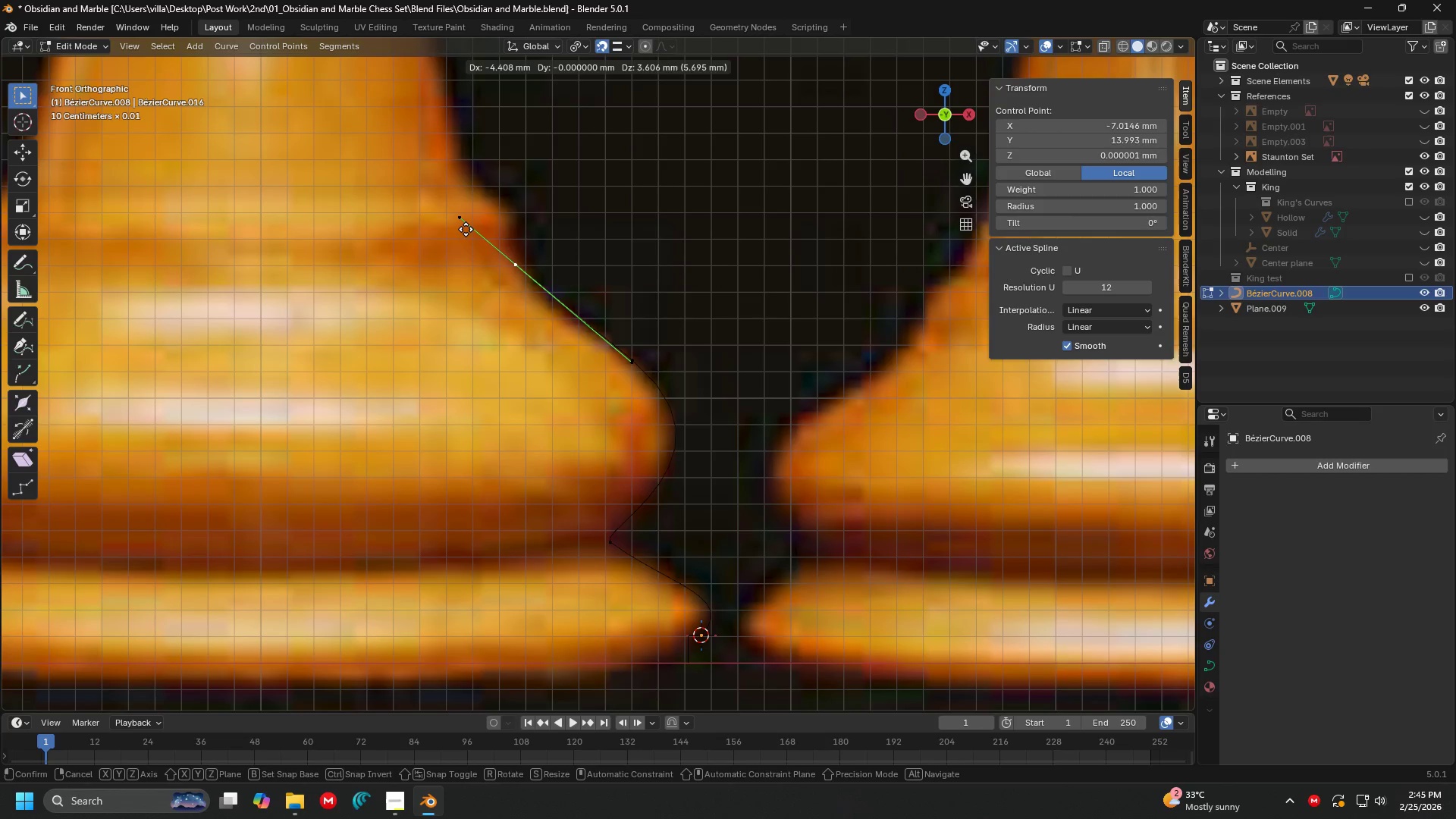 
left_click([468, 225])
 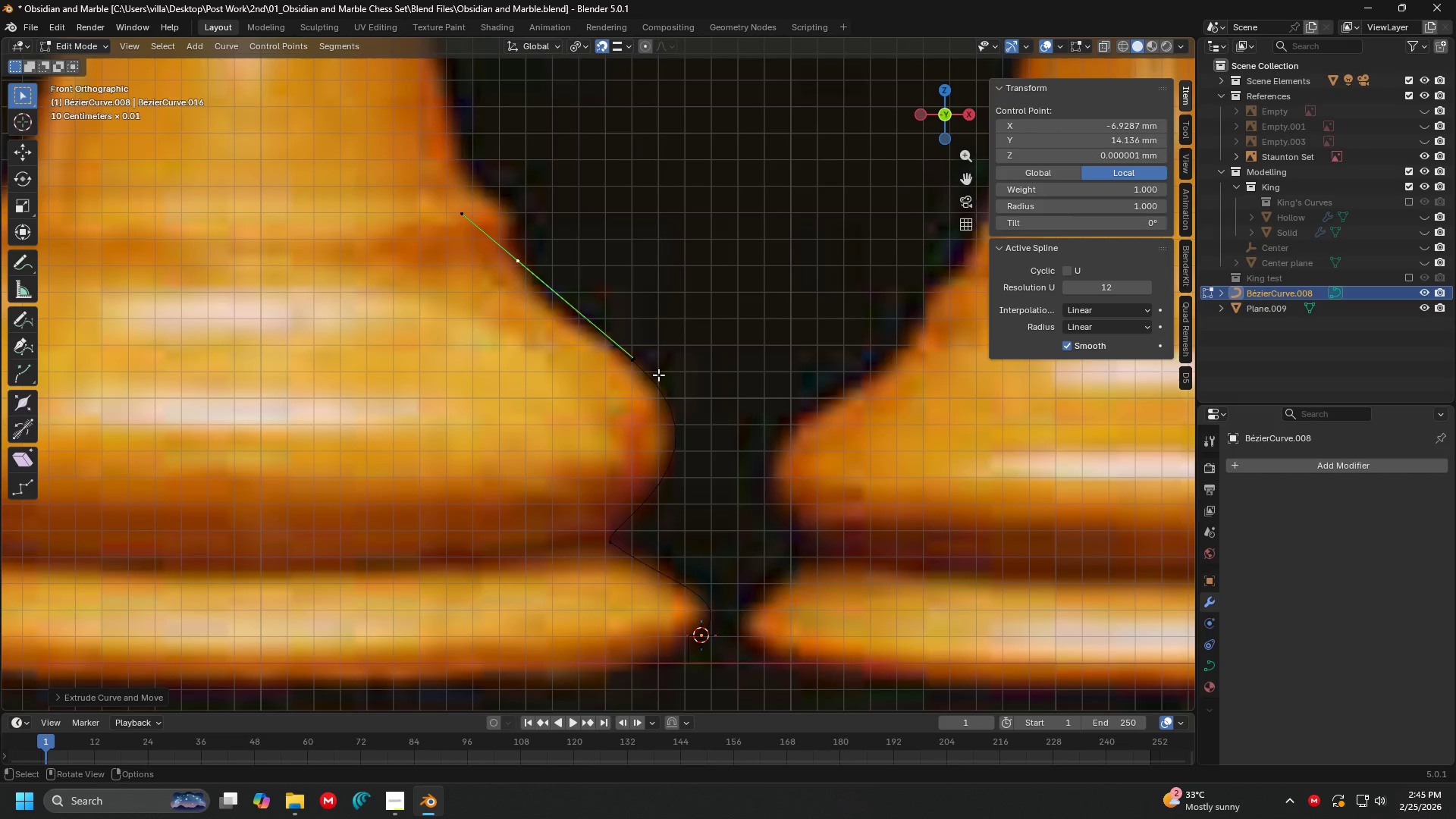 
scroll: coordinate [673, 384], scroll_direction: up, amount: 3.0
 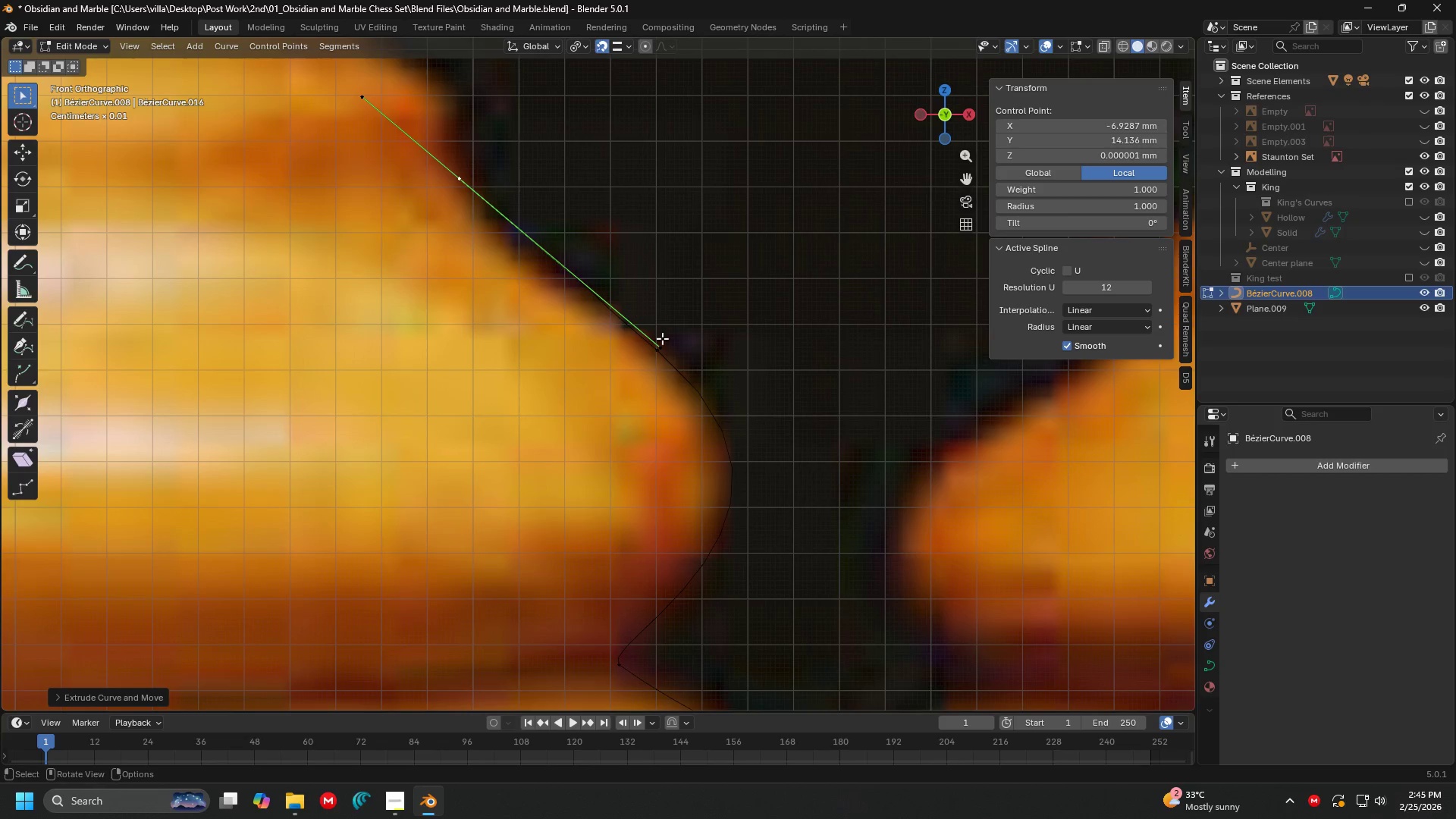 
left_click([667, 344])
 